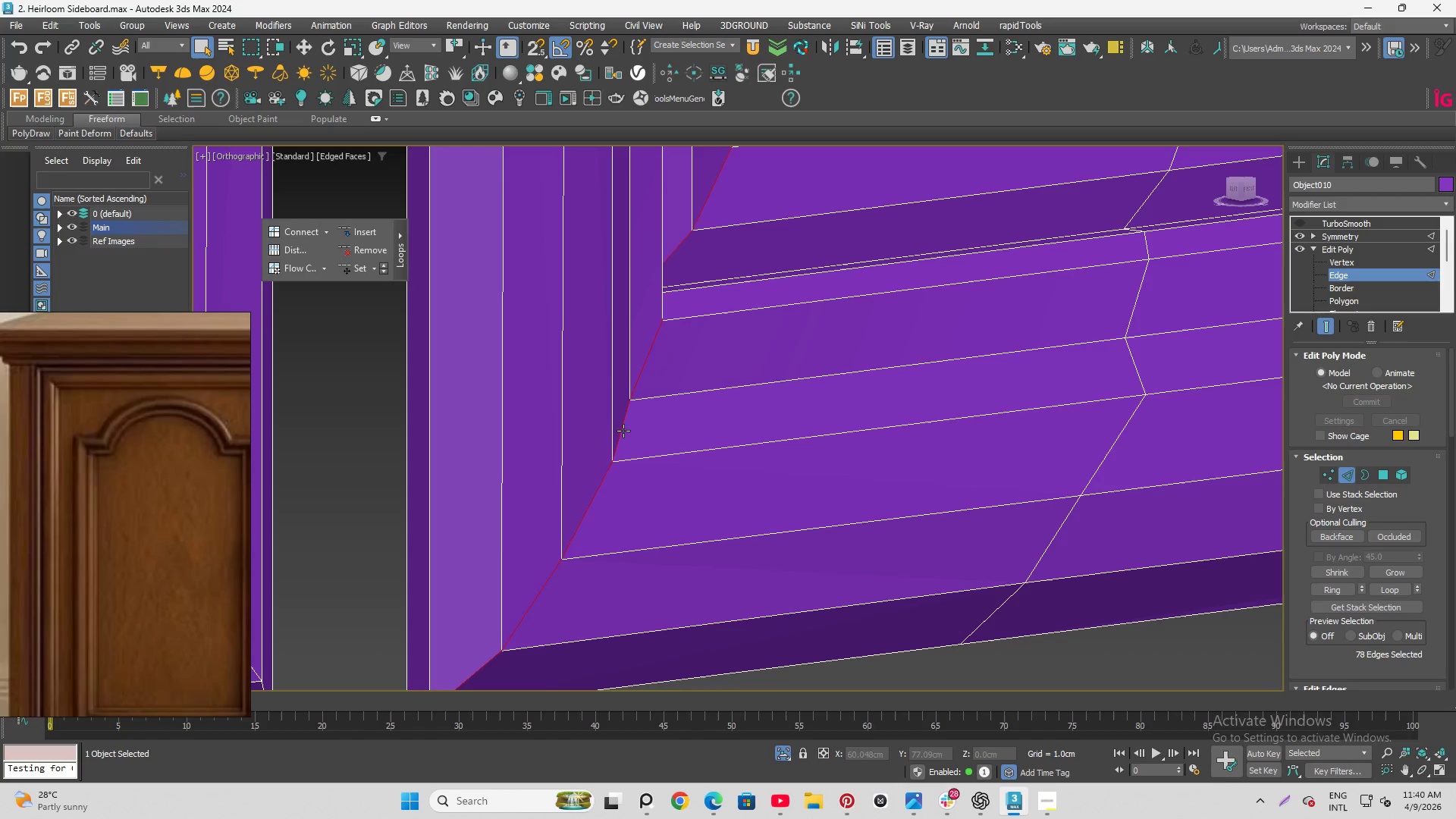 
double_click([623, 431])
 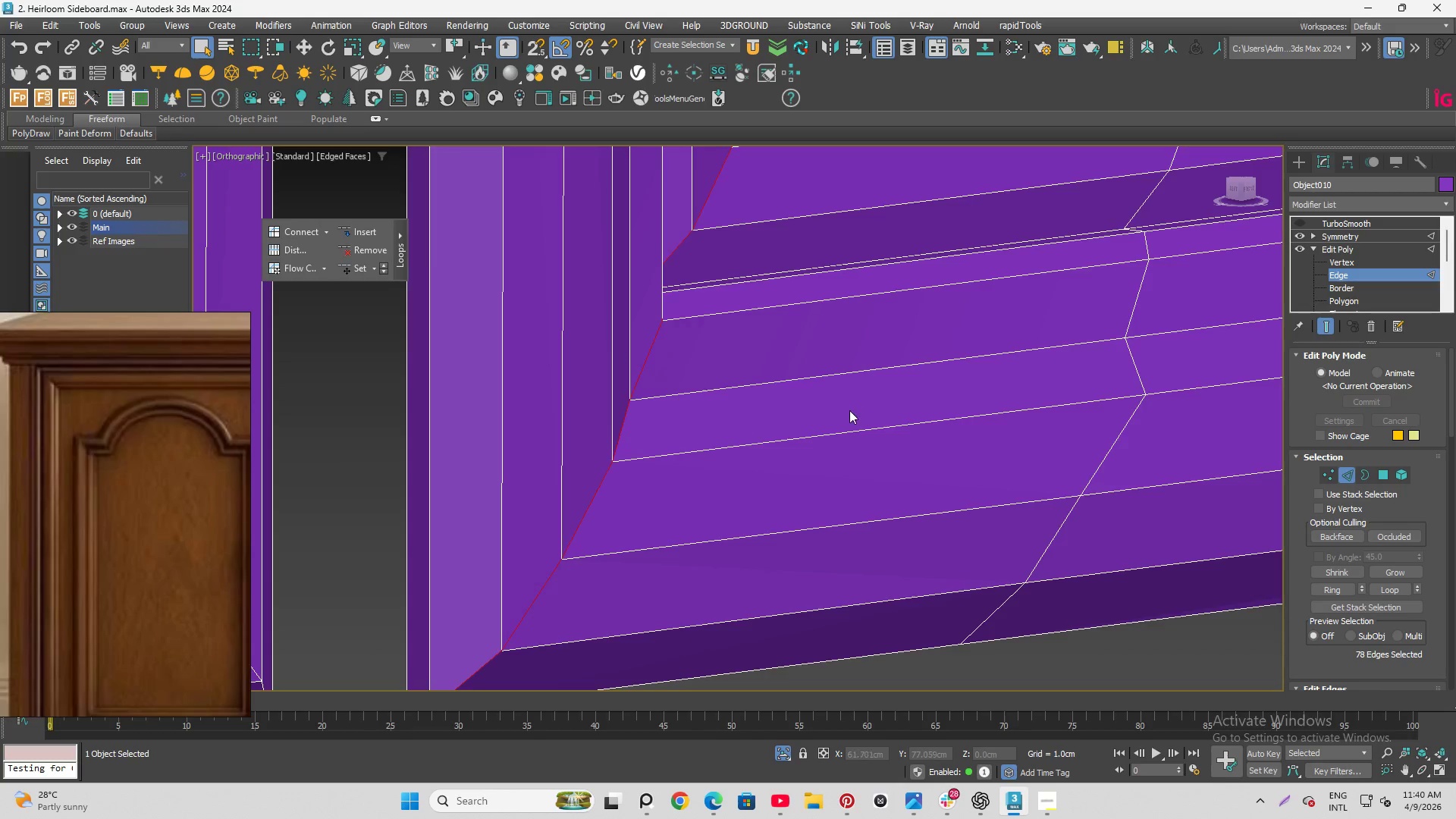 
hold_key(key=ControlLeft, duration=0.84)
 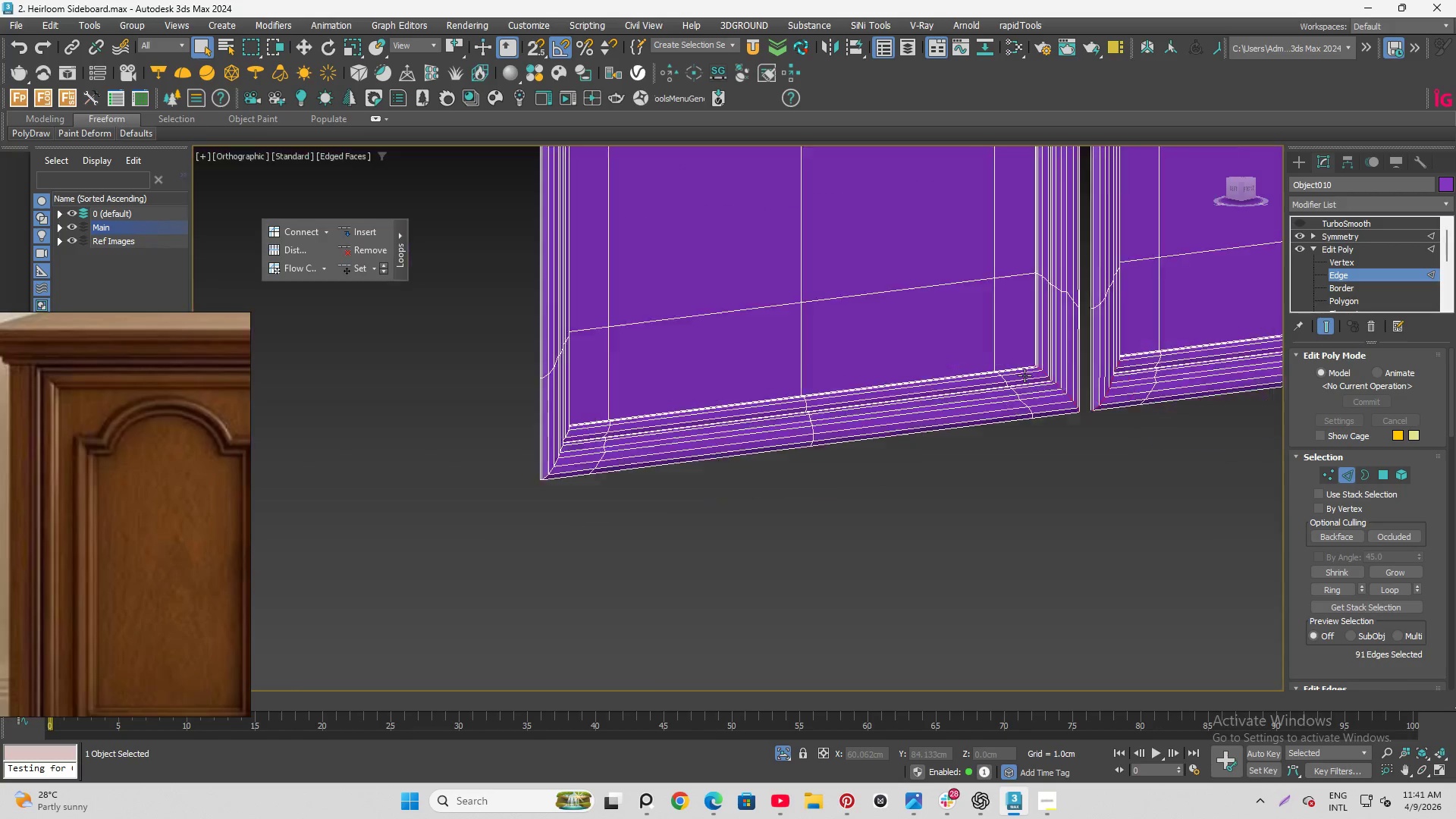 
scroll: coordinate [736, 382], scroll_direction: none, amount: 0.0
 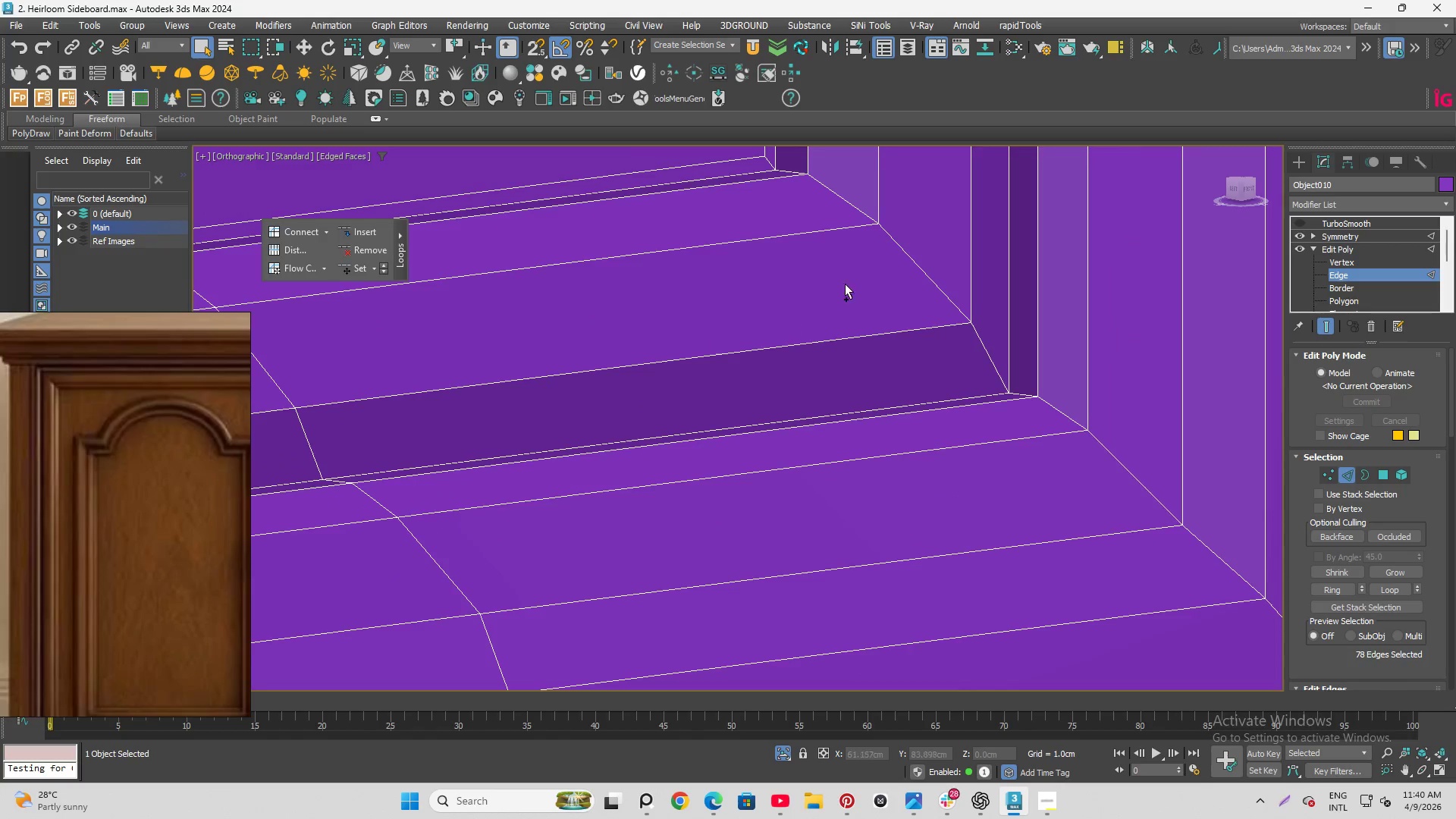 
left_click([906, 259])
 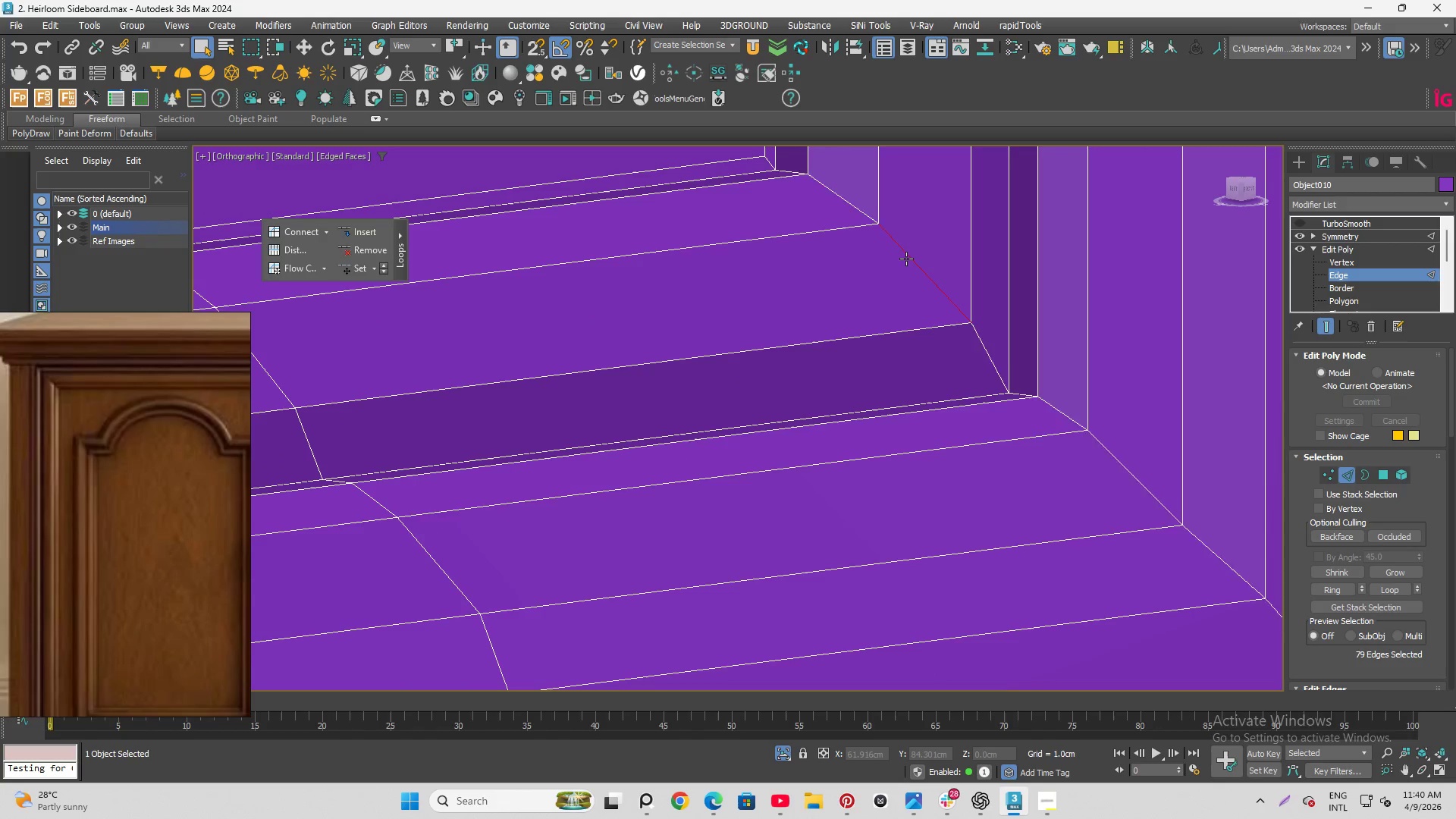 
double_click([906, 259])
 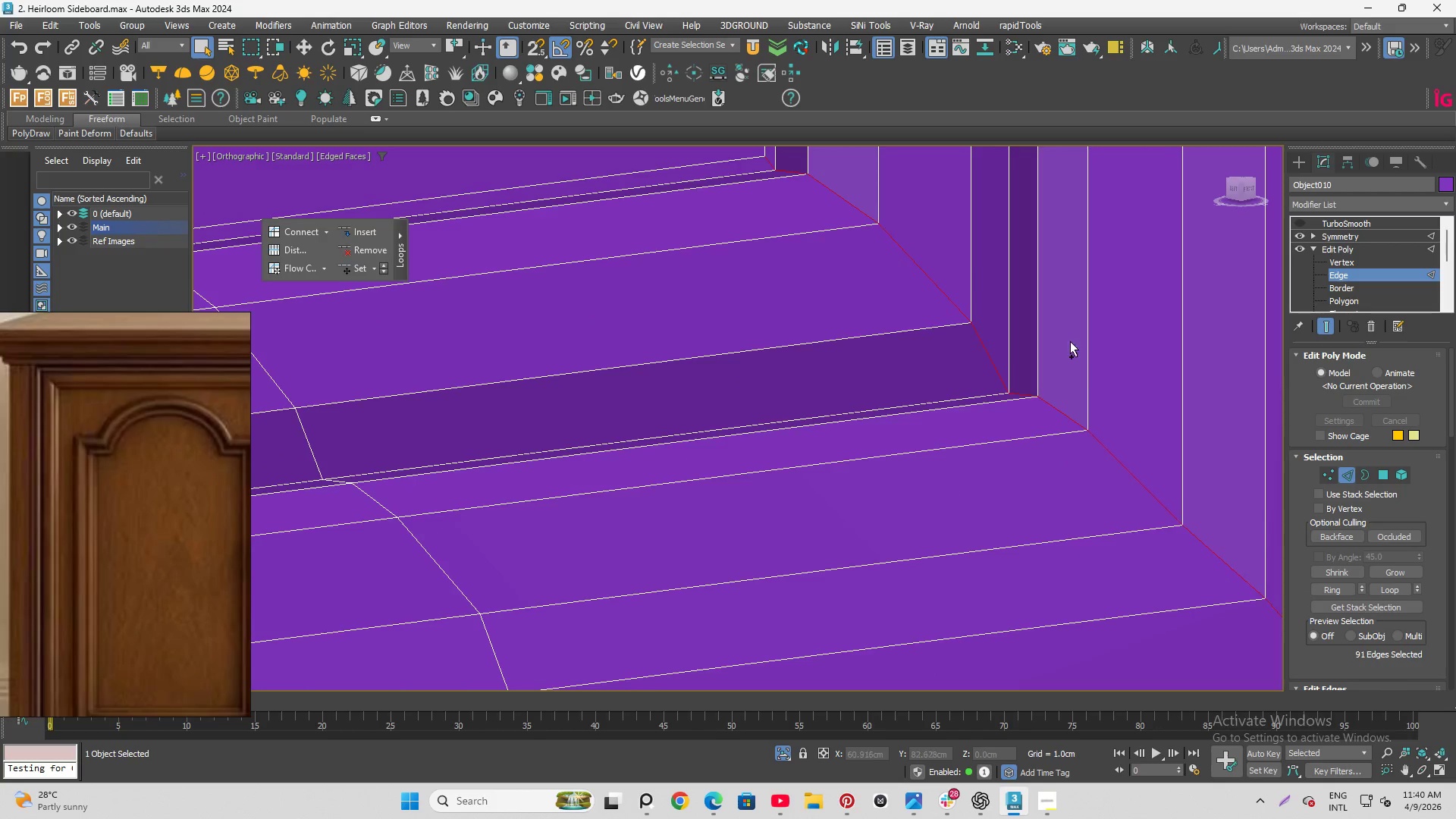 
hold_key(key=ControlLeft, duration=0.97)
 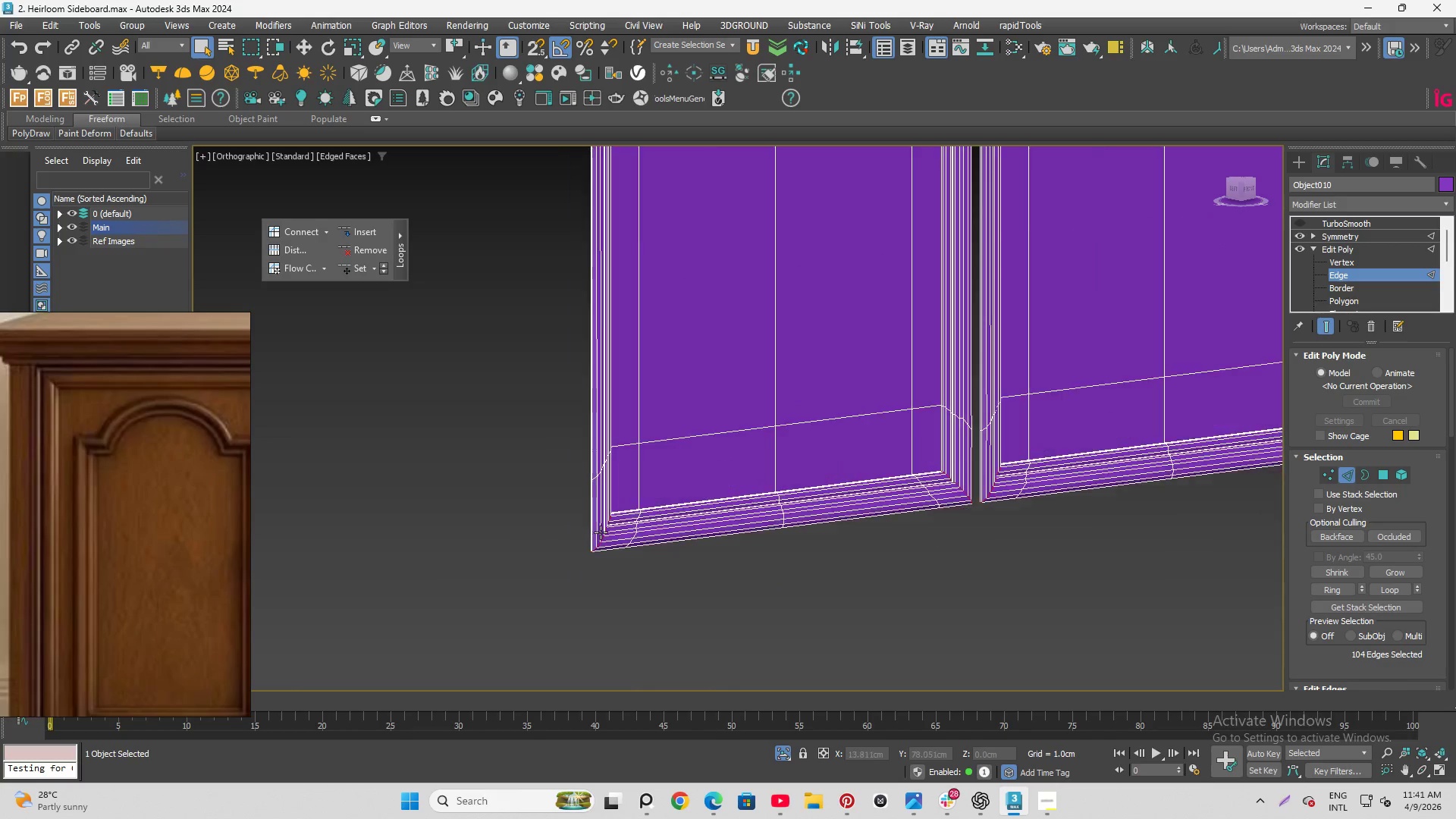 
scroll: coordinate [757, 511], scroll_direction: none, amount: 0.0
 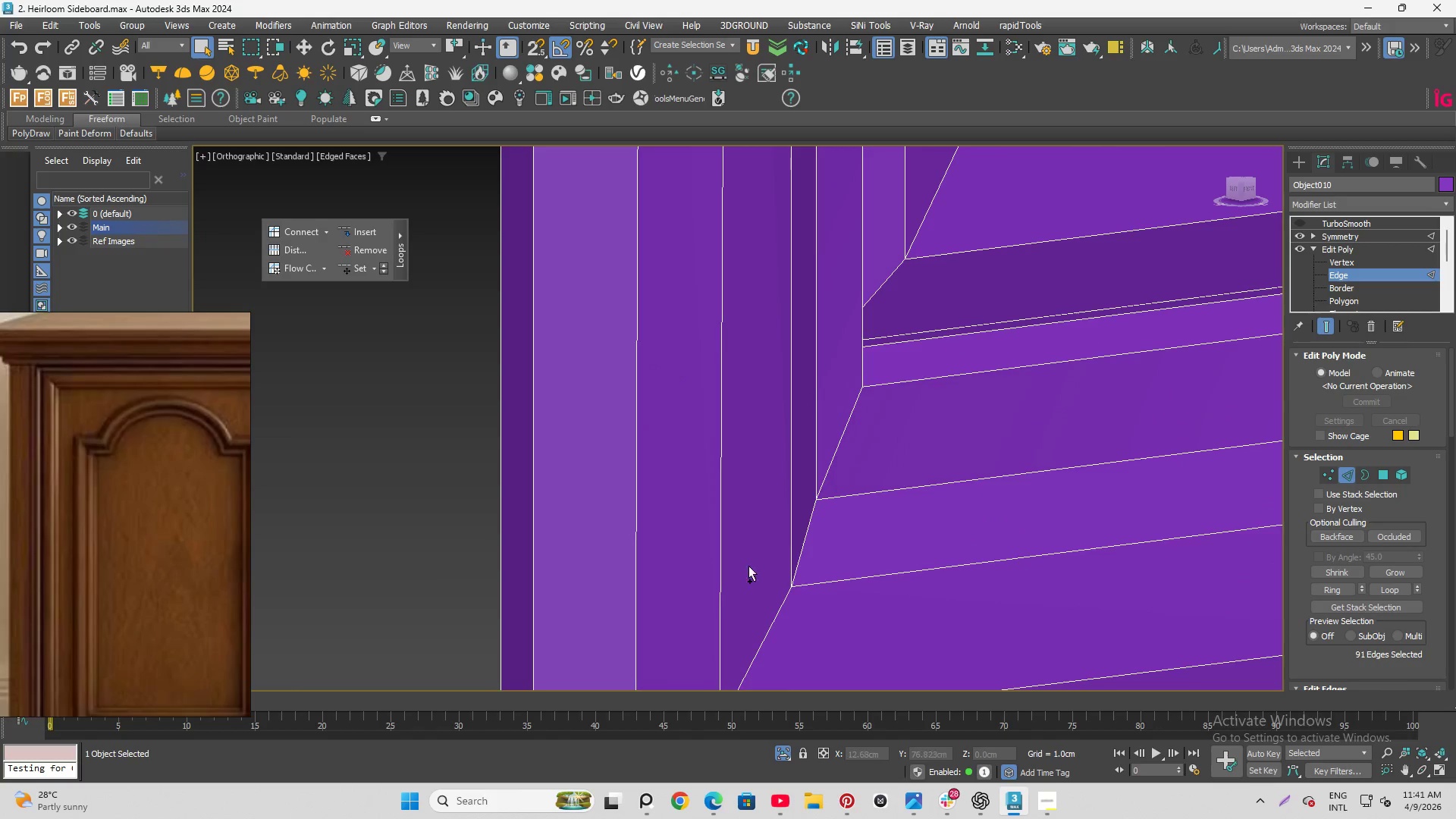 
left_click([782, 613])
 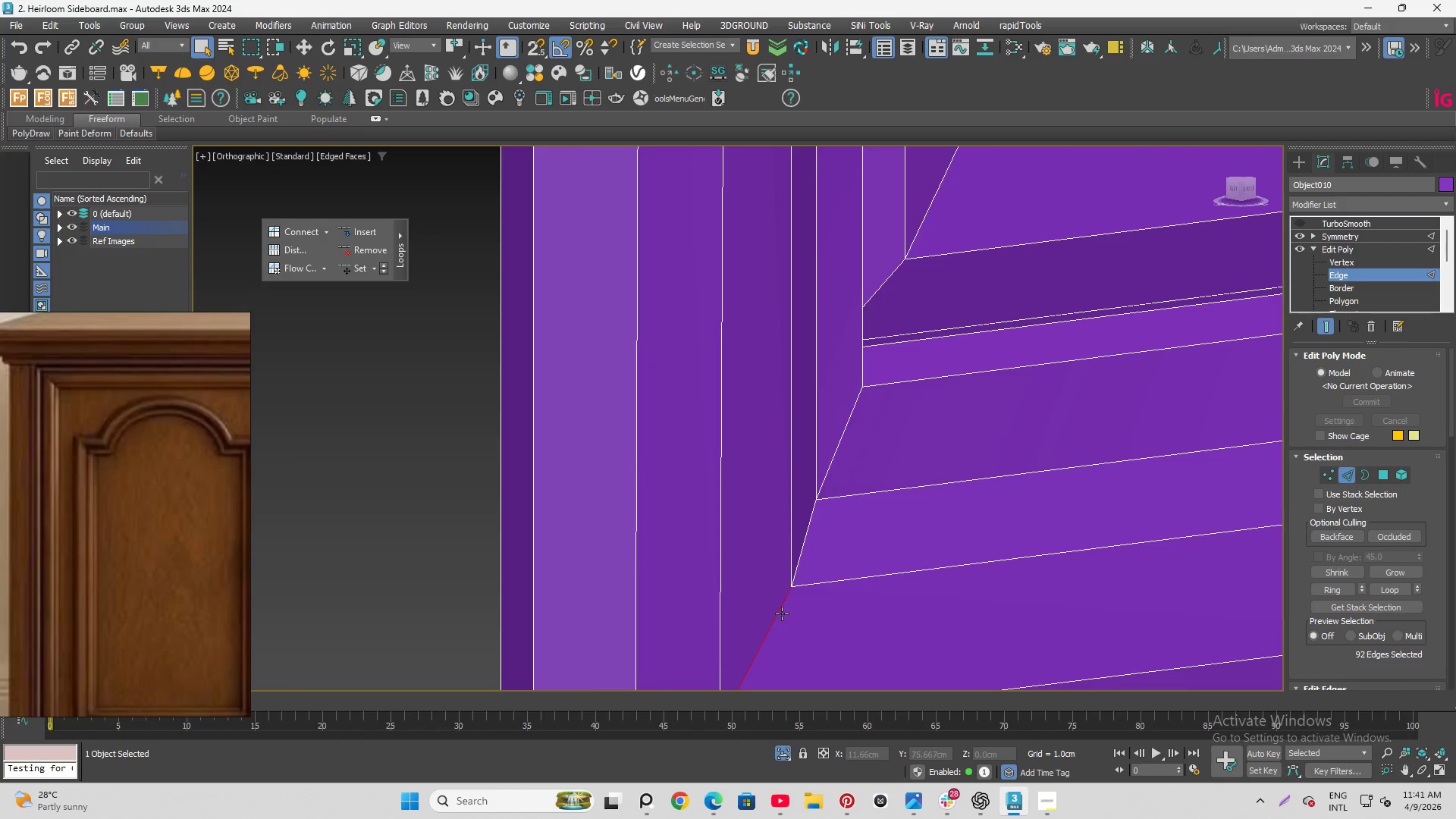 
double_click([782, 613])
 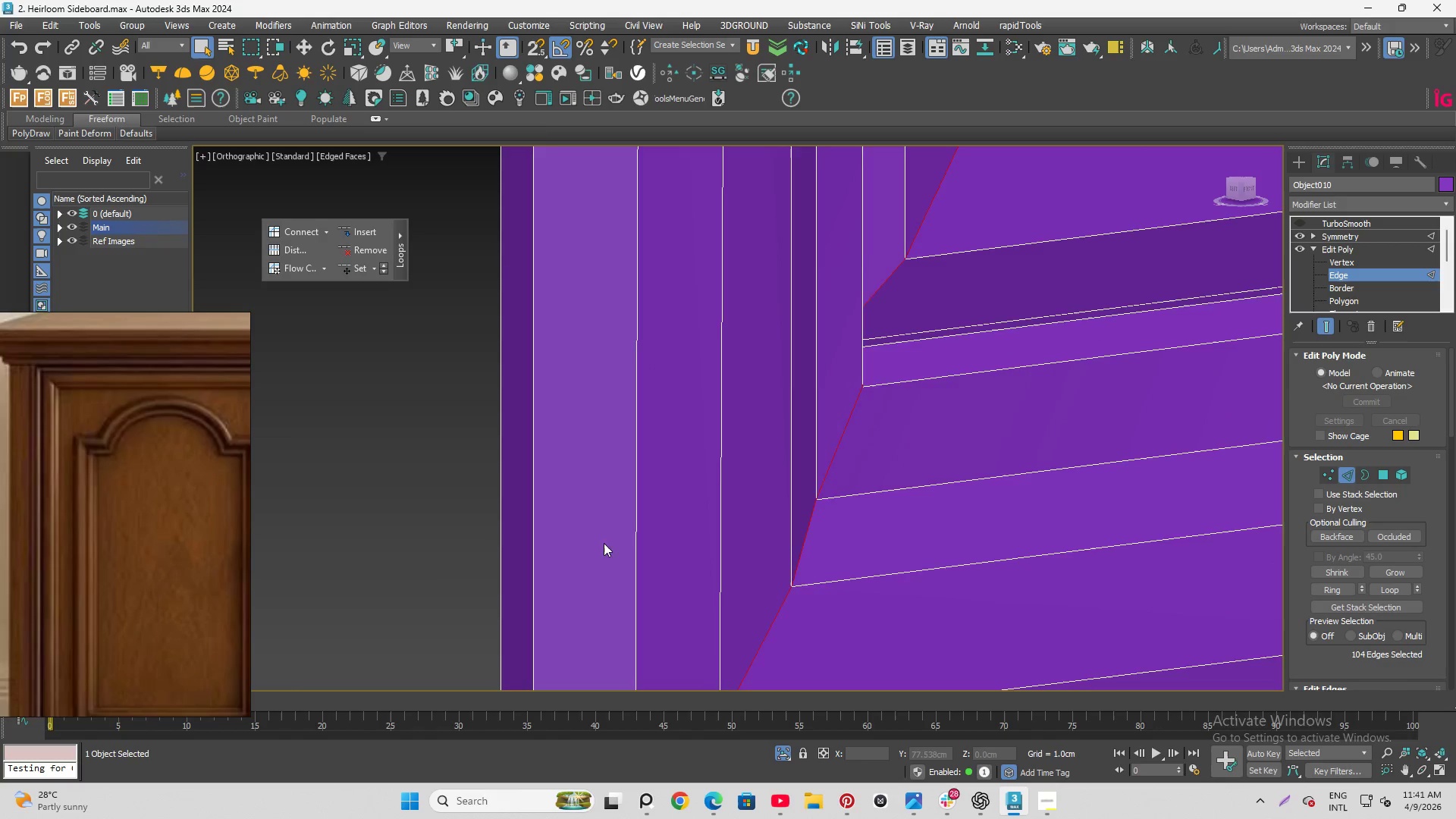 
hold_key(key=ControlLeft, duration=0.62)
 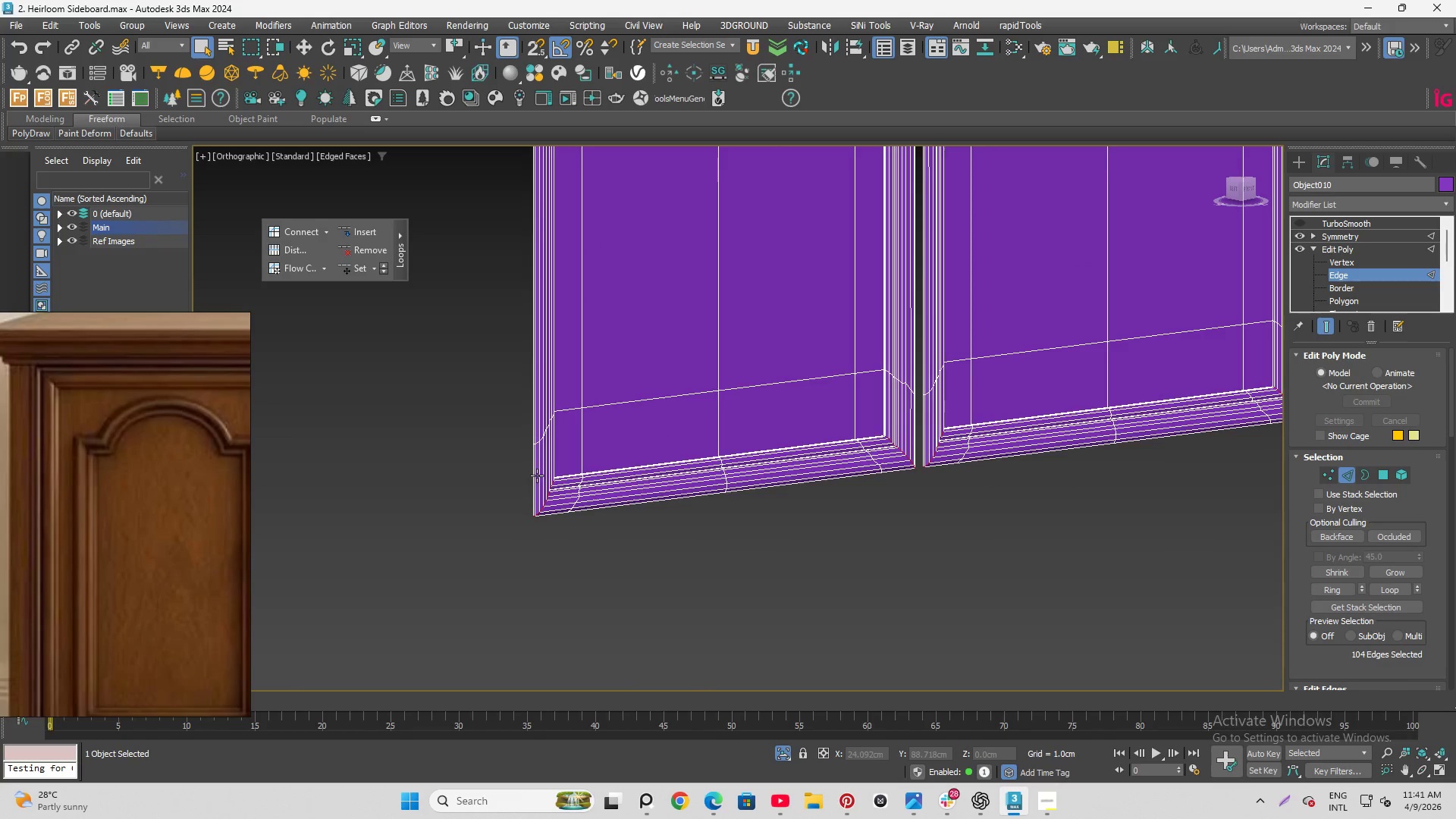 
scroll: coordinate [534, 521], scroll_direction: down, amount: 4.0
 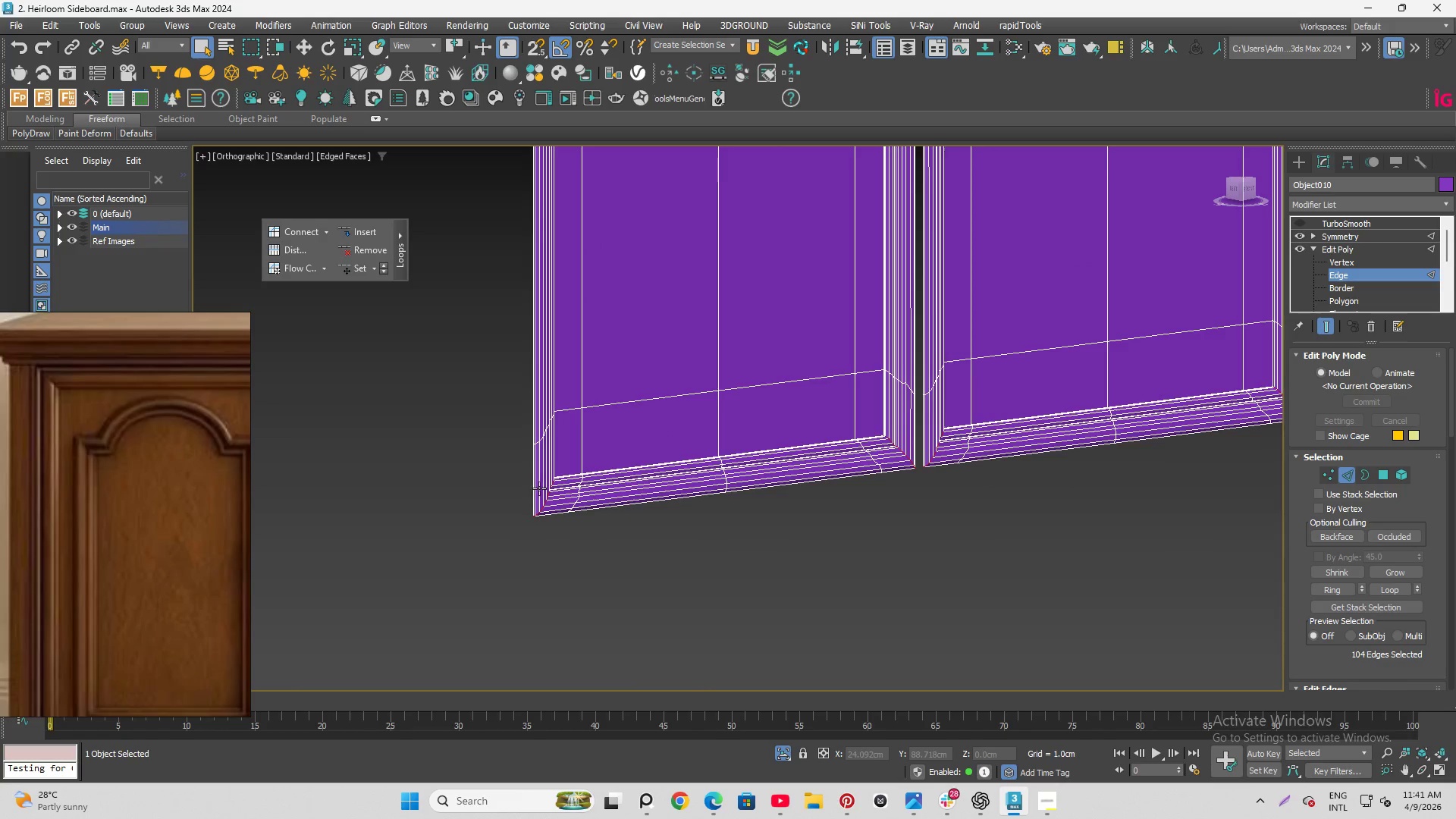 
hold_key(key=ControlLeft, duration=0.91)
 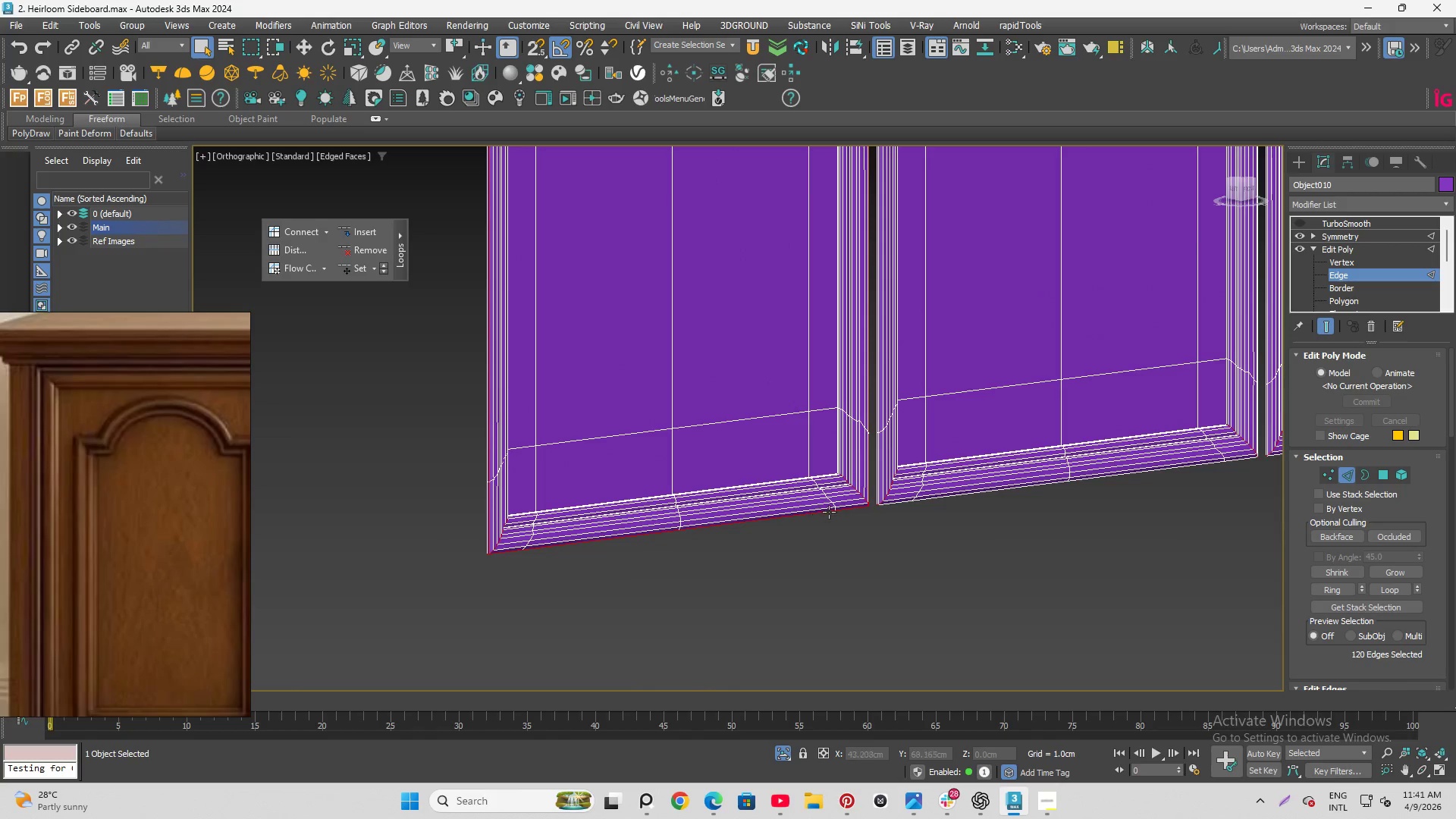 
scroll: coordinate [541, 507], scroll_direction: up, amount: 5.0
 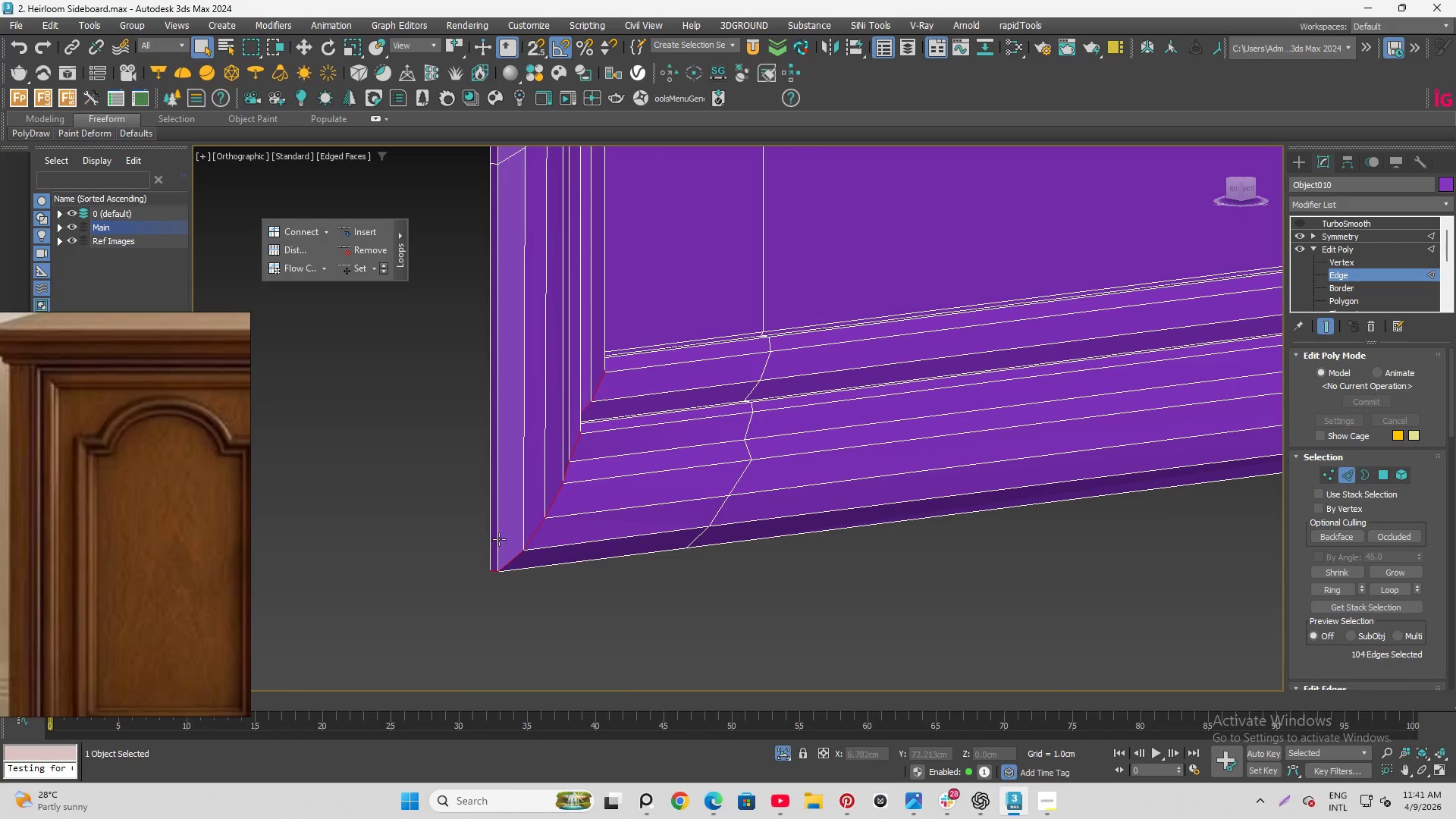 
left_click([494, 543])
 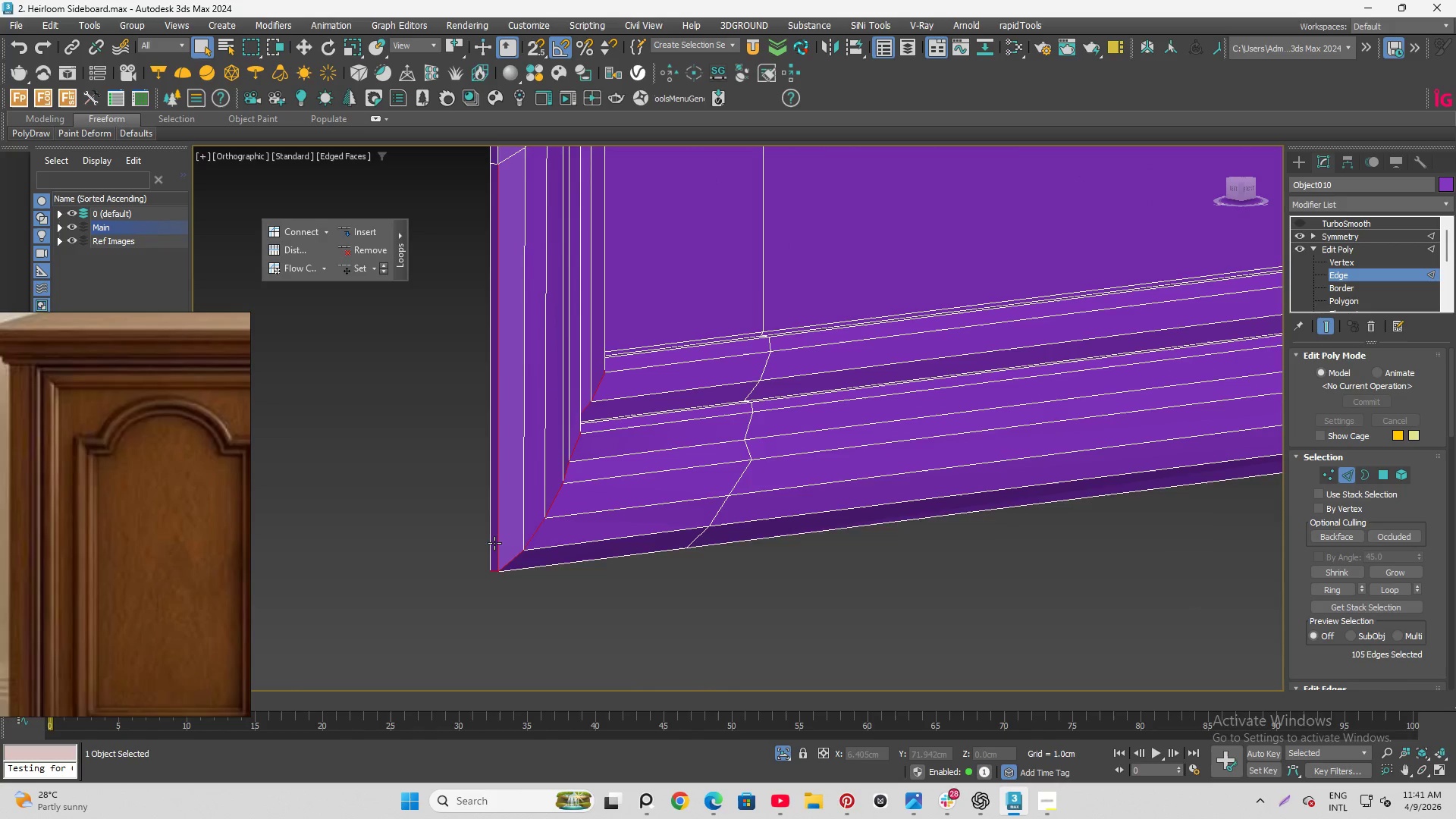 
double_click([494, 543])
 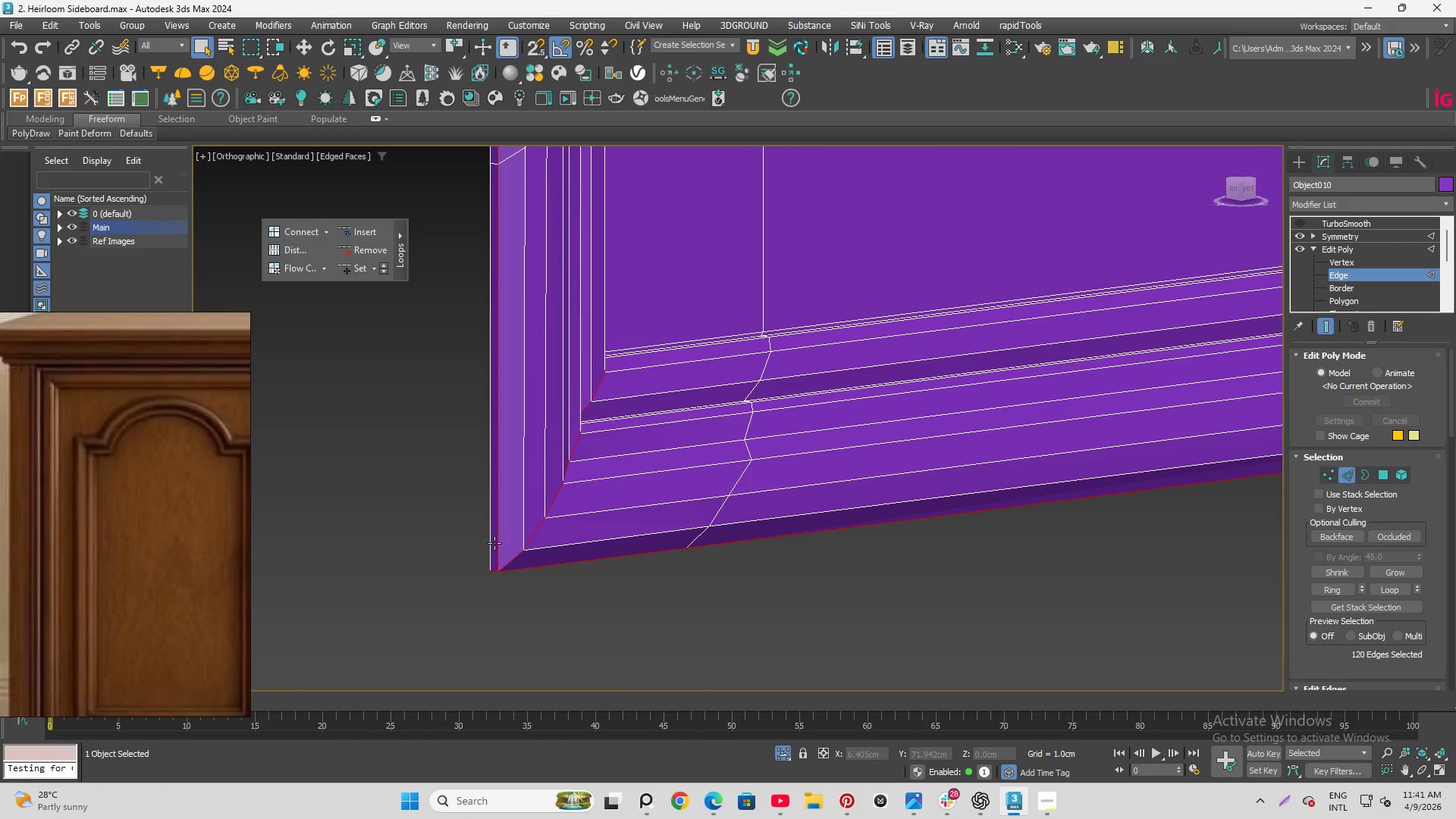 
hold_key(key=ControlLeft, duration=1.91)
scroll: coordinate [487, 551], scroll_direction: down, amount: 5.0
 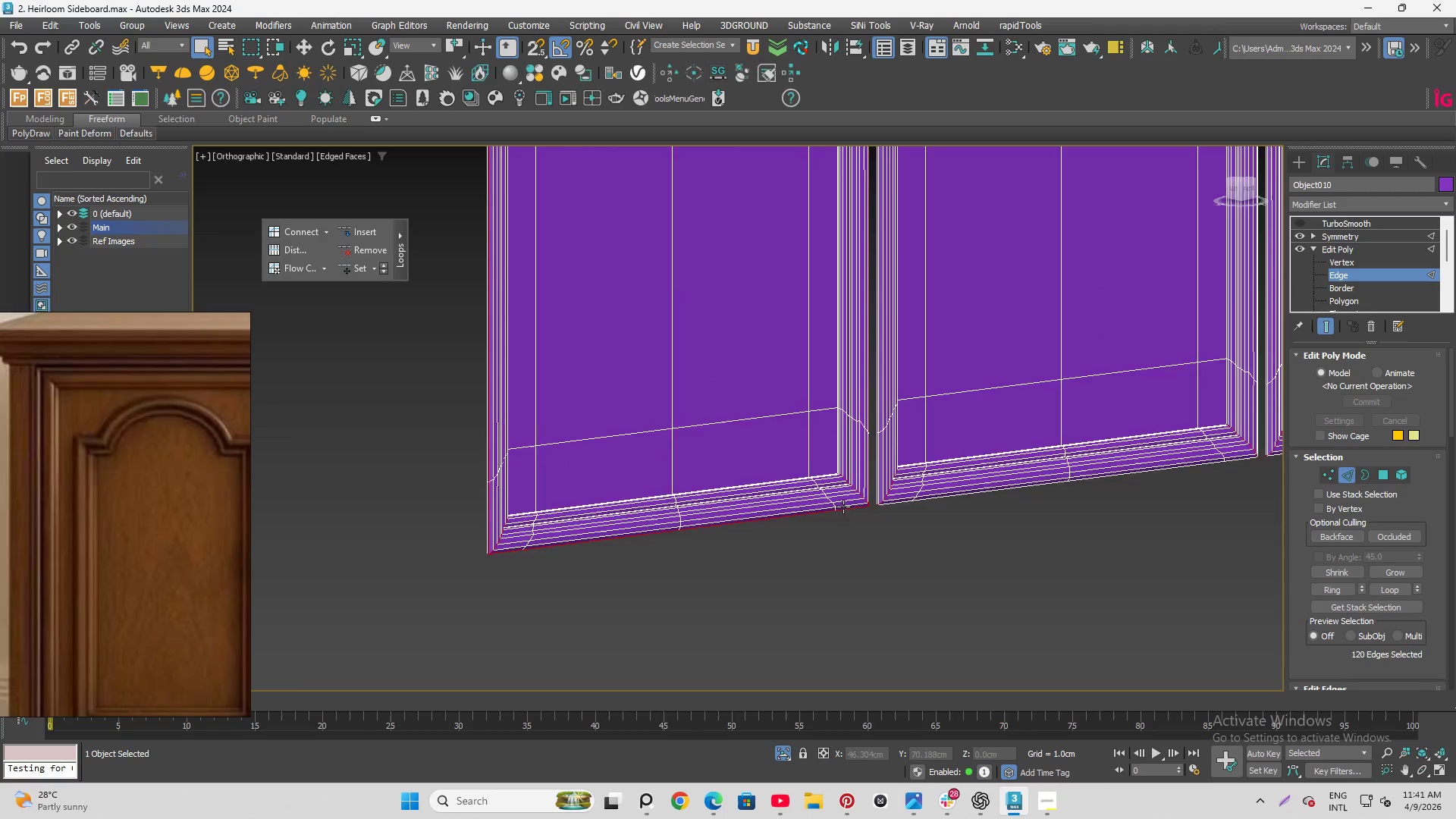 
scroll: coordinate [873, 501], scroll_direction: up, amount: 8.0
 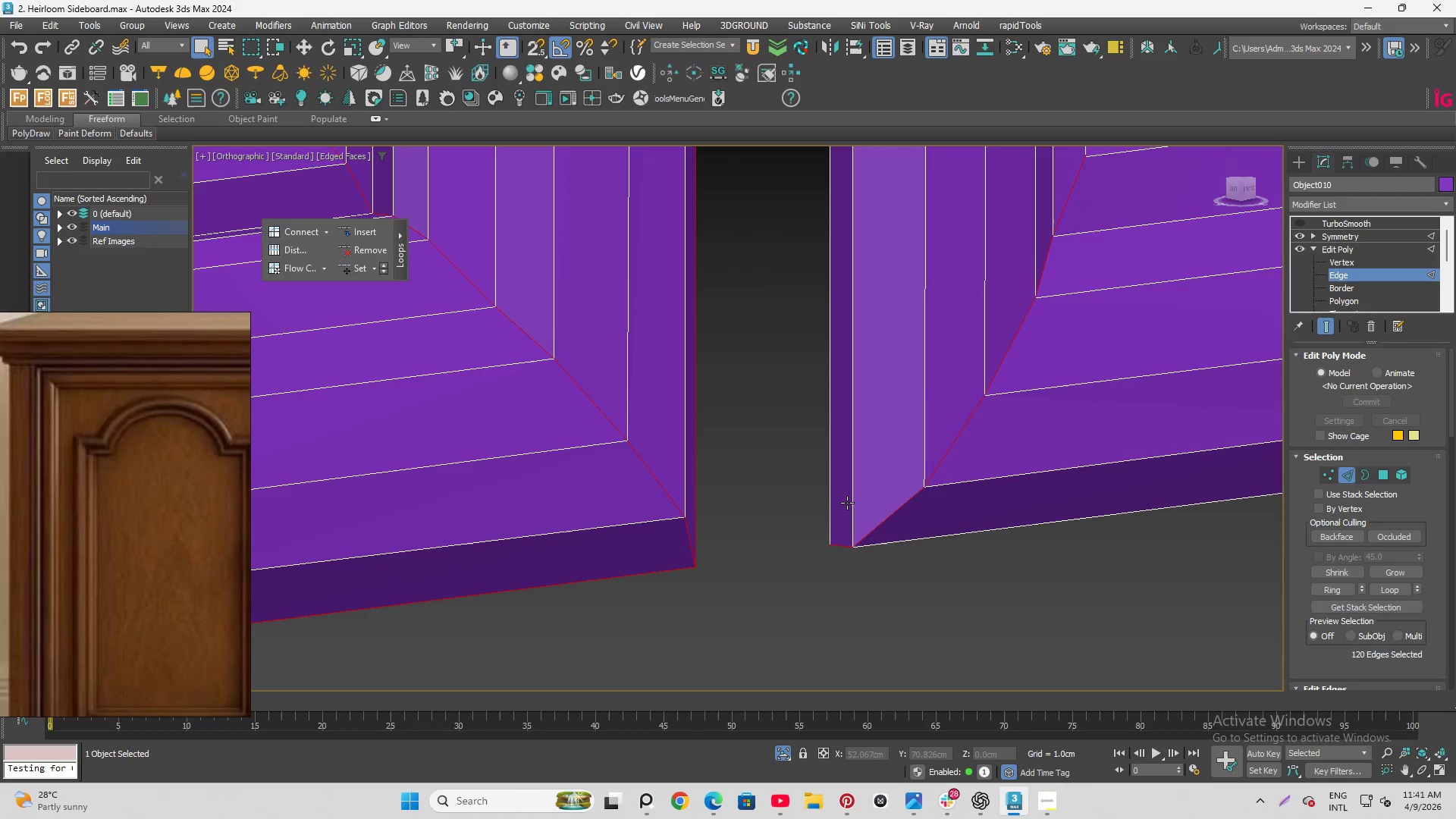 
left_click([847, 502])
 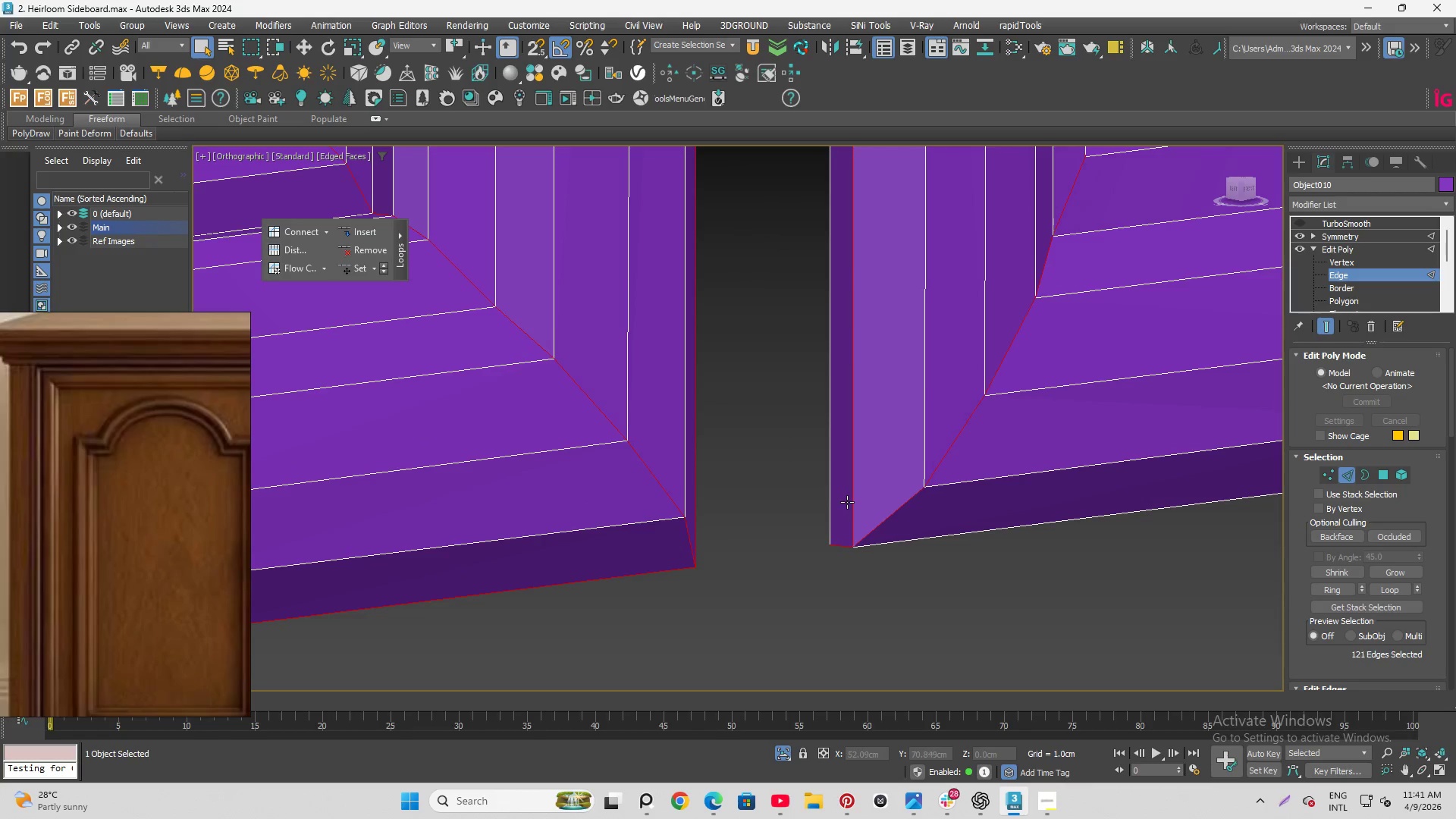 
hold_key(key=ControlLeft, duration=0.67)
double_click([847, 502])
 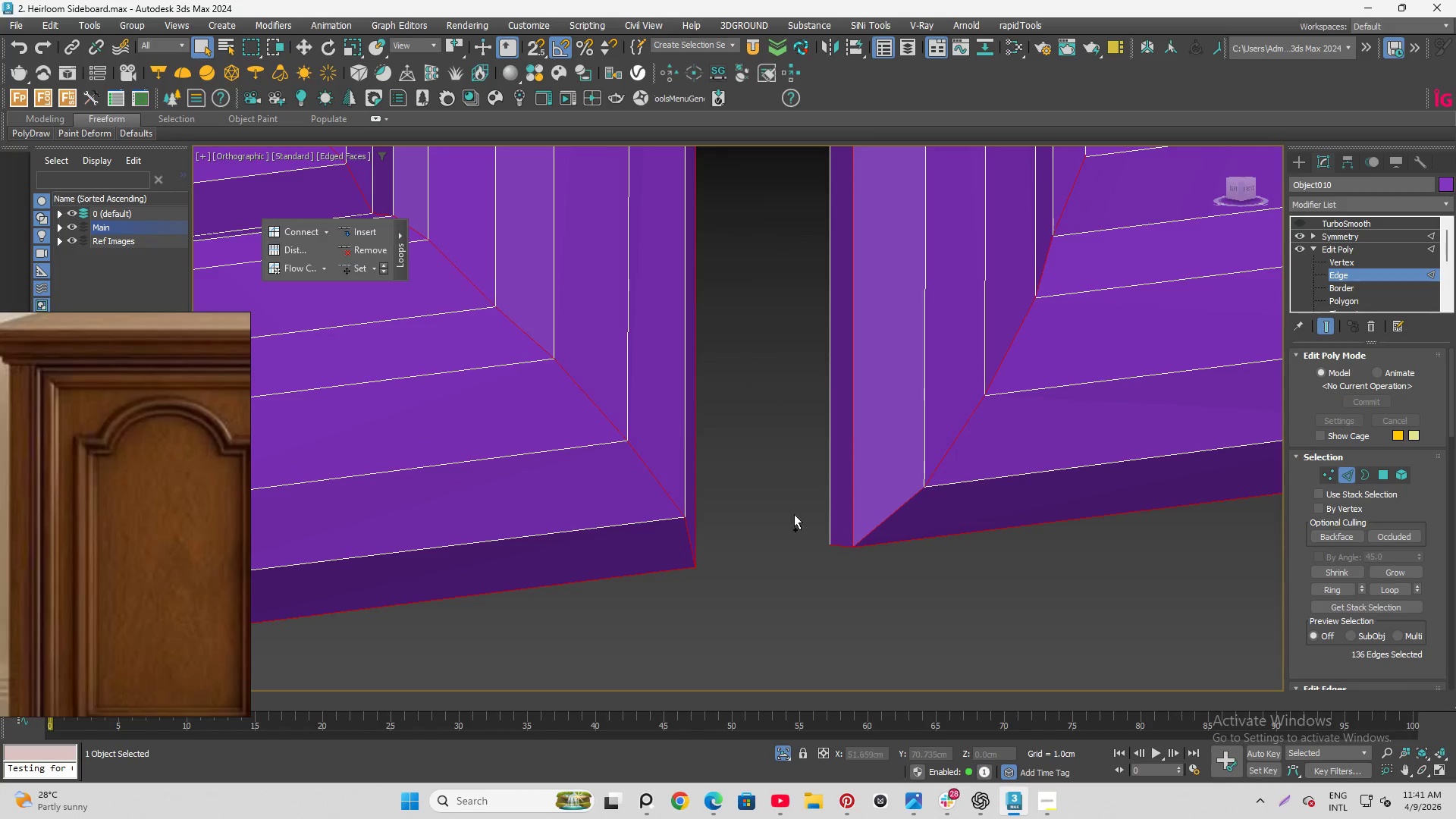 
scroll: coordinate [858, 558], scroll_direction: down, amount: 9.0
 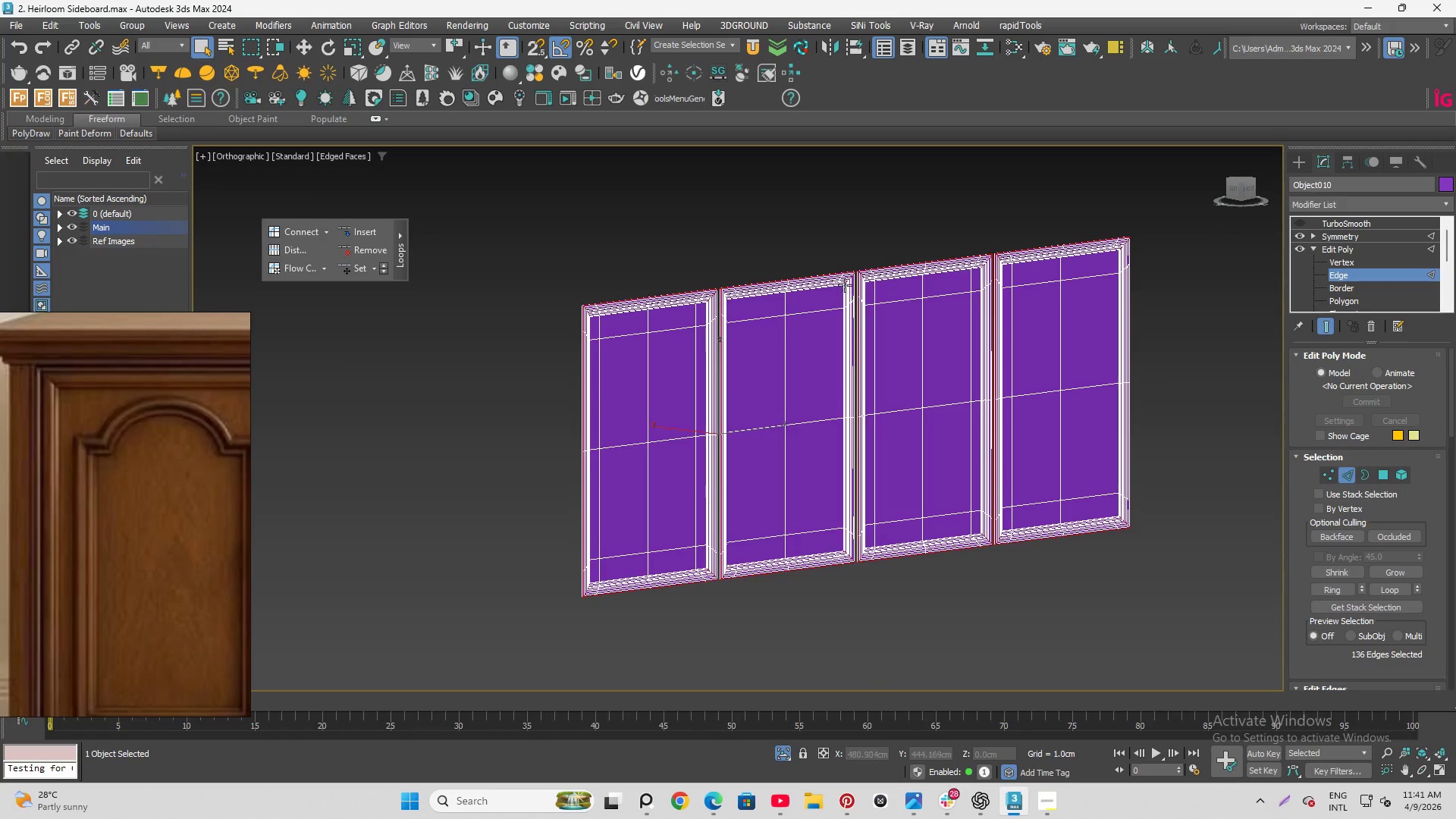 
scroll: coordinate [565, 351], scroll_direction: up, amount: 10.0
 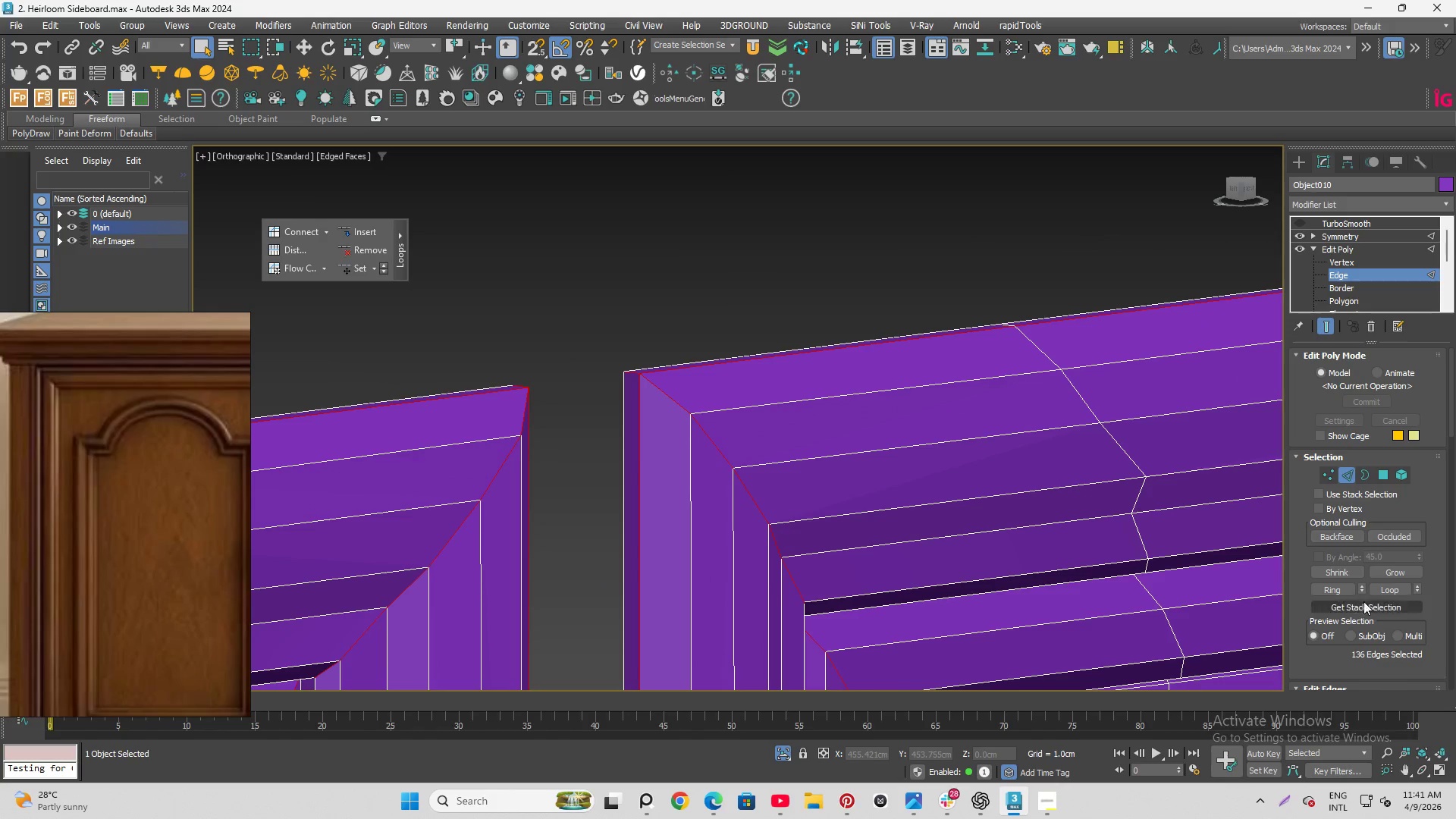 
scroll: coordinate [1321, 449], scroll_direction: down, amount: 5.0
 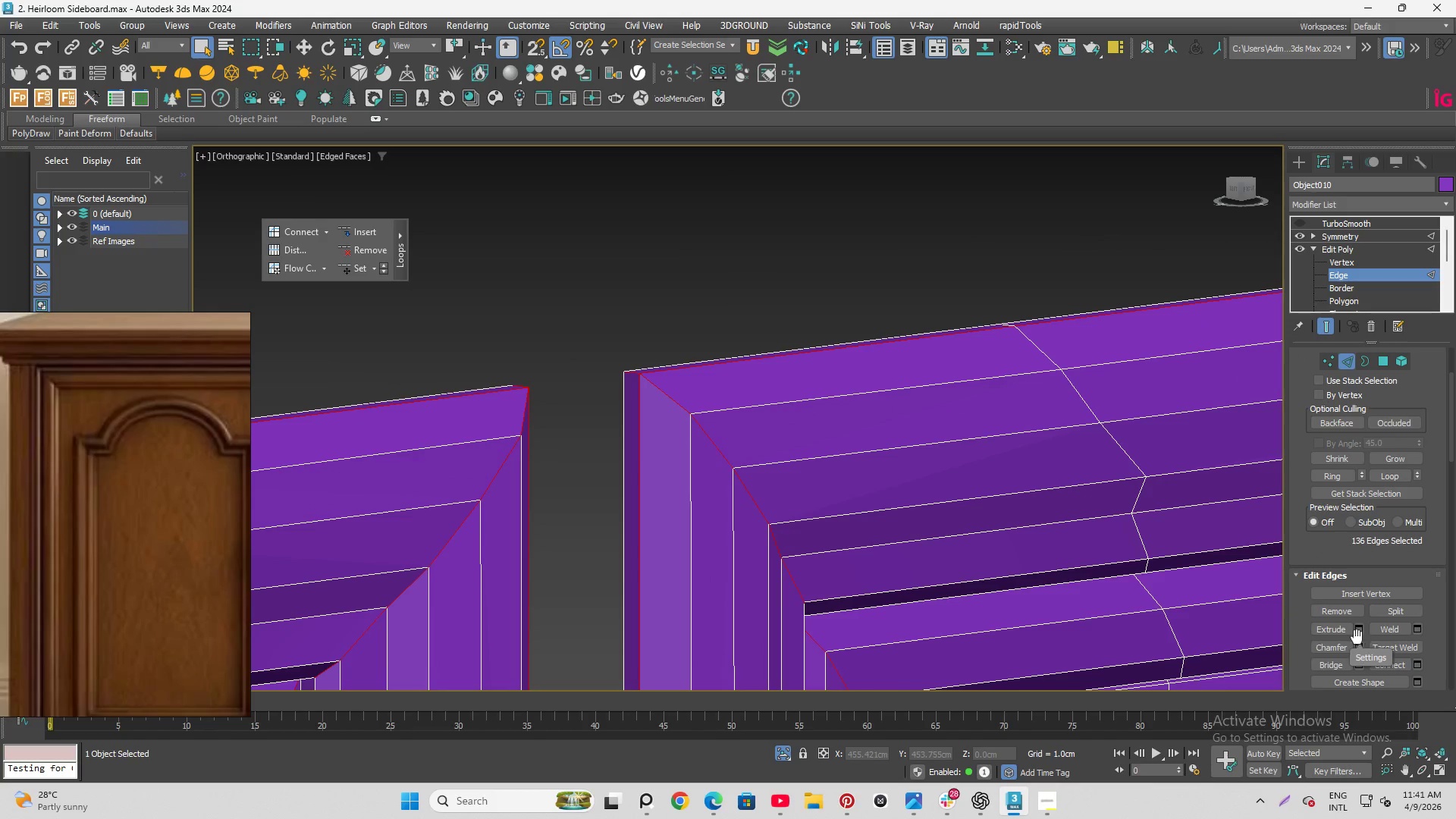 
left_click([1357, 644])
 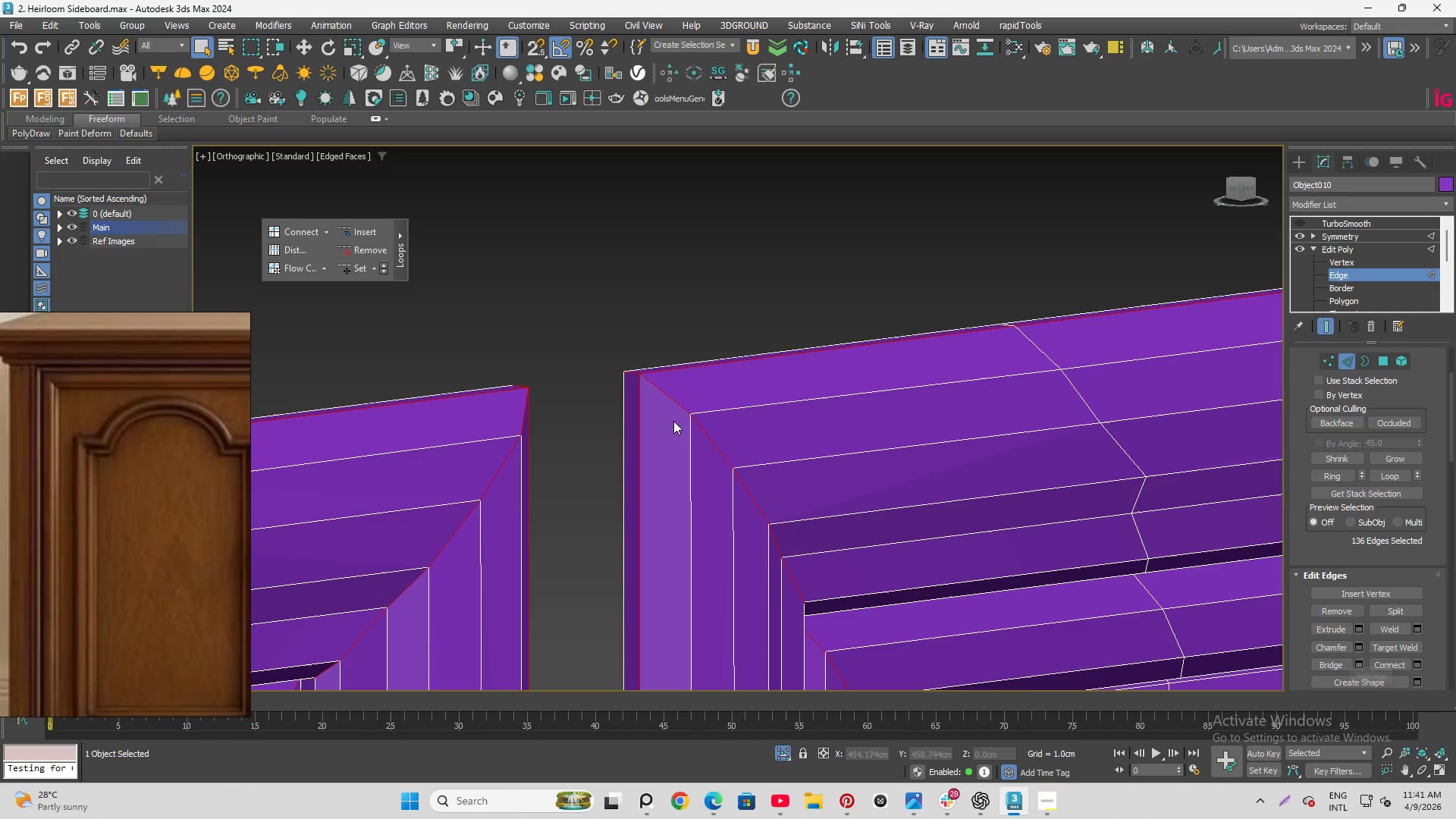 
key(Alt+AltLeft)
 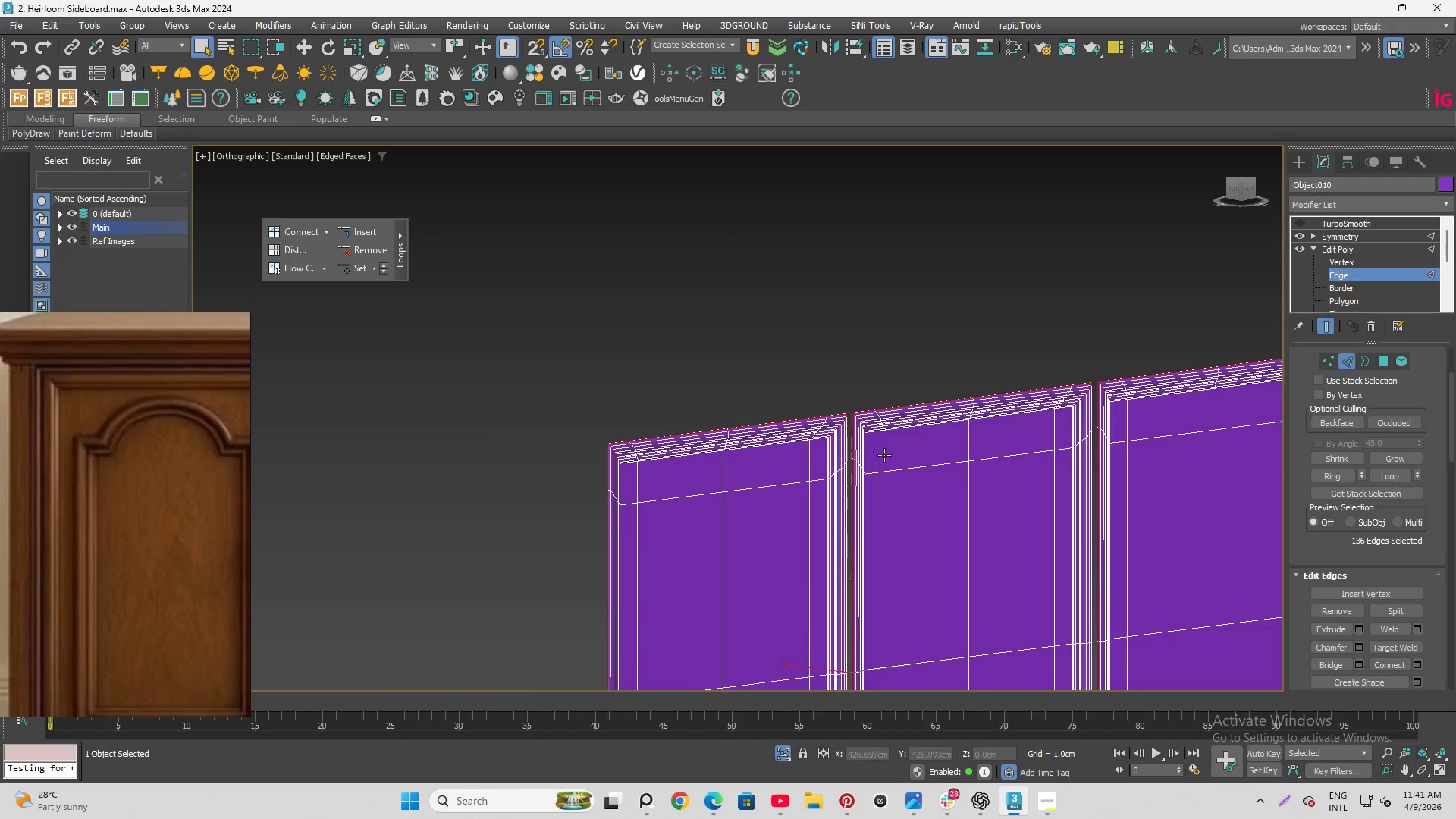 
scroll: coordinate [875, 451], scroll_direction: down, amount: 9.0
 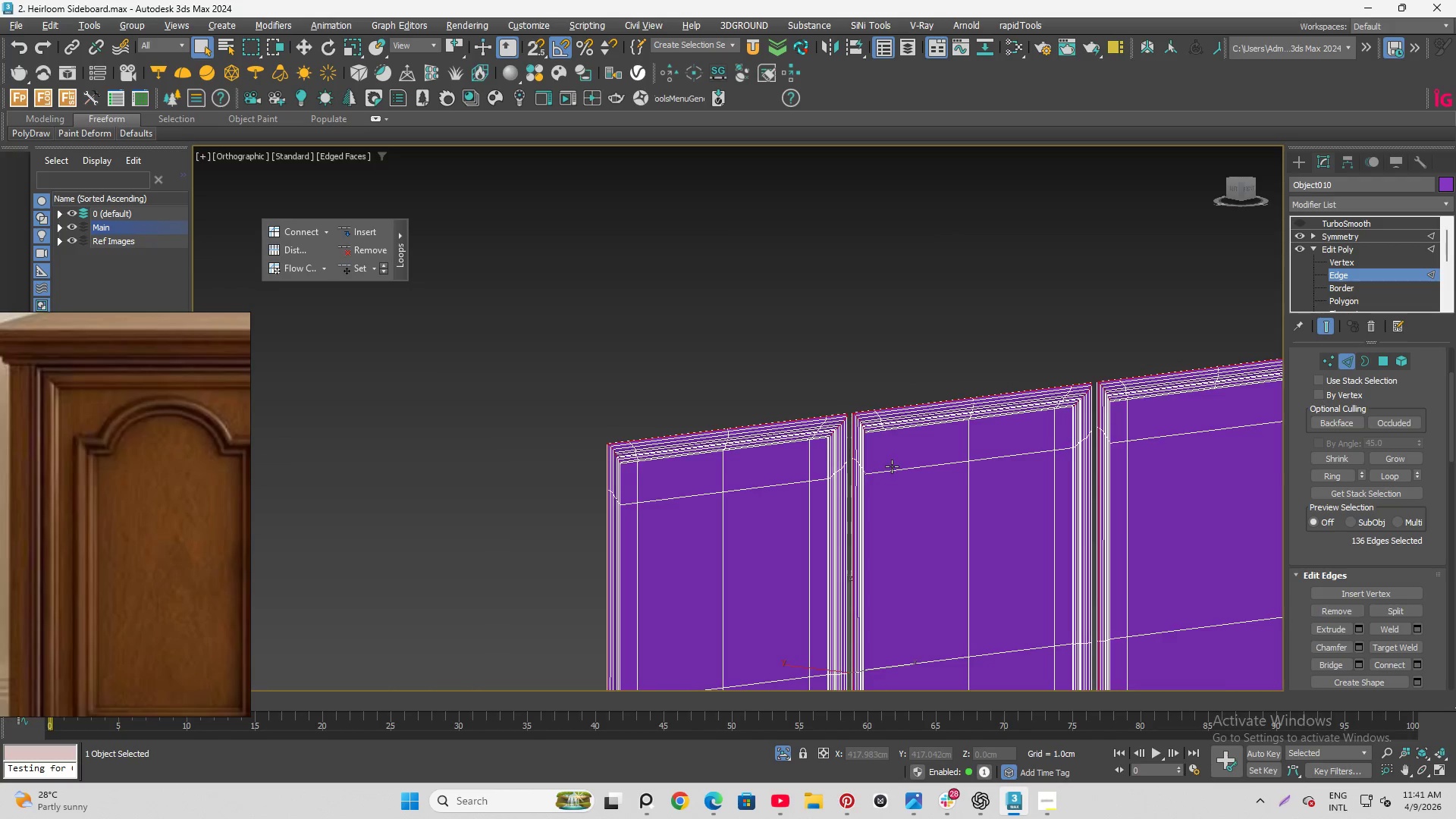 
hold_key(key=AltLeft, duration=0.94)
 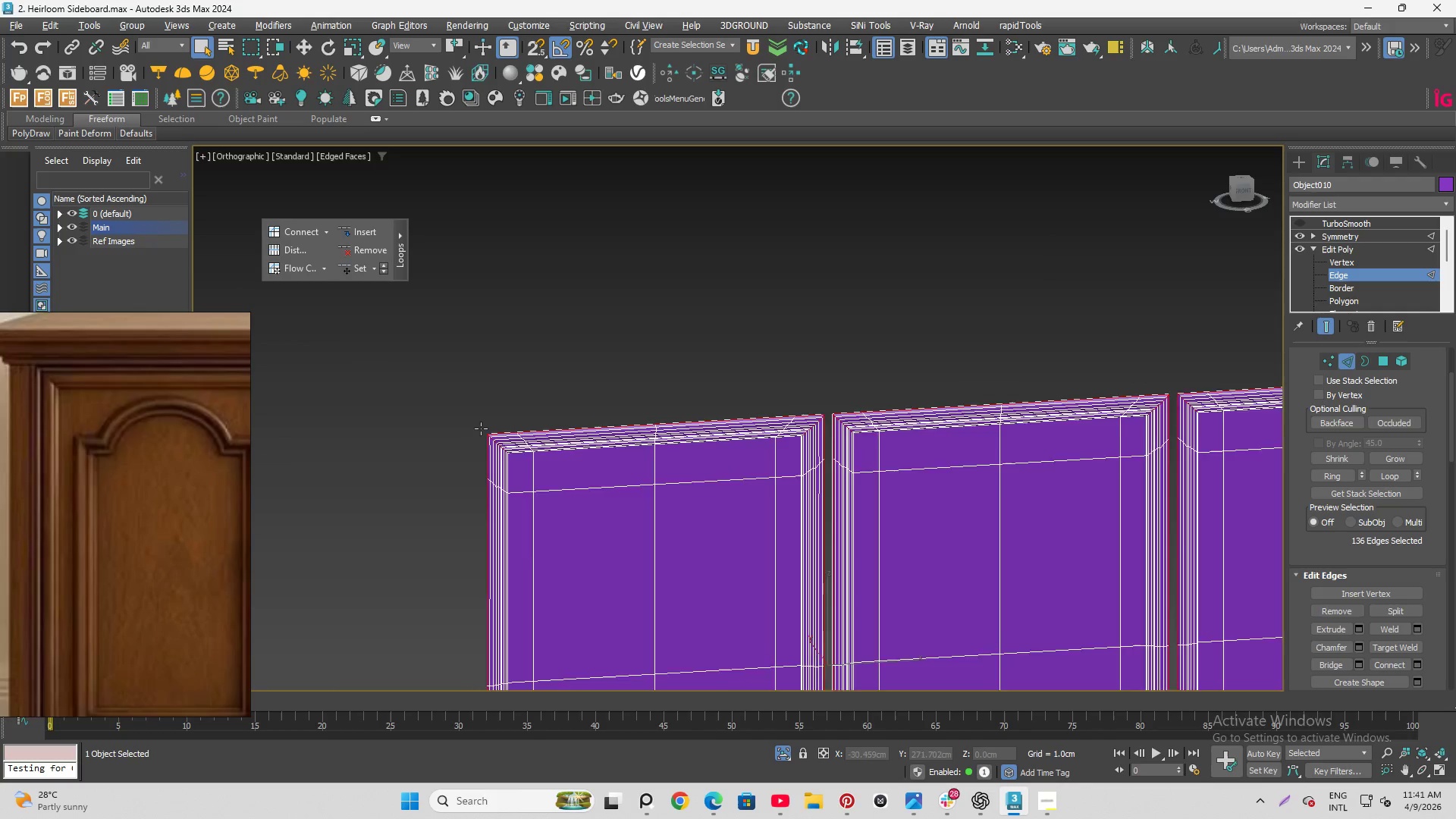 
hold_key(key=AltLeft, duration=0.67)
 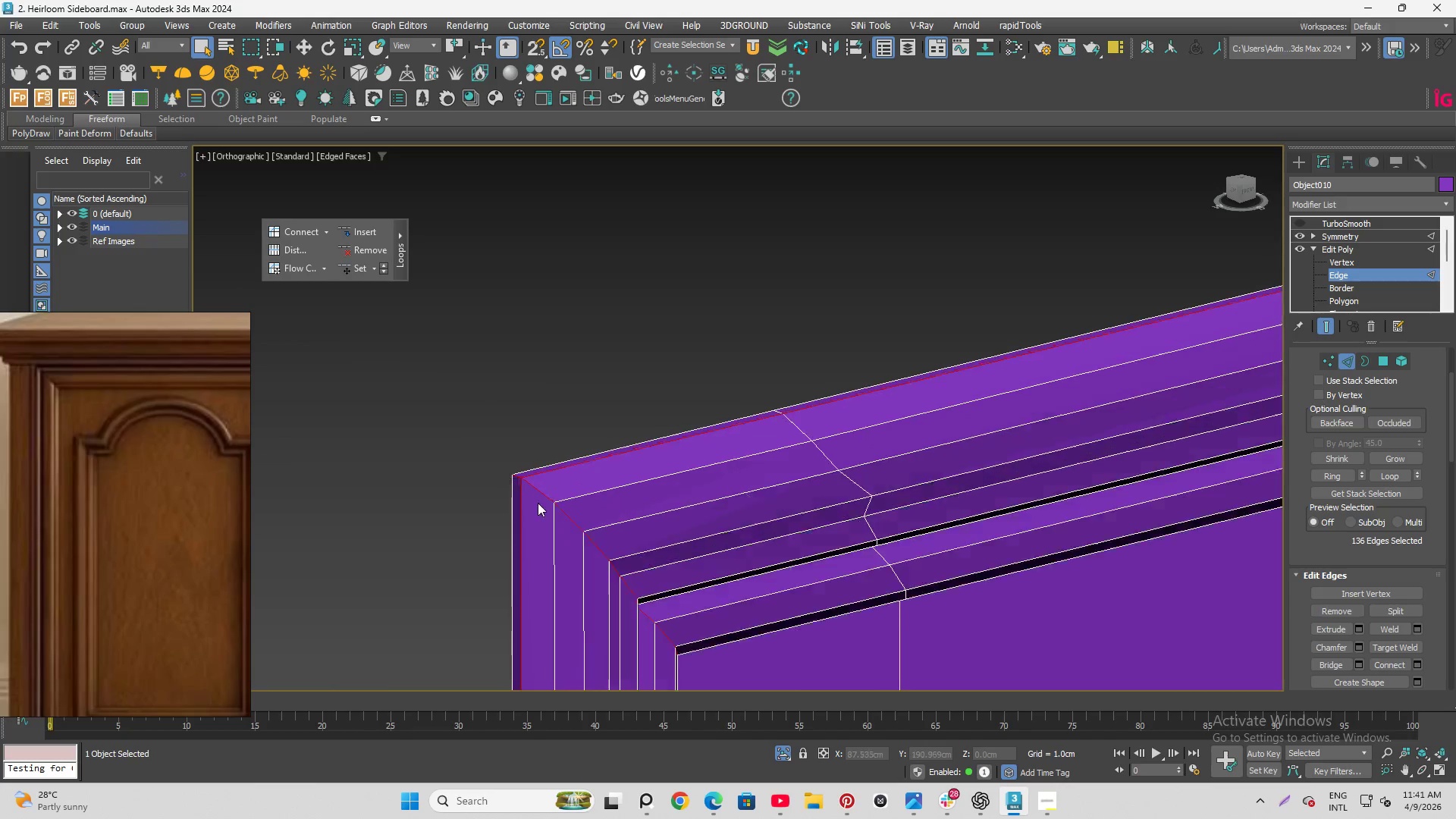 
scroll: coordinate [585, 511], scroll_direction: up, amount: 12.0
 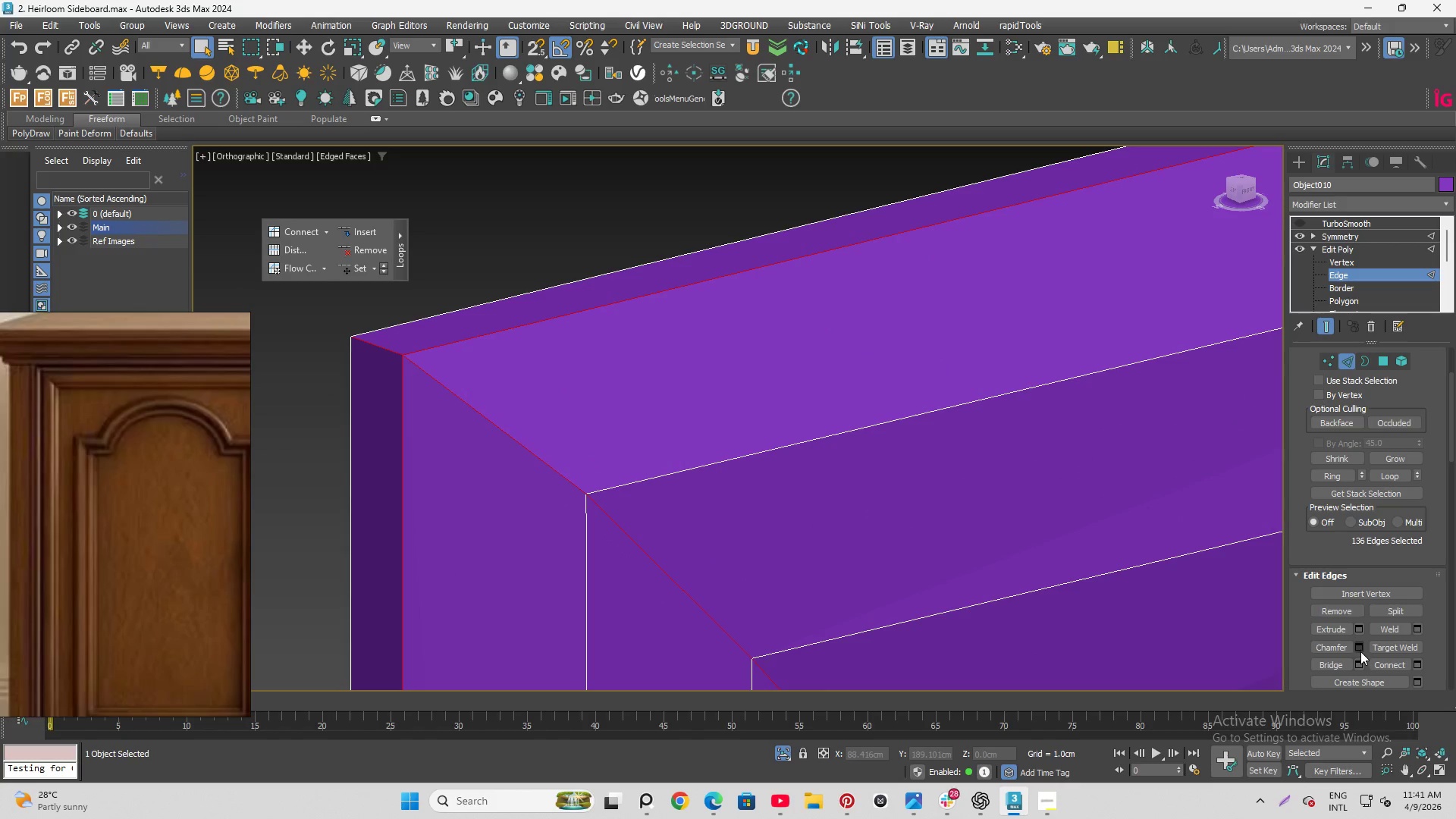 
left_click([1355, 646])
 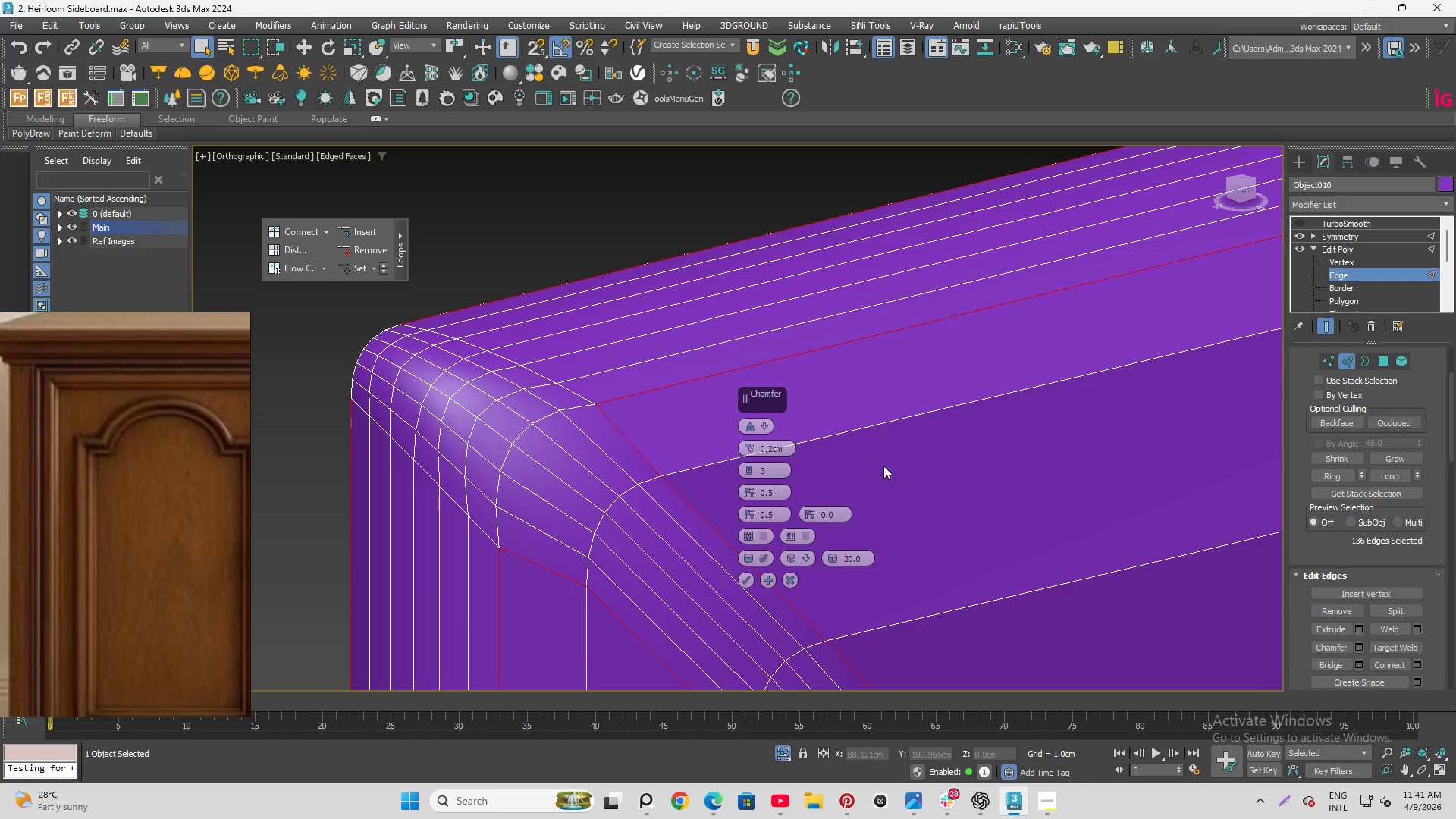 
scroll: coordinate [498, 196], scroll_direction: down, amount: 20.0
 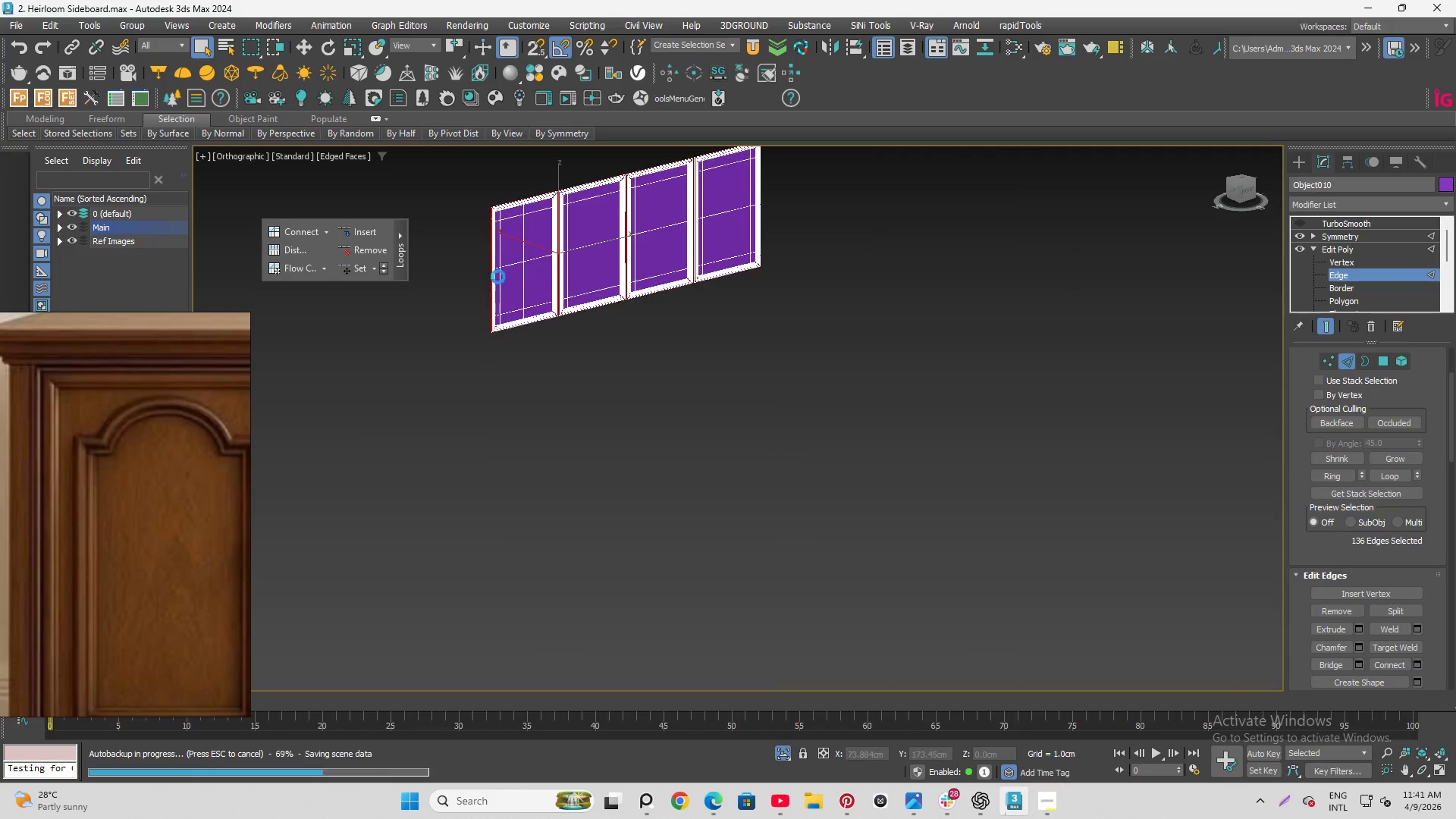 
scroll: coordinate [551, 583], scroll_direction: up, amount: 6.0
 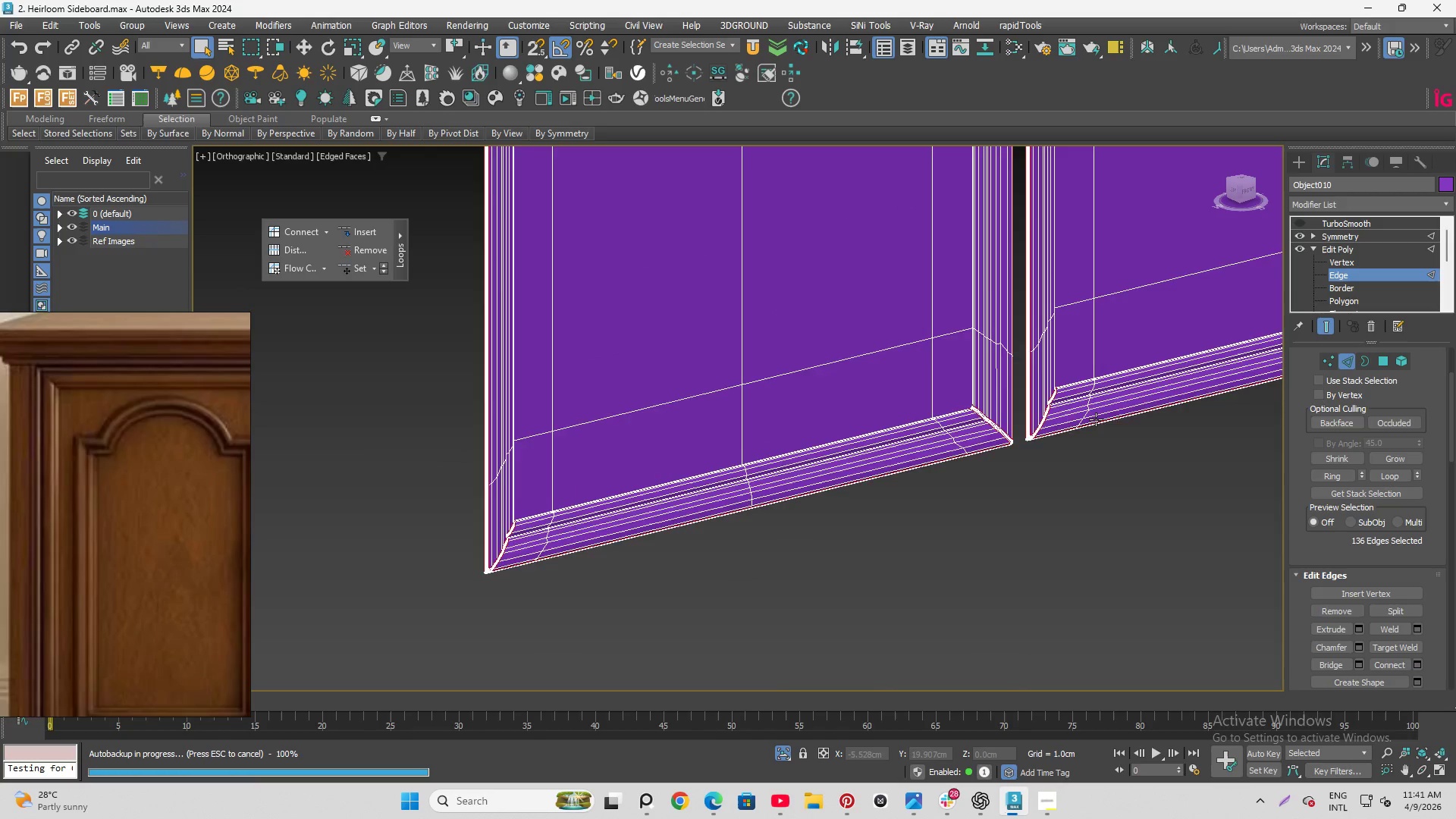 
hold_key(key=AltLeft, duration=1.39)
 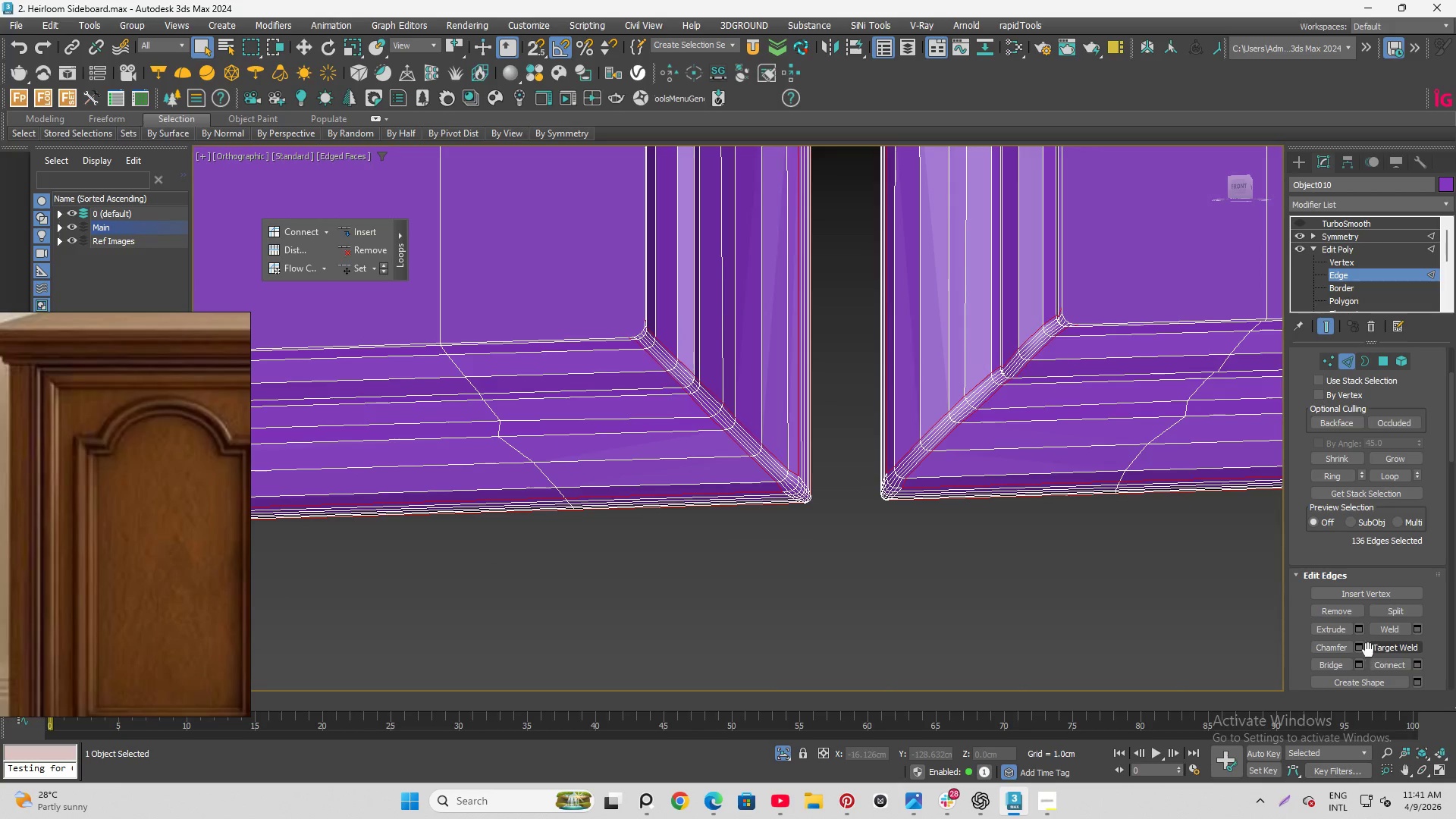 
scroll: coordinate [885, 475], scroll_direction: up, amount: 4.0
 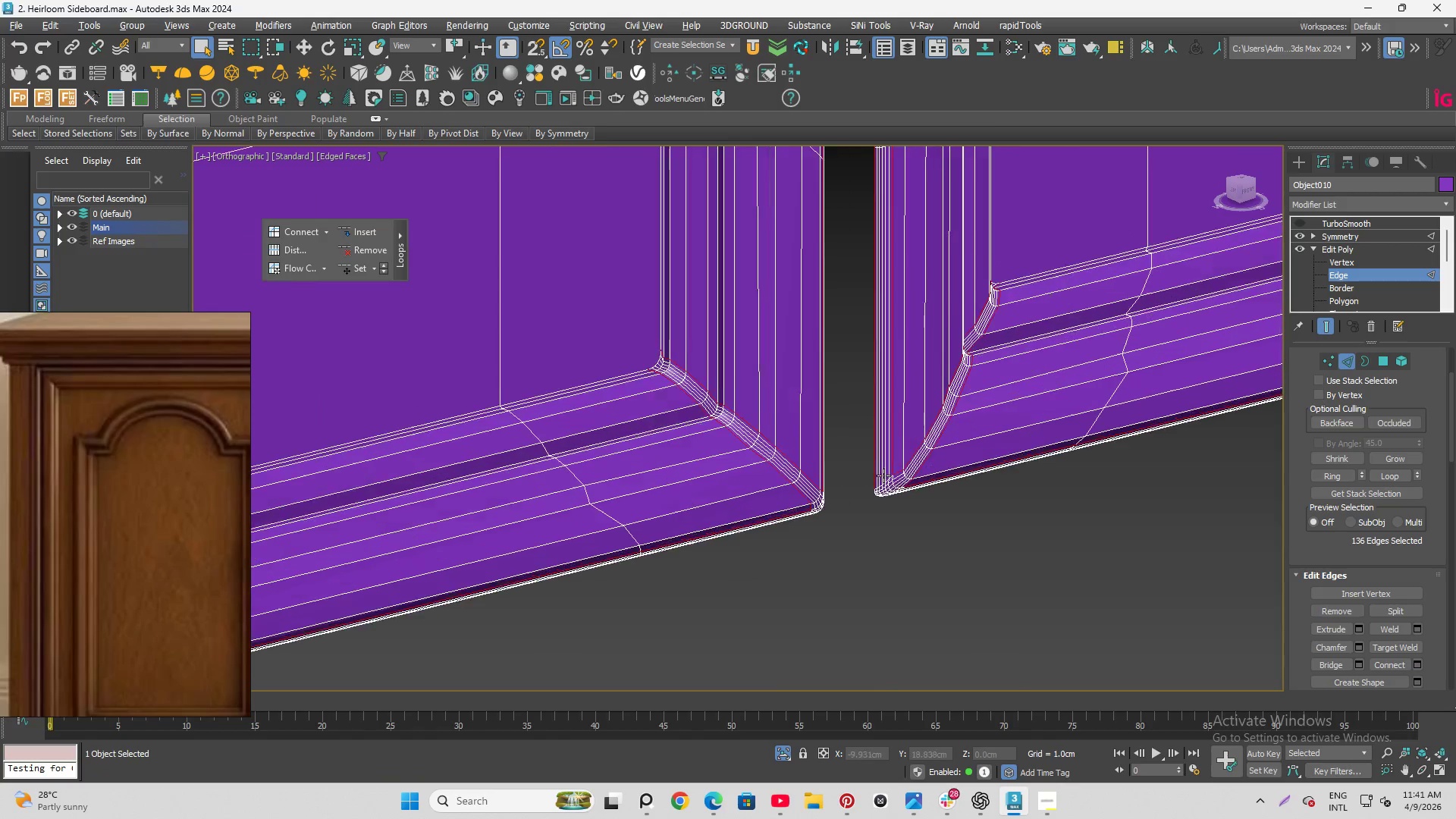 
left_click([1357, 648])
 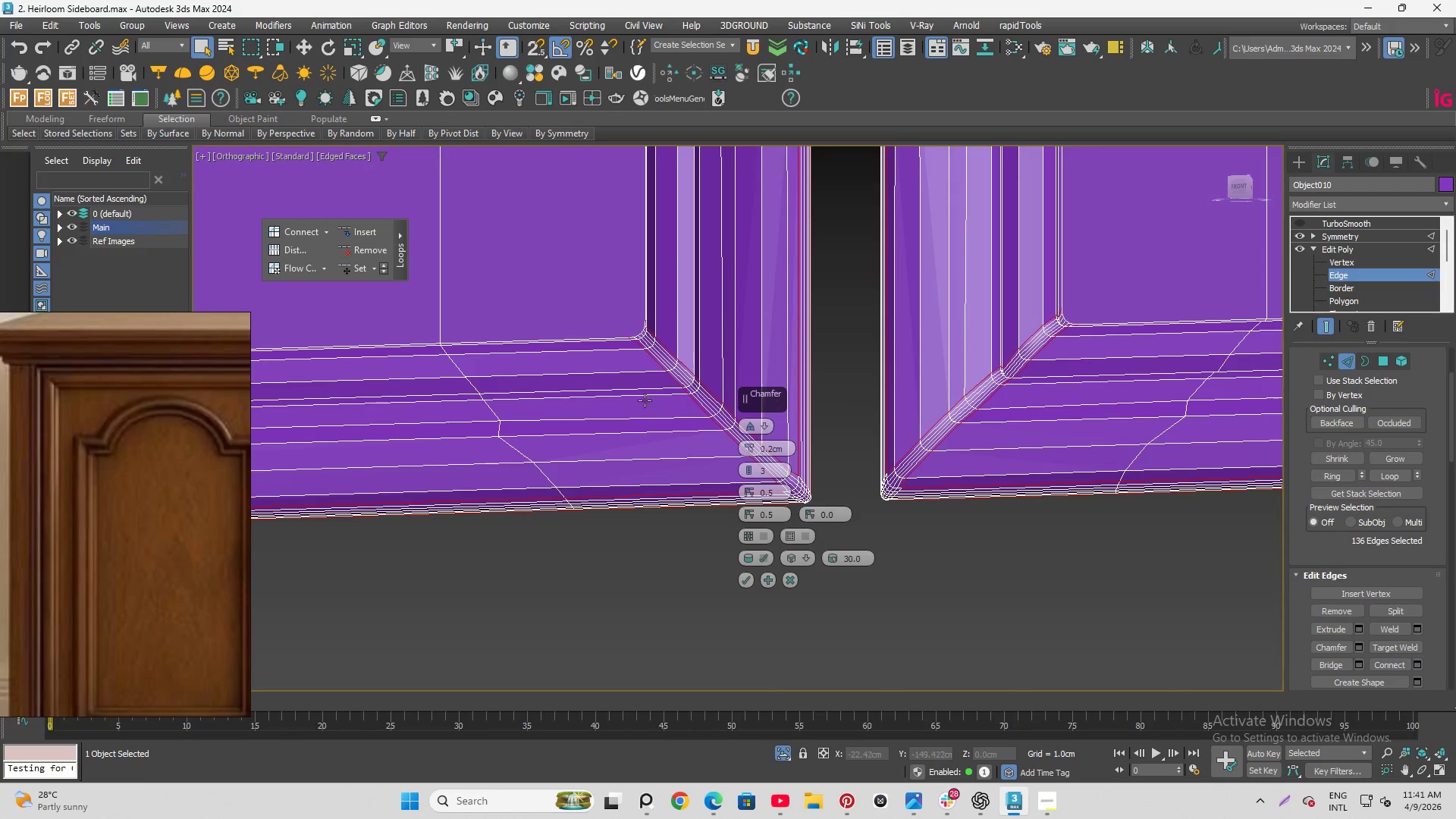 
hold_key(key=AltLeft, duration=1.3)
 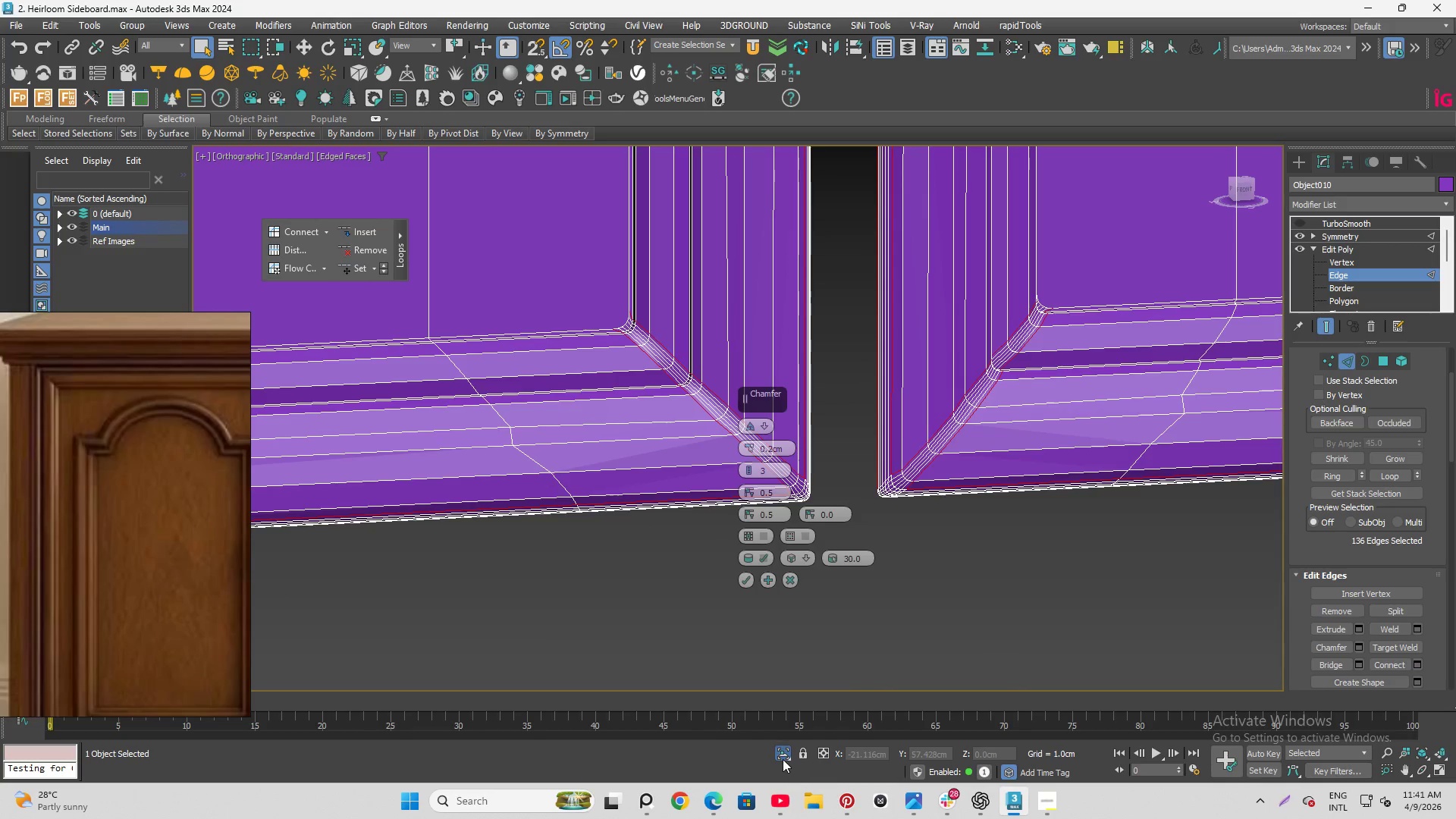 
left_click([783, 758])
 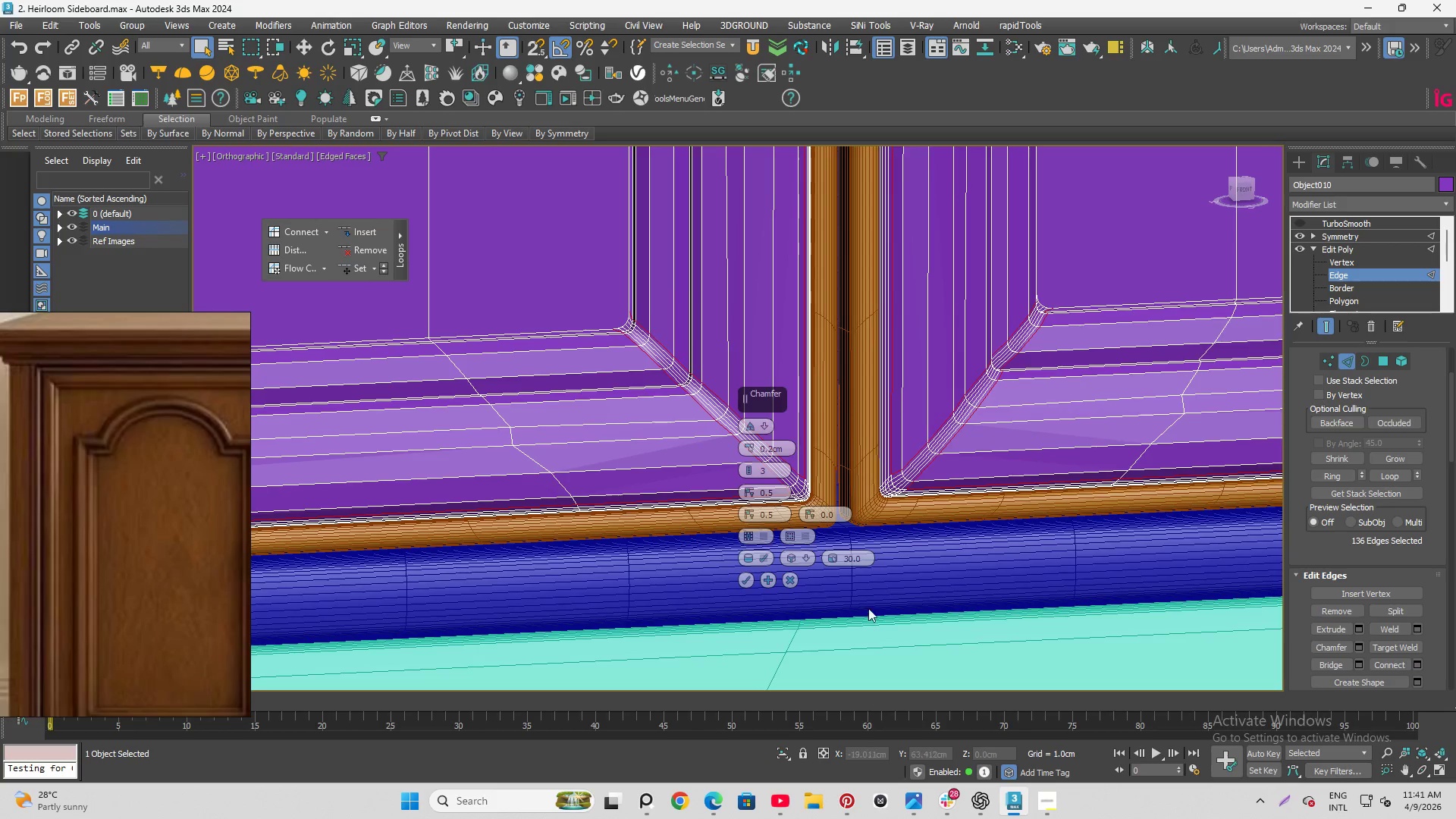 
hold_key(key=AltLeft, duration=0.8)
scroll: coordinate [863, 544], scroll_direction: down, amount: 8.0
 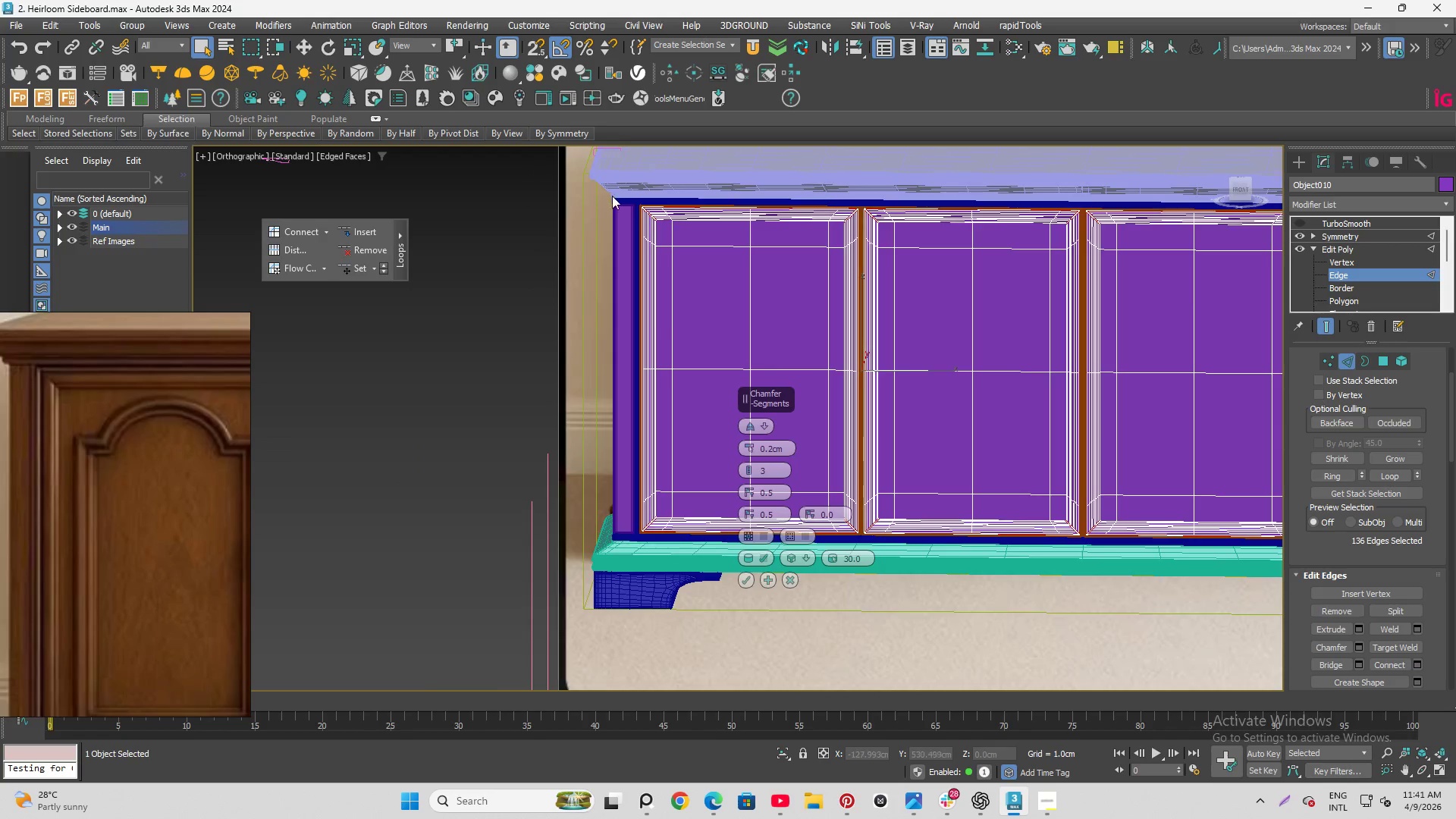 
hold_key(key=AltLeft, duration=1.39)
 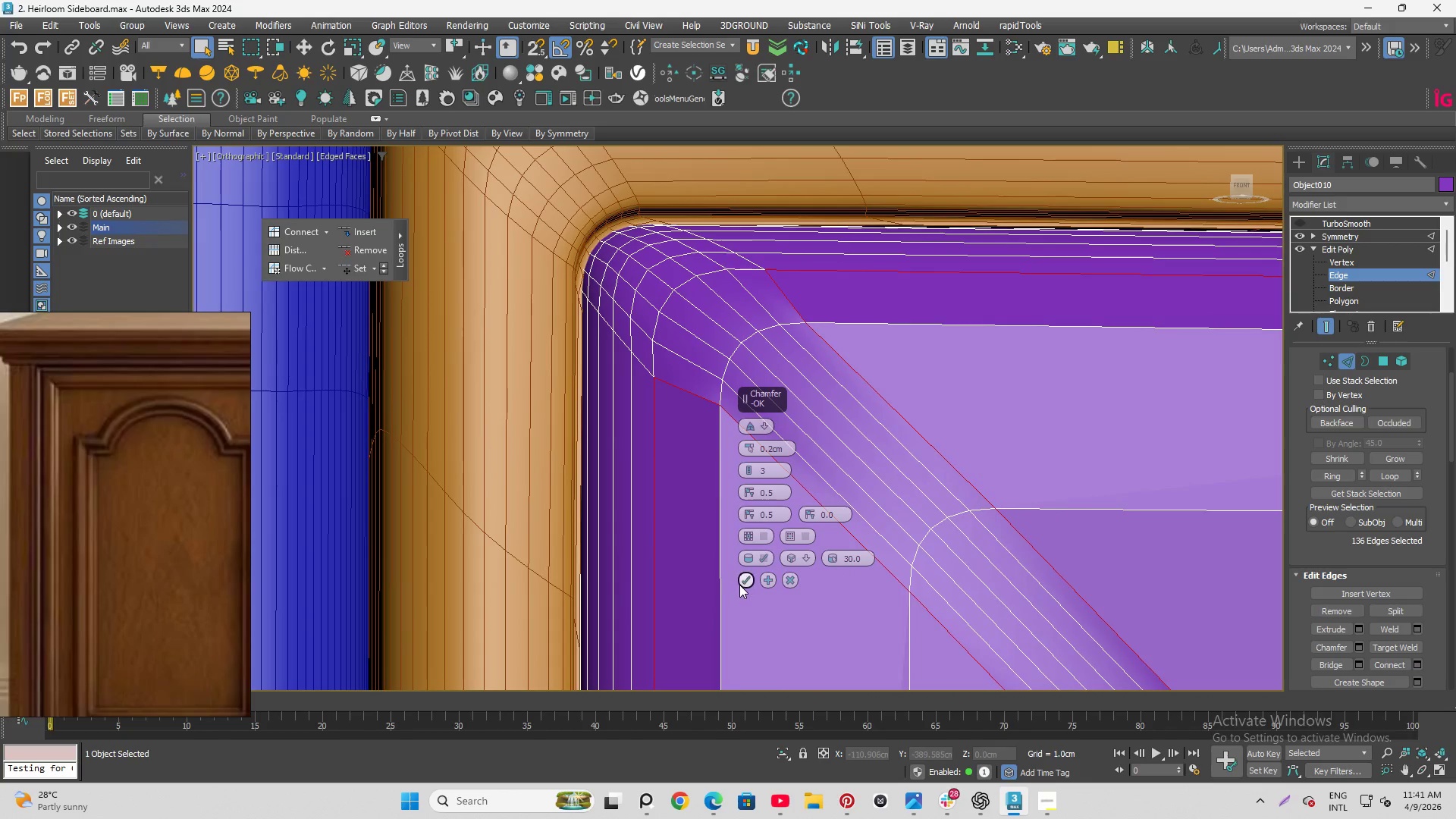 
scroll: coordinate [672, 244], scroll_direction: up, amount: 13.0
 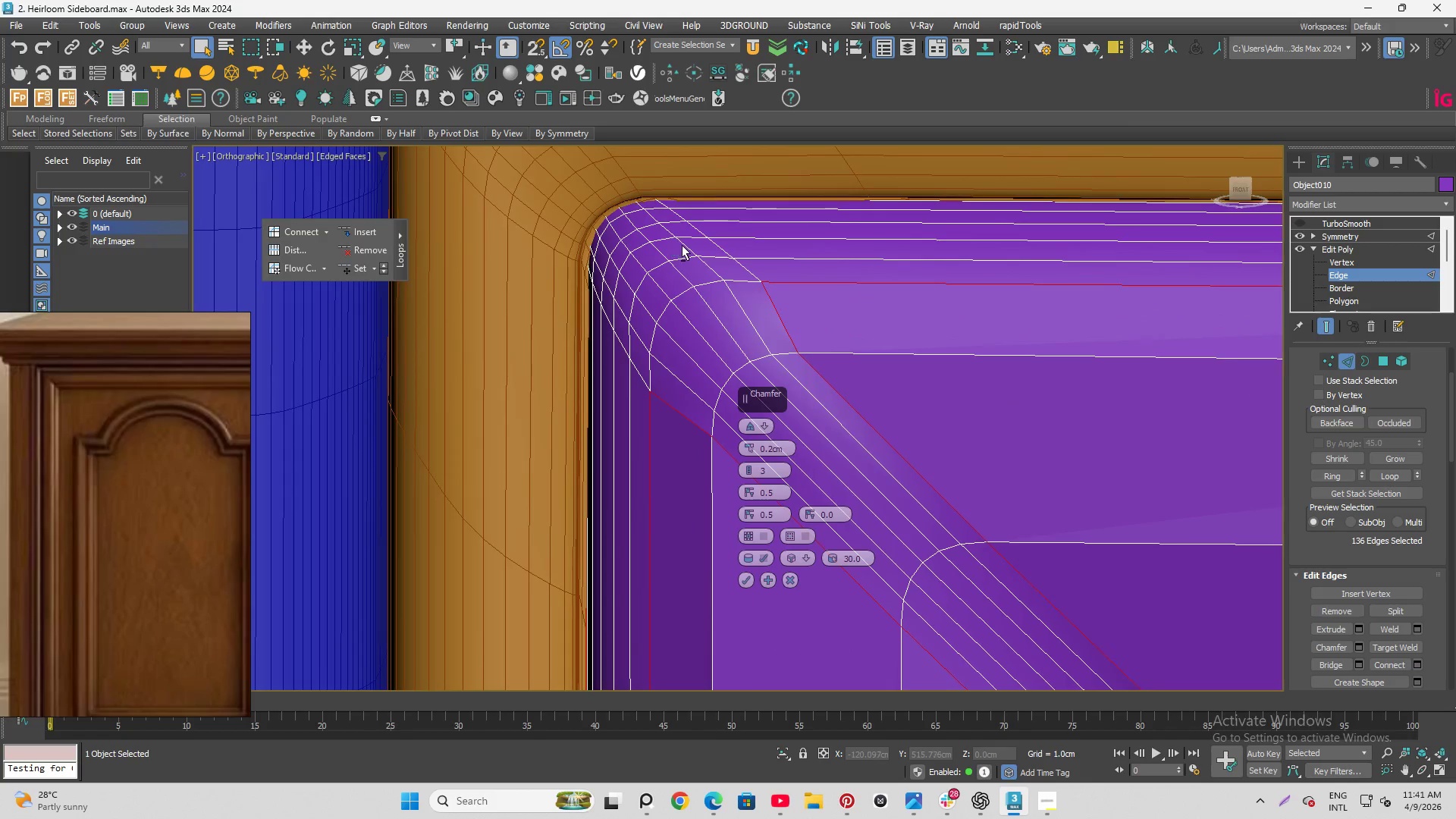 
left_click([742, 579])
 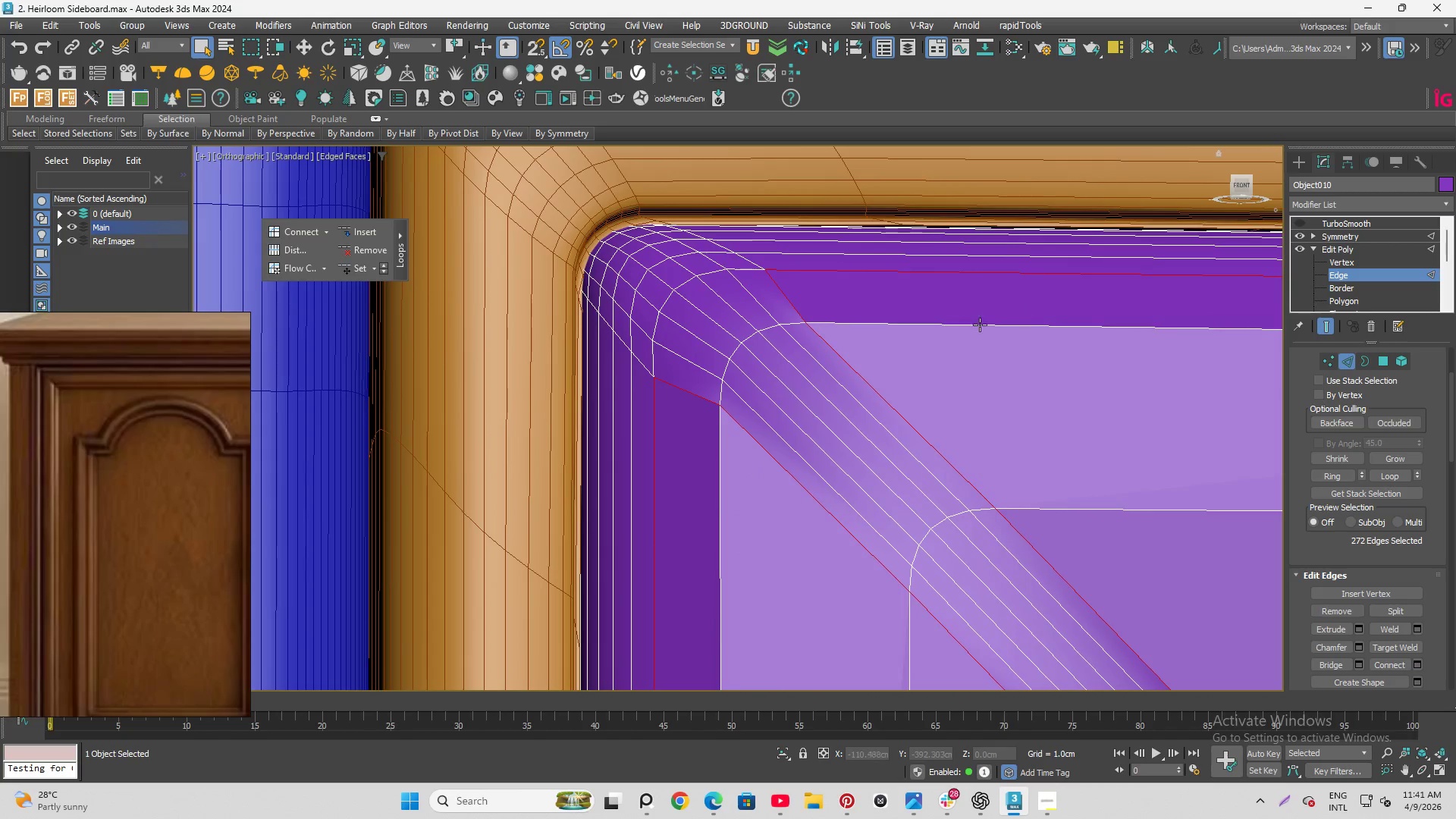 
double_click([862, 325])
 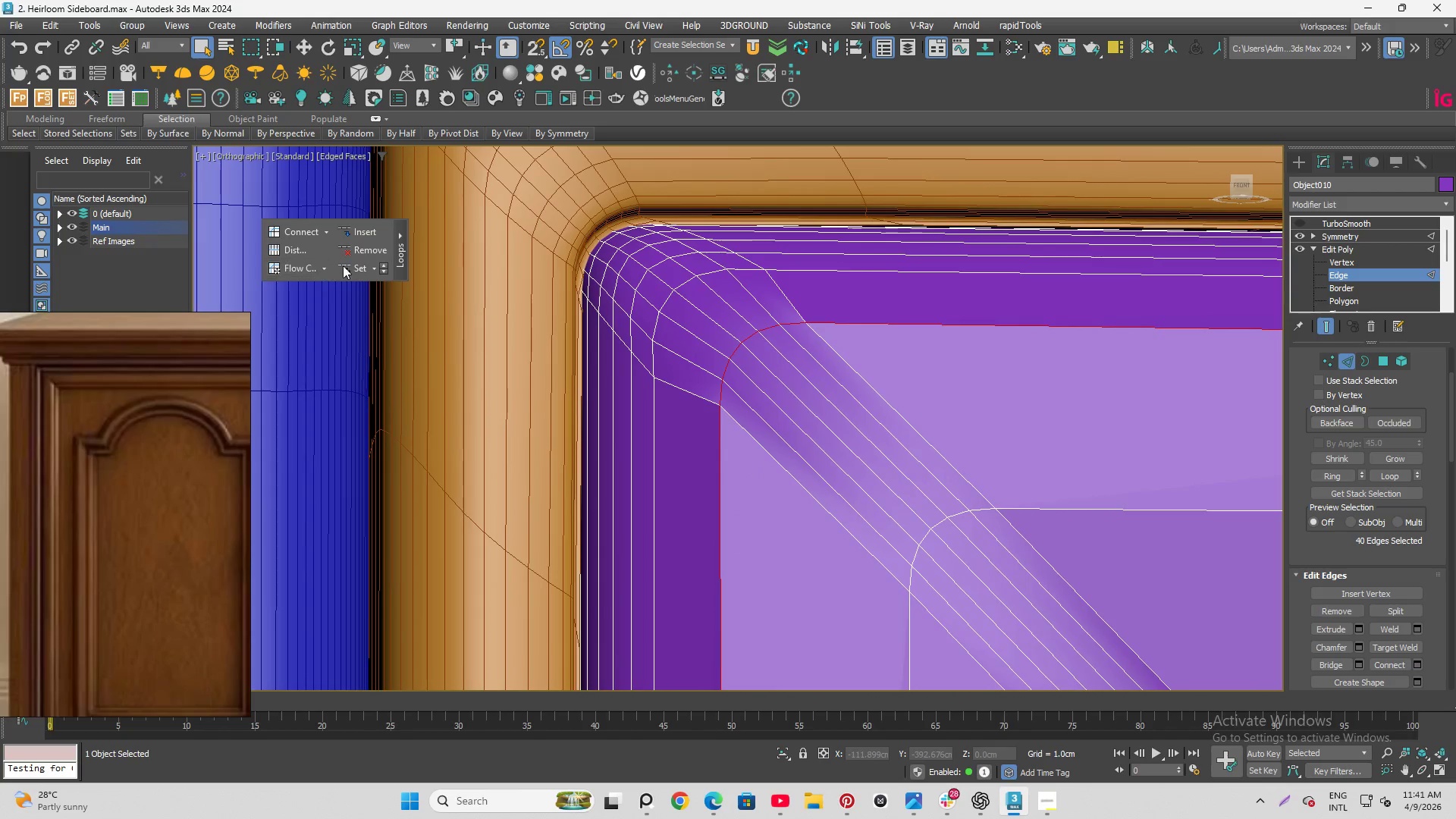 
left_click([353, 267])
 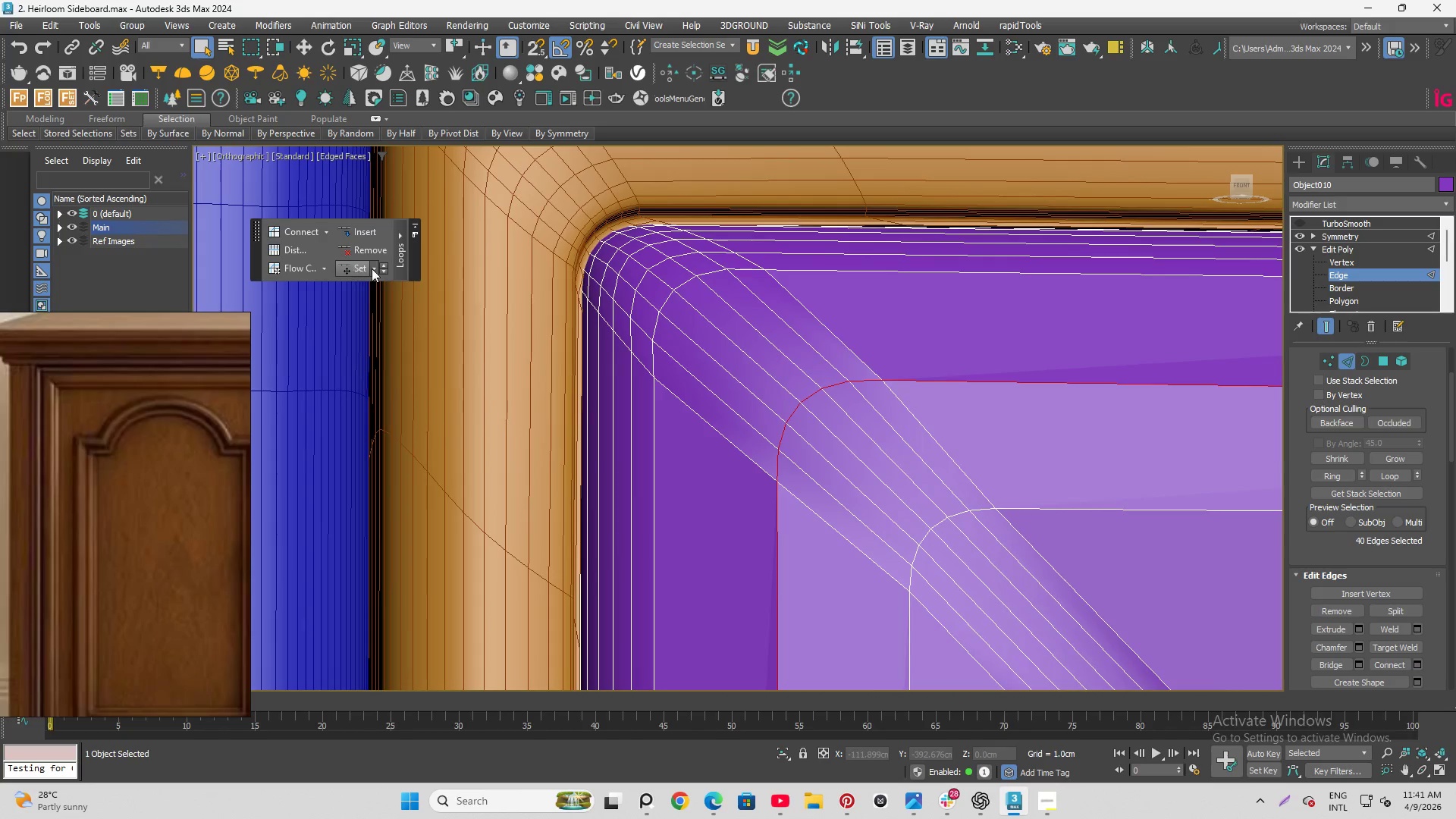 
hold_key(key=AltLeft, duration=1.5)
scroll: coordinate [764, 323], scroll_direction: down, amount: 5.0
 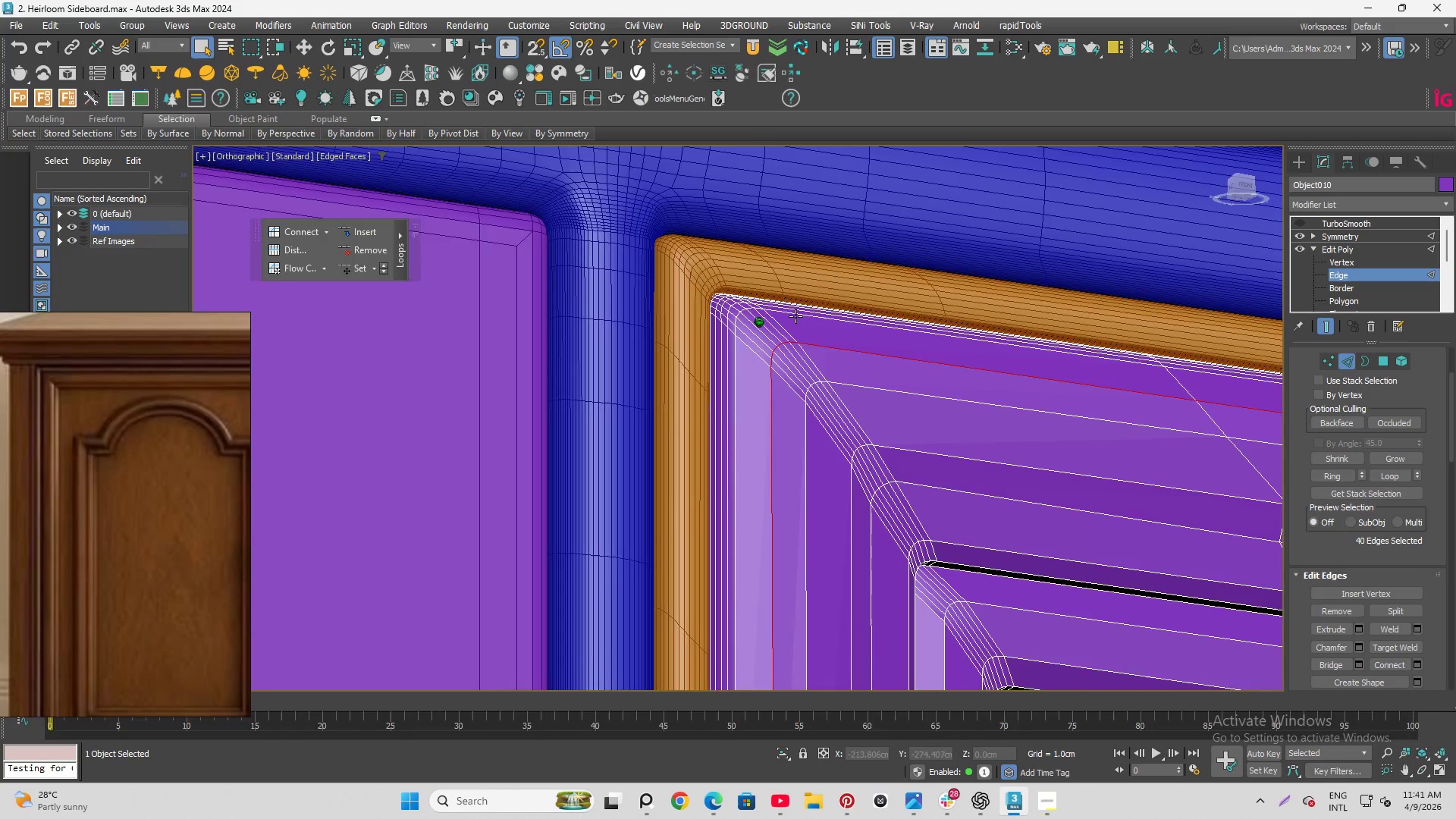 
key(Alt+AltLeft)
 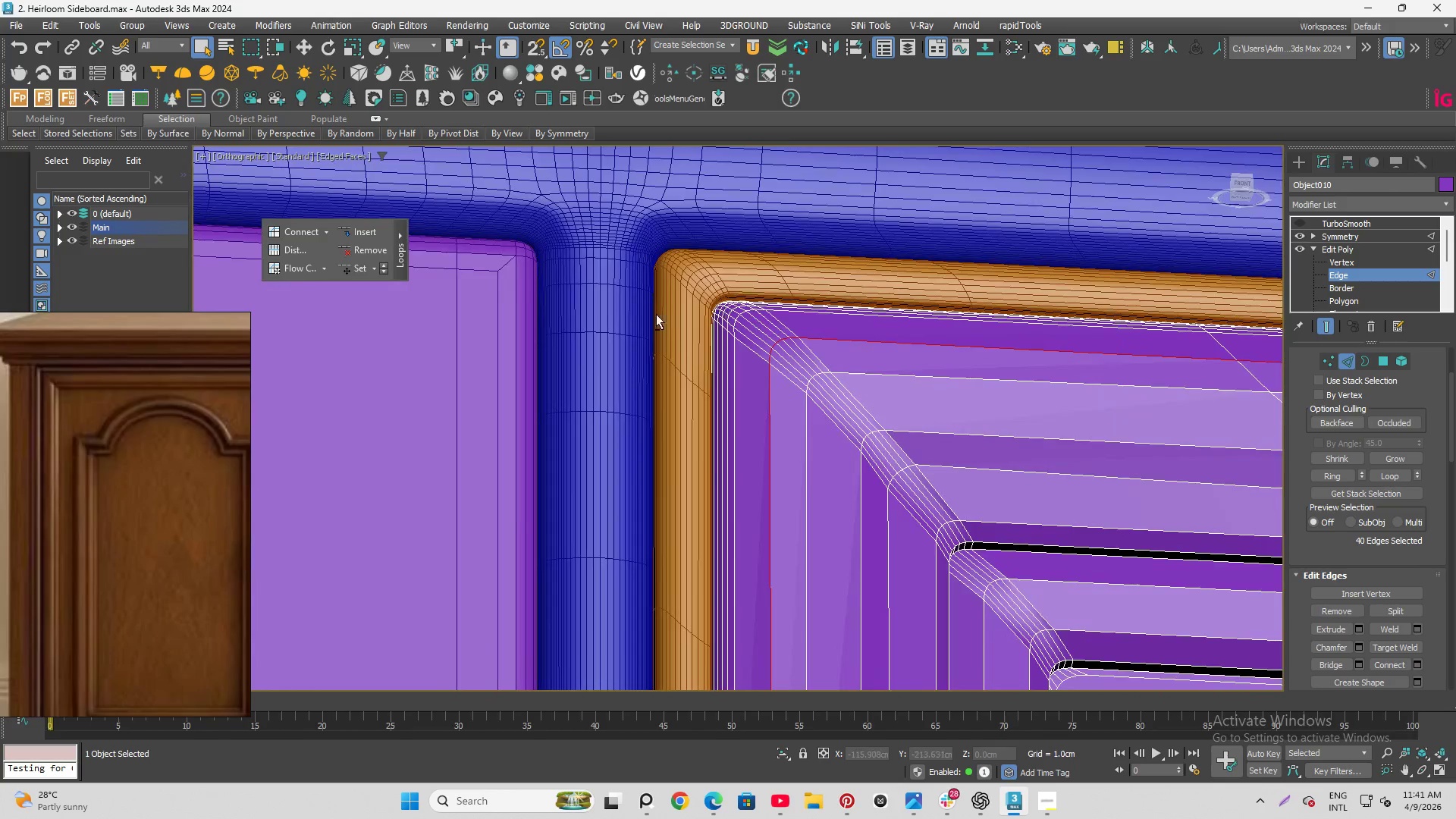 
key(Alt+AltLeft)
 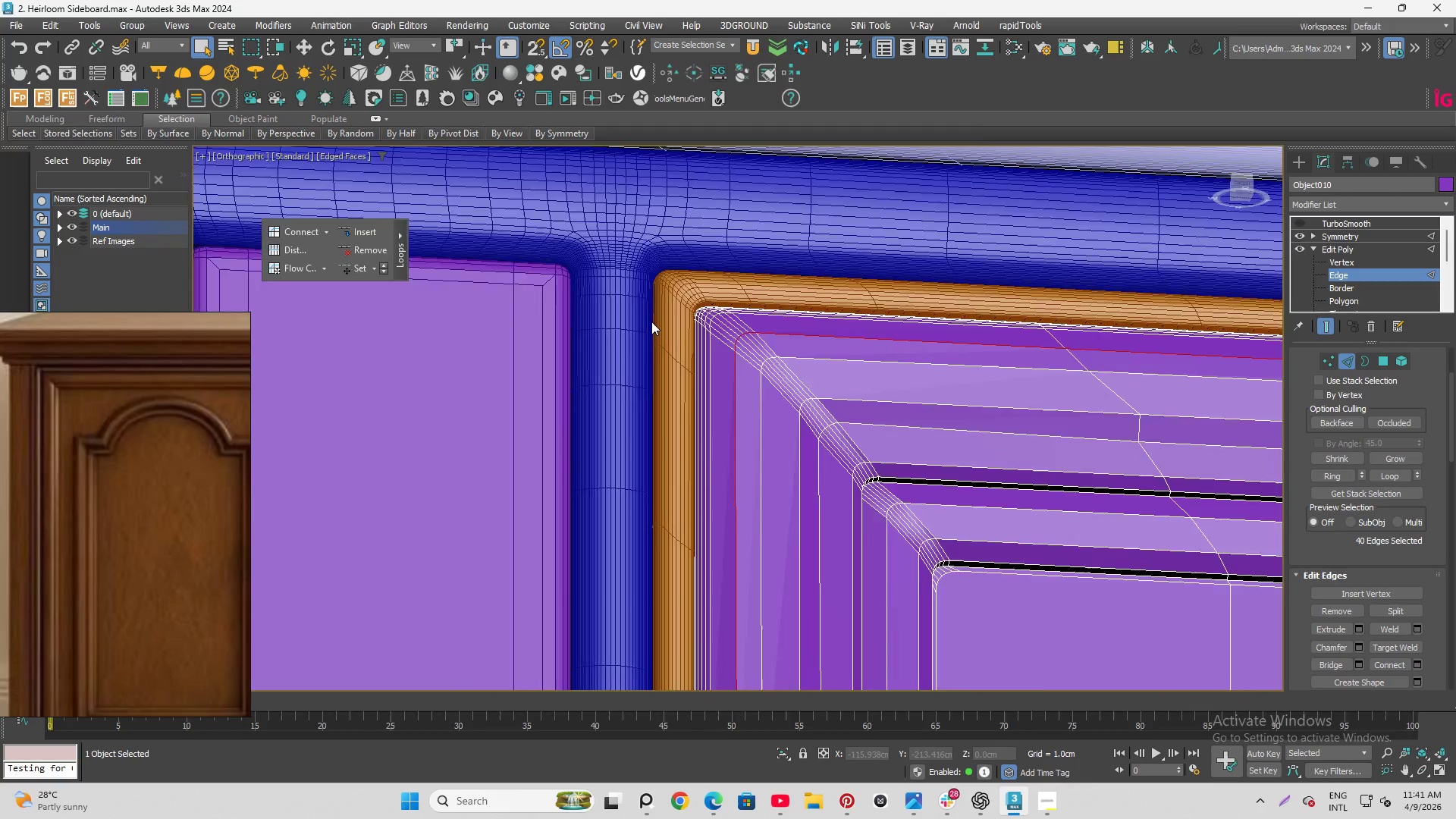 
scroll: coordinate [664, 314], scroll_direction: down, amount: 8.0
 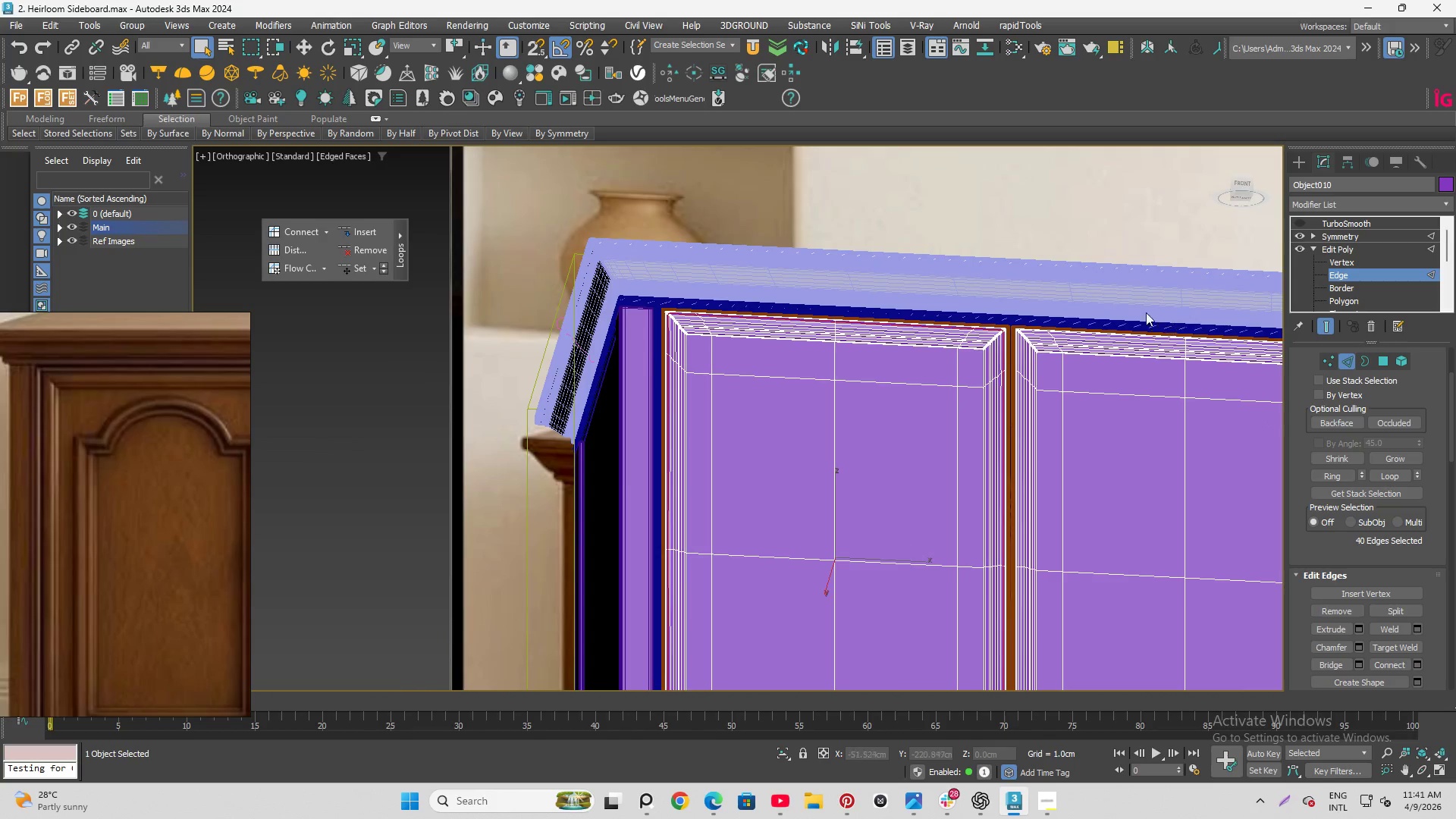 
left_click([799, 367])
 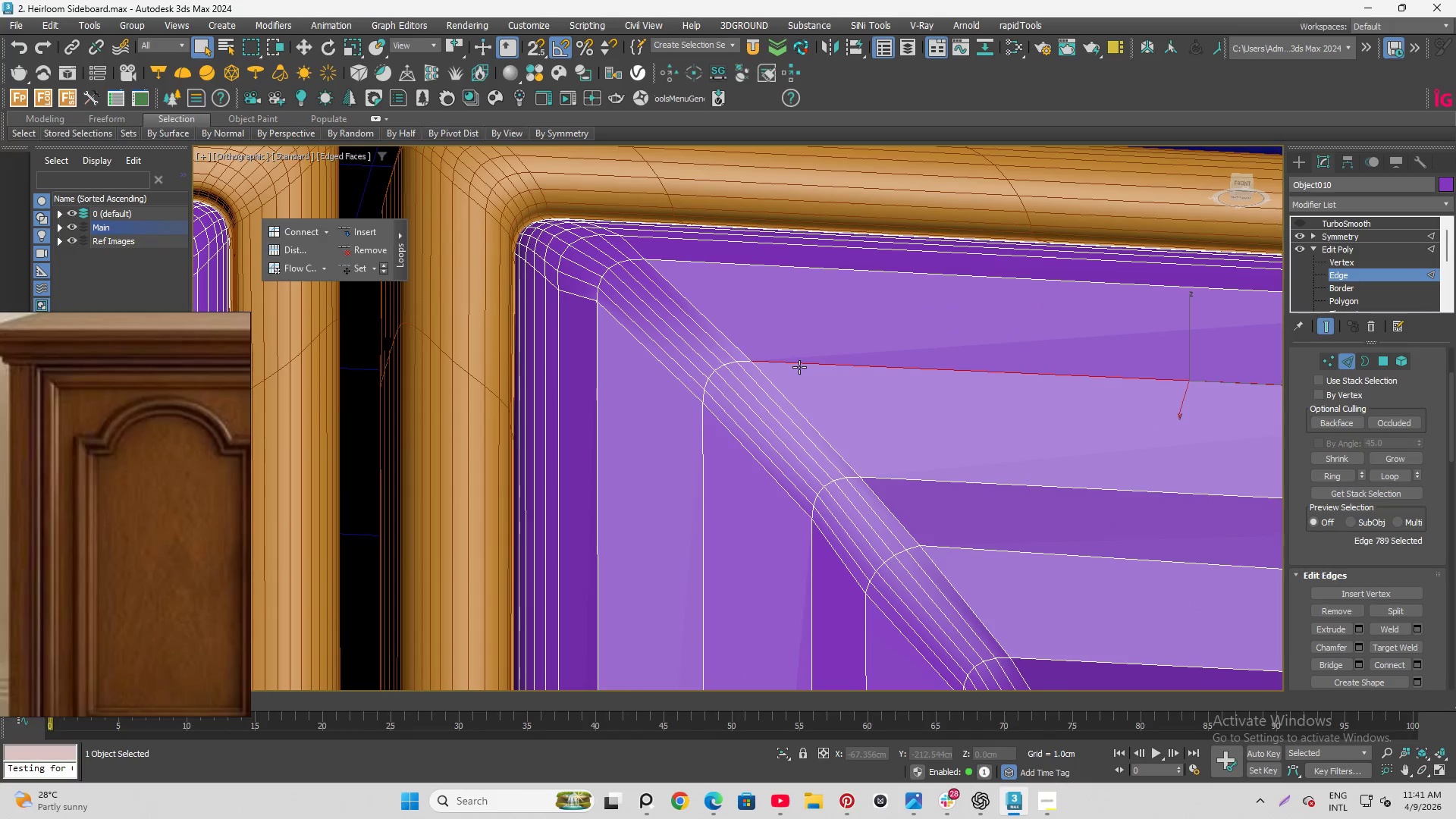 
scroll: coordinate [724, 403], scroll_direction: up, amount: 10.0
 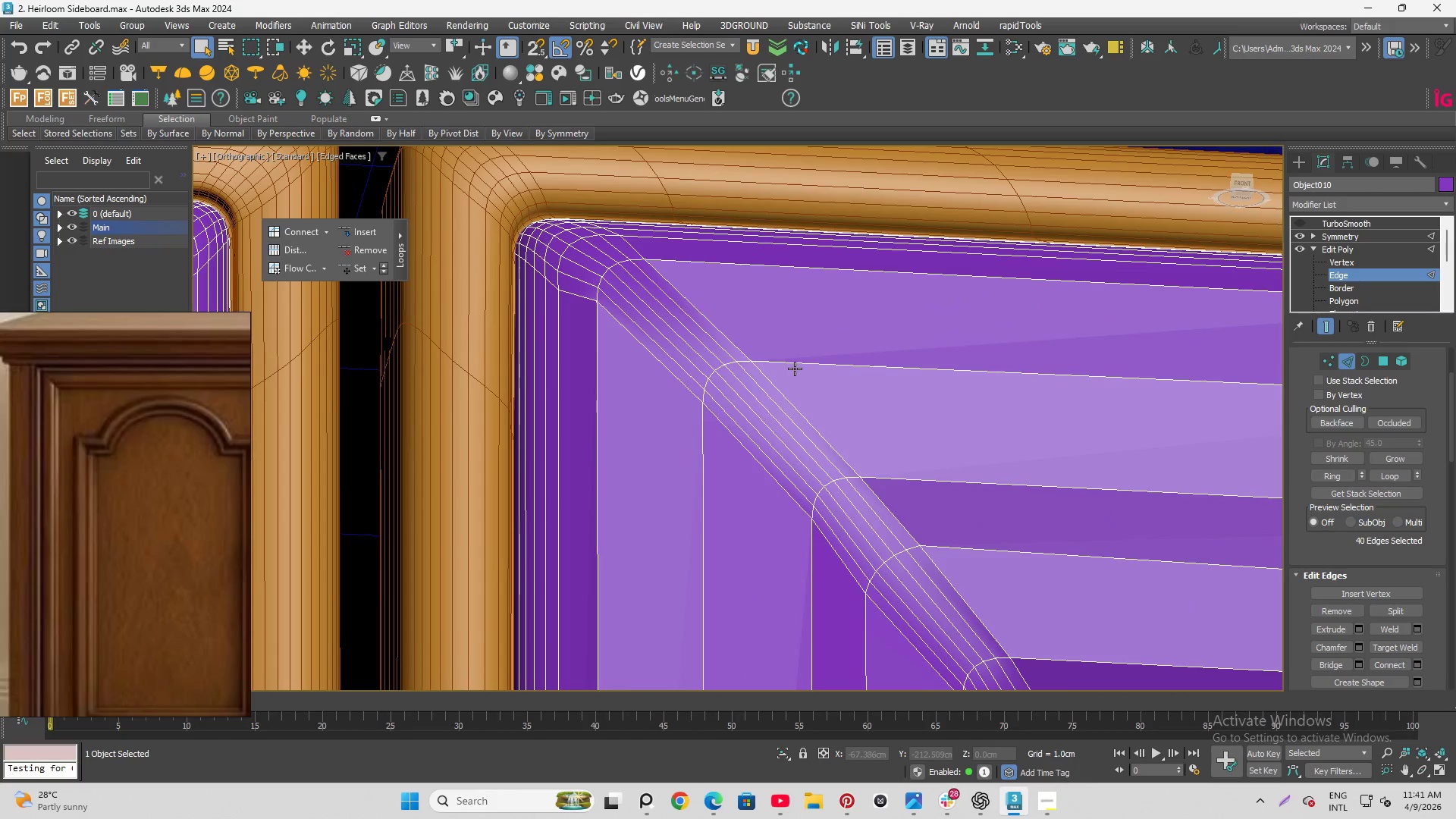 
double_click([799, 367])
 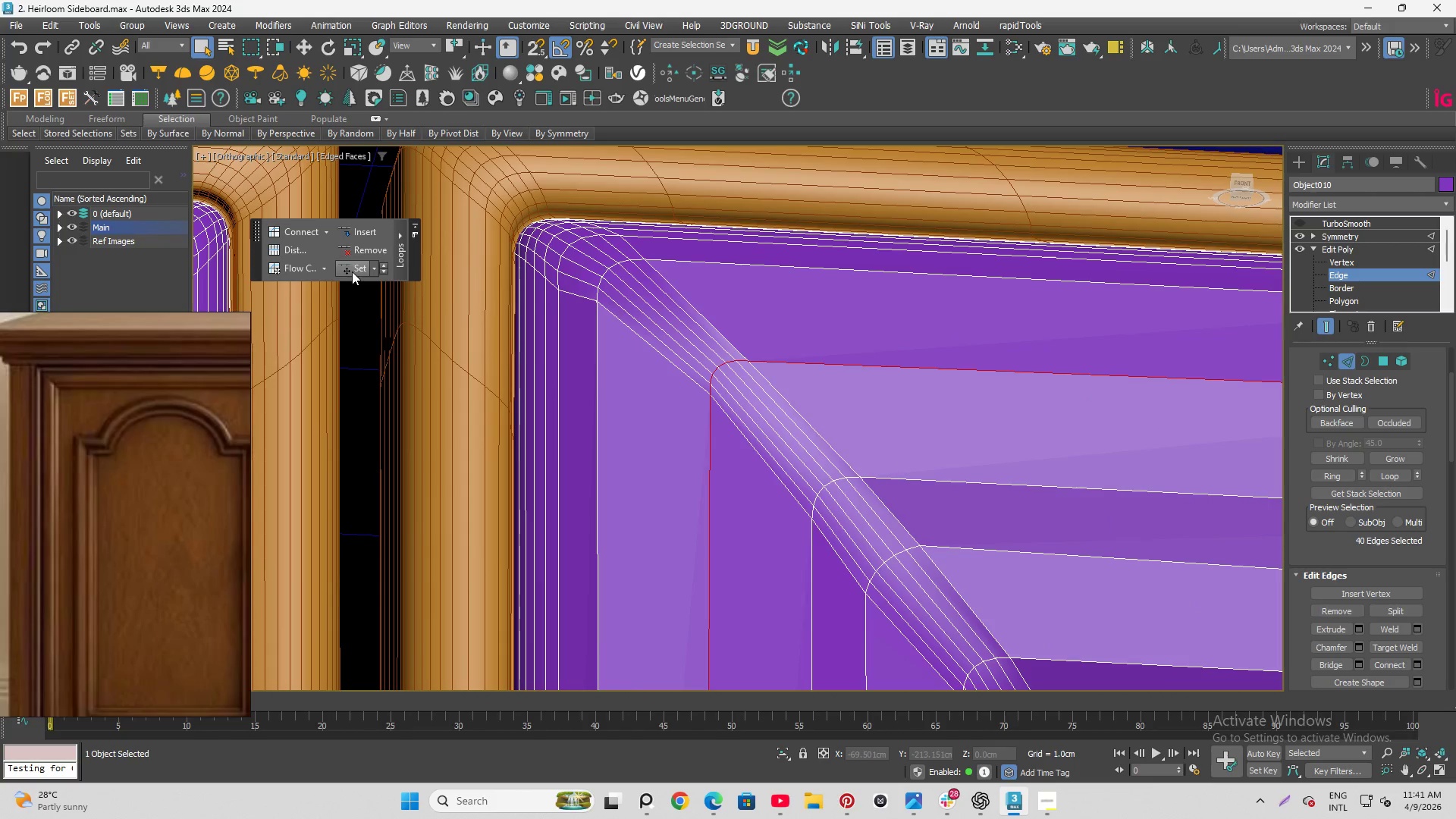 
key(Control+Z)
 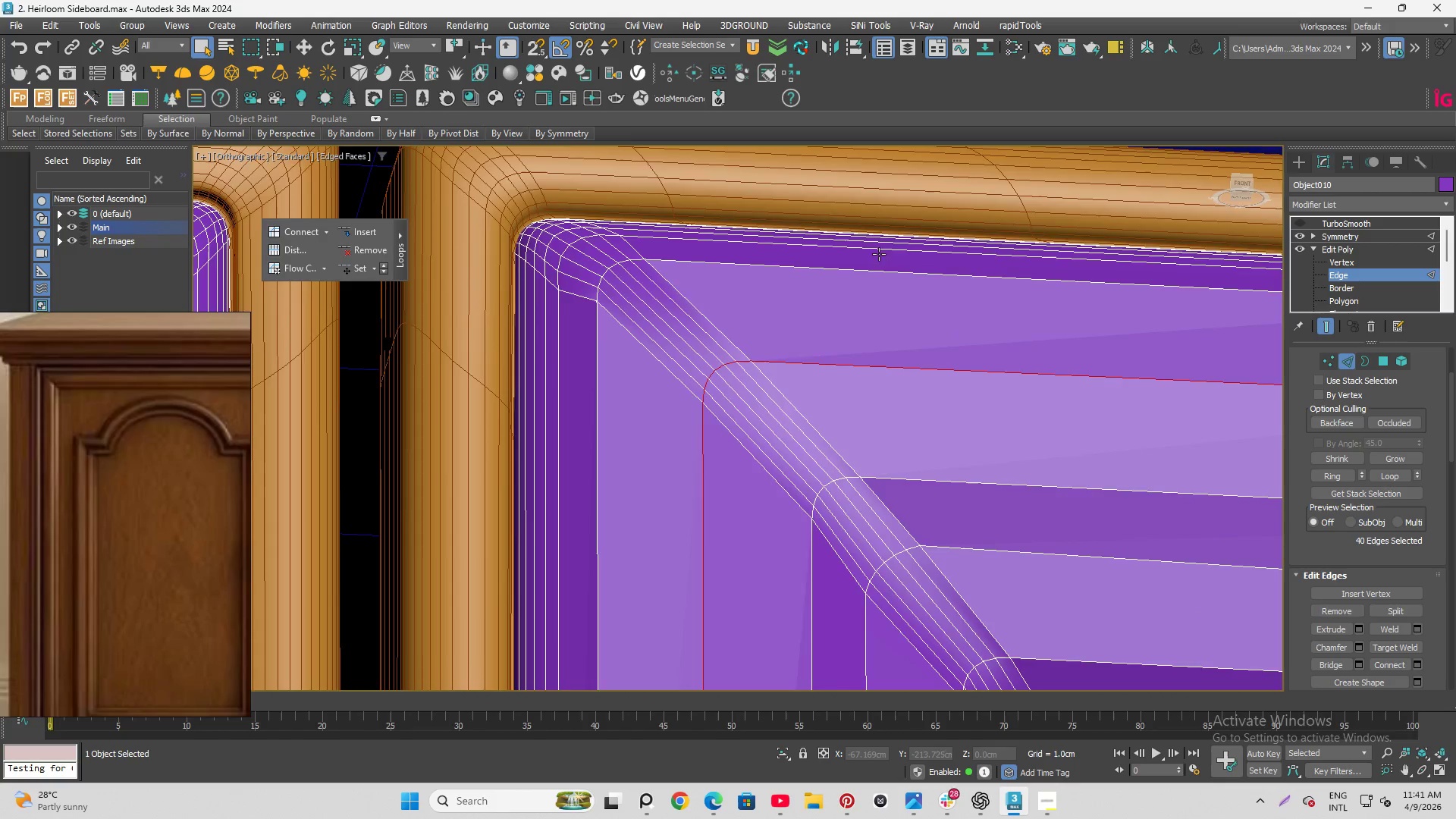 
scroll: coordinate [1014, 306], scroll_direction: down, amount: 11.0
 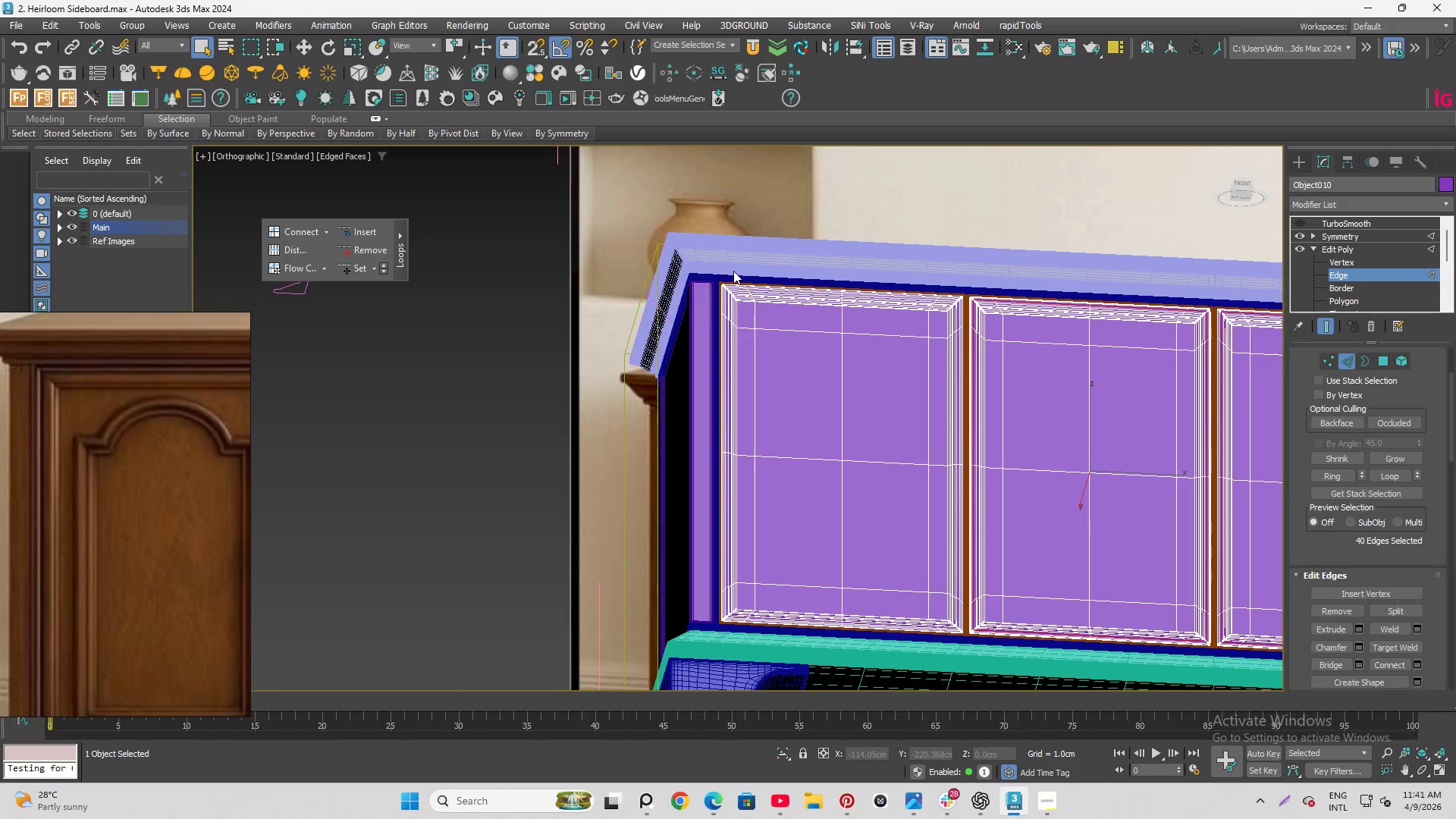 
hold_key(key=AltLeft, duration=1.47)
scroll: coordinate [686, 378], scroll_direction: up, amount: 10.0
 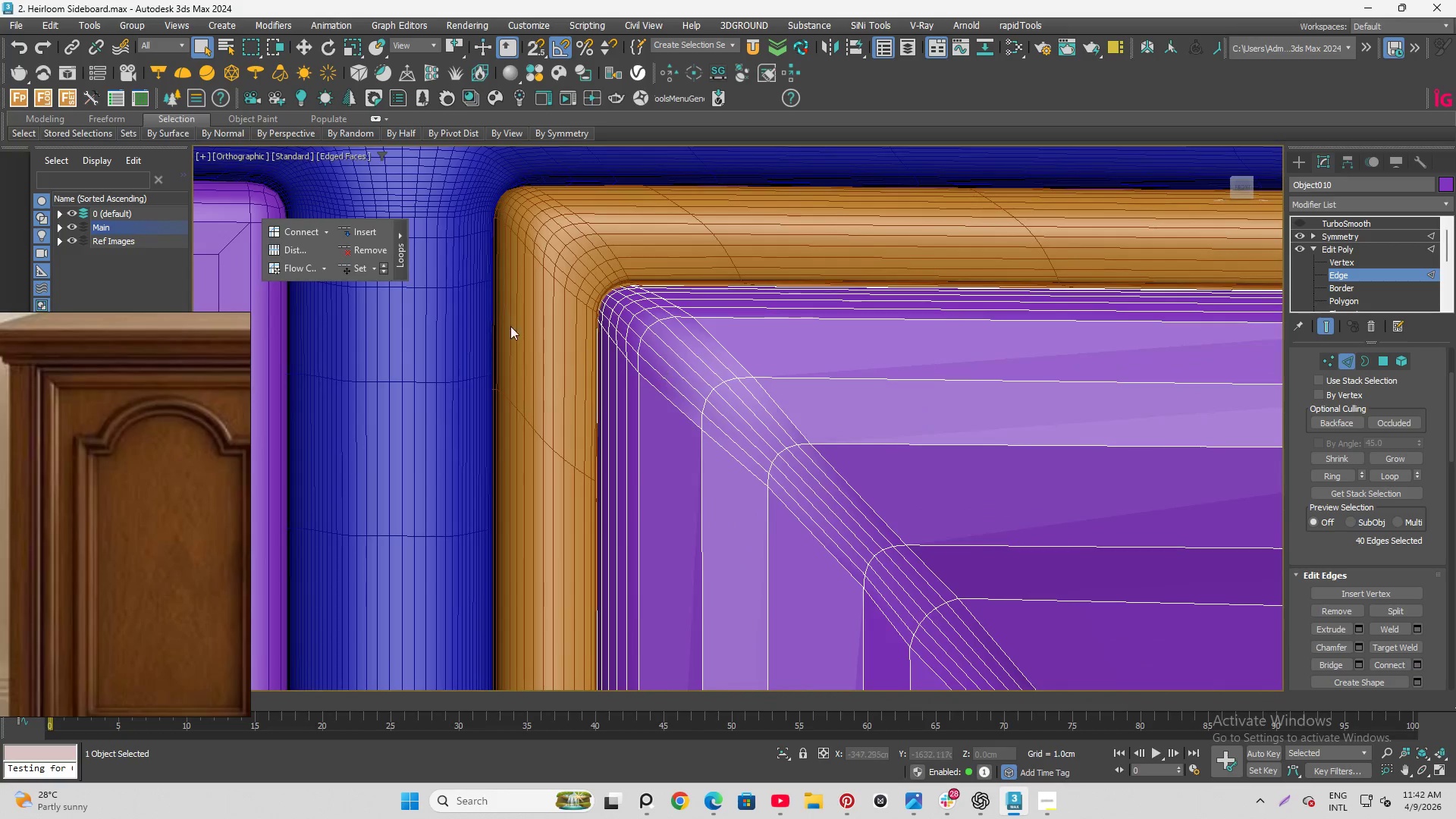 
scroll: coordinate [1140, 379], scroll_direction: down, amount: 11.0
 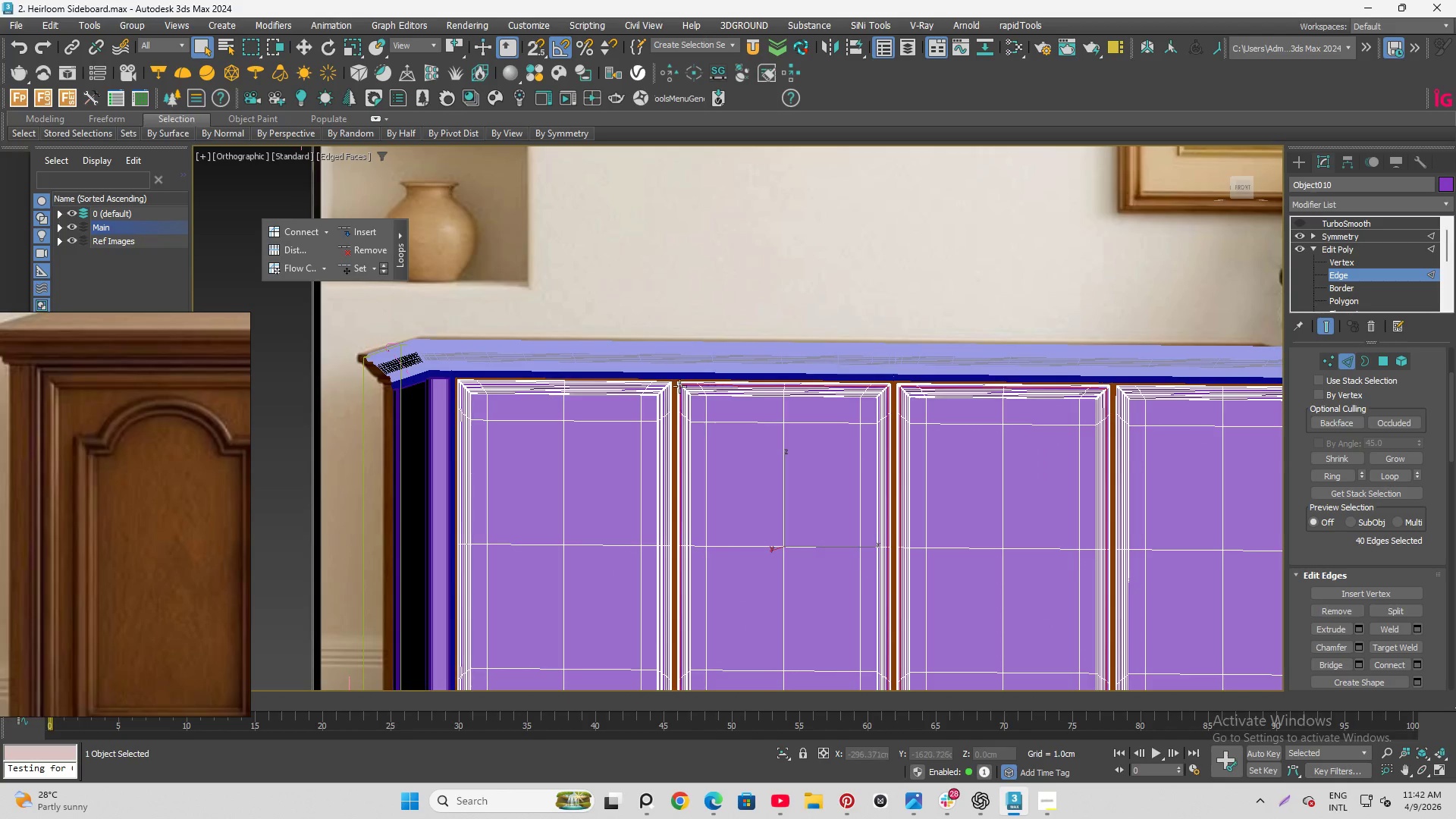 
scroll: coordinate [855, 270], scroll_direction: up, amount: 9.0
 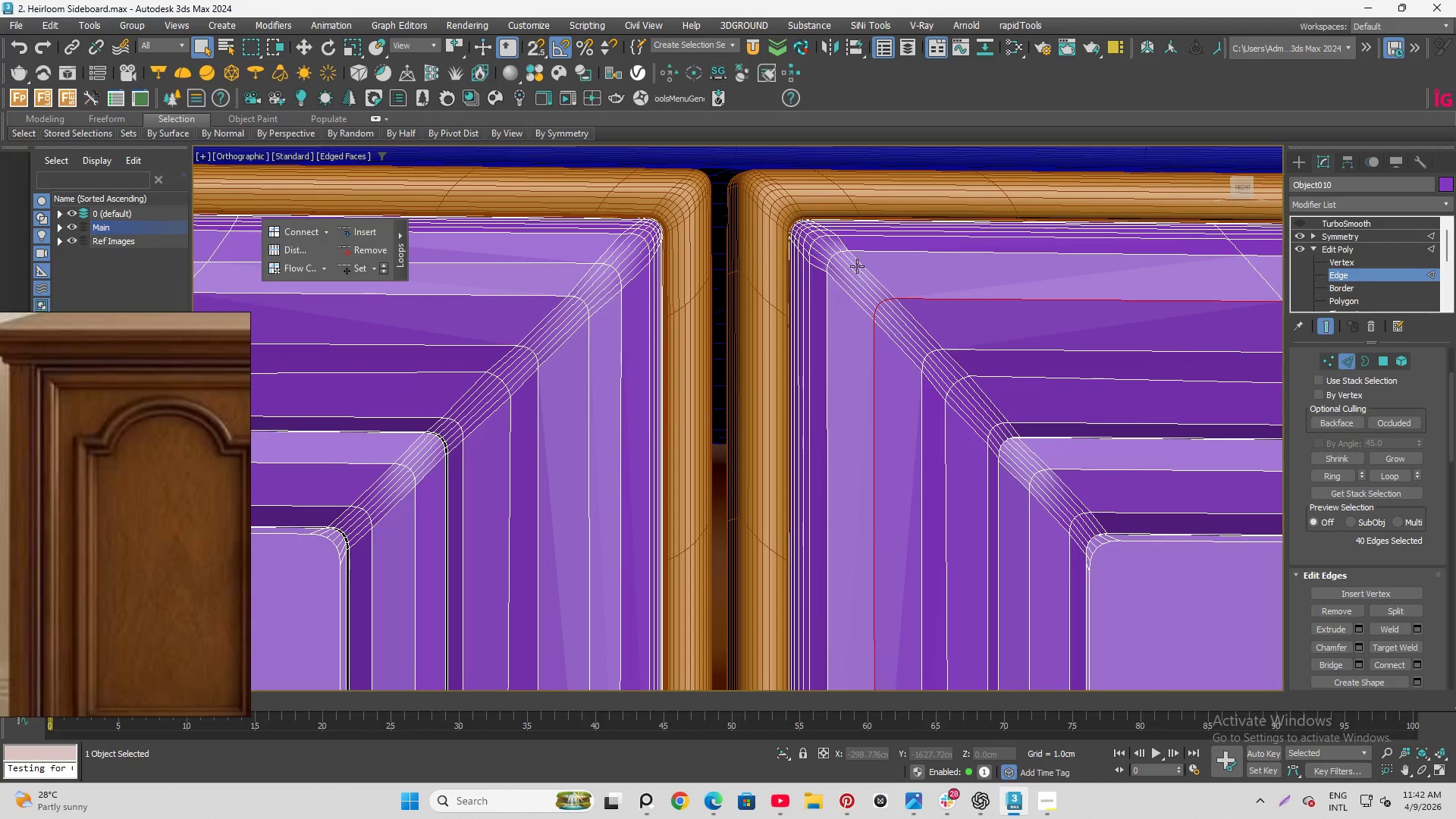 
scroll: coordinate [856, 266], scroll_direction: down, amount: 3.0
 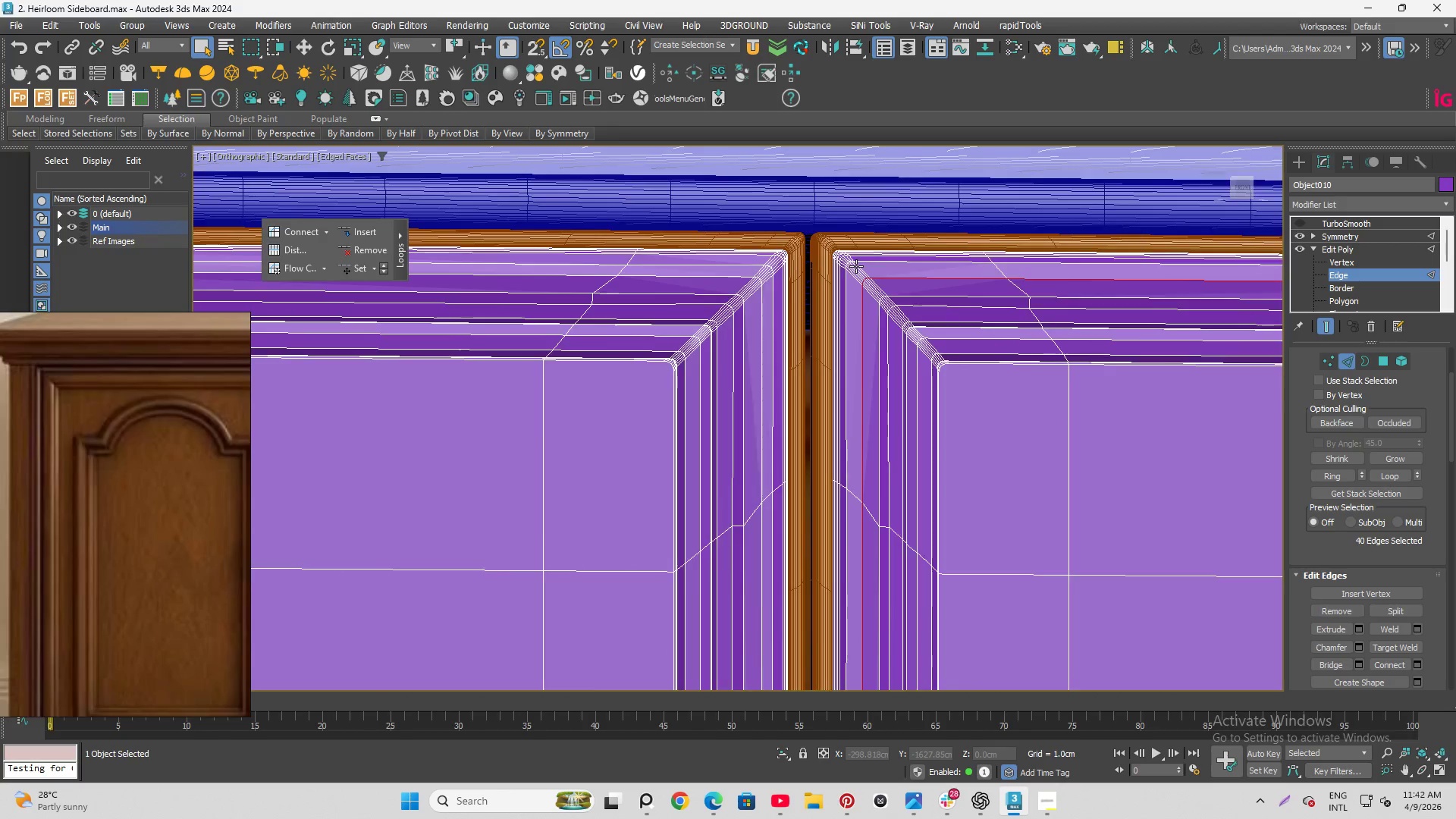 
scroll: coordinate [856, 266], scroll_direction: up, amount: 6.0
 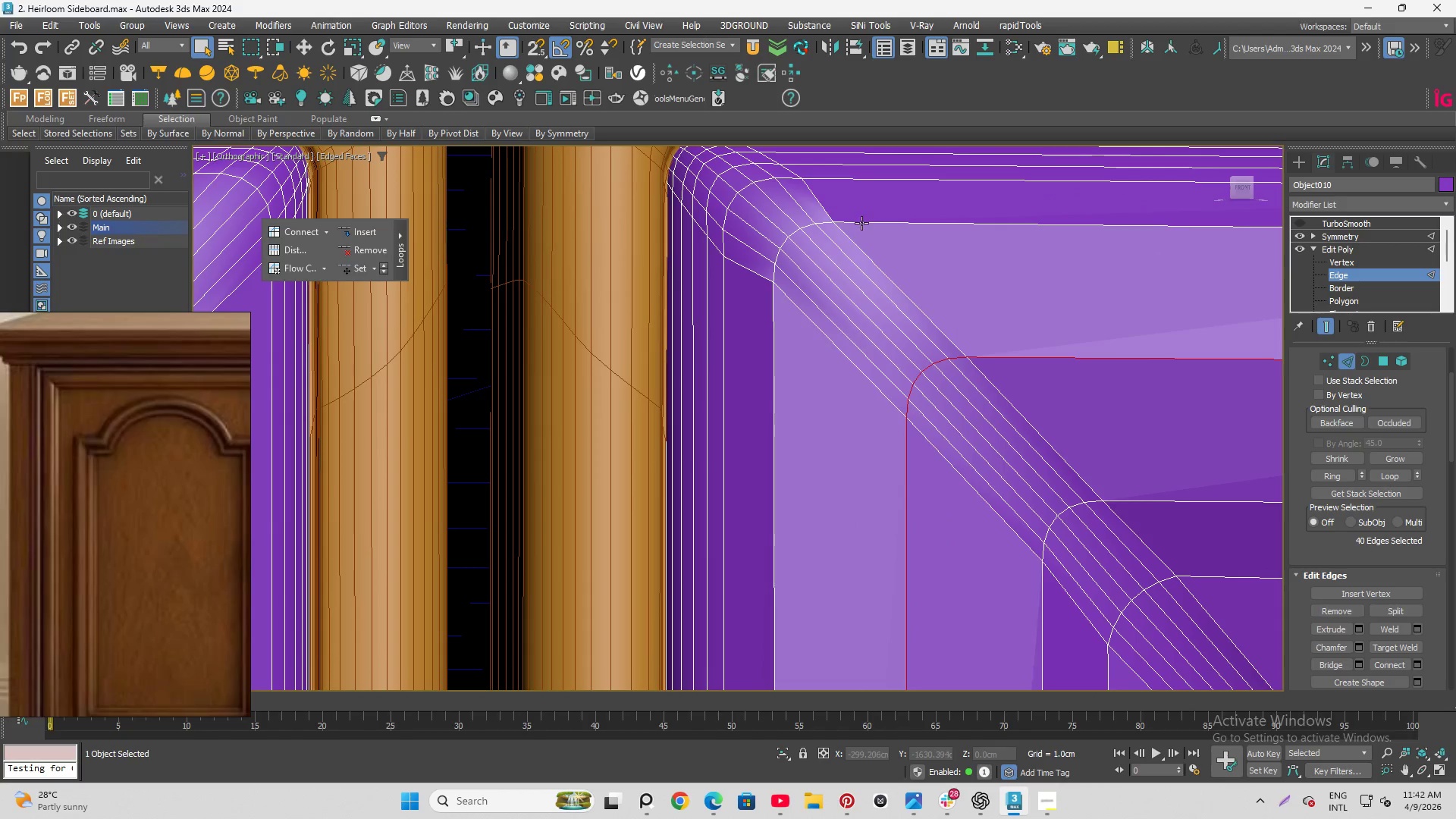 
double_click([861, 223])
 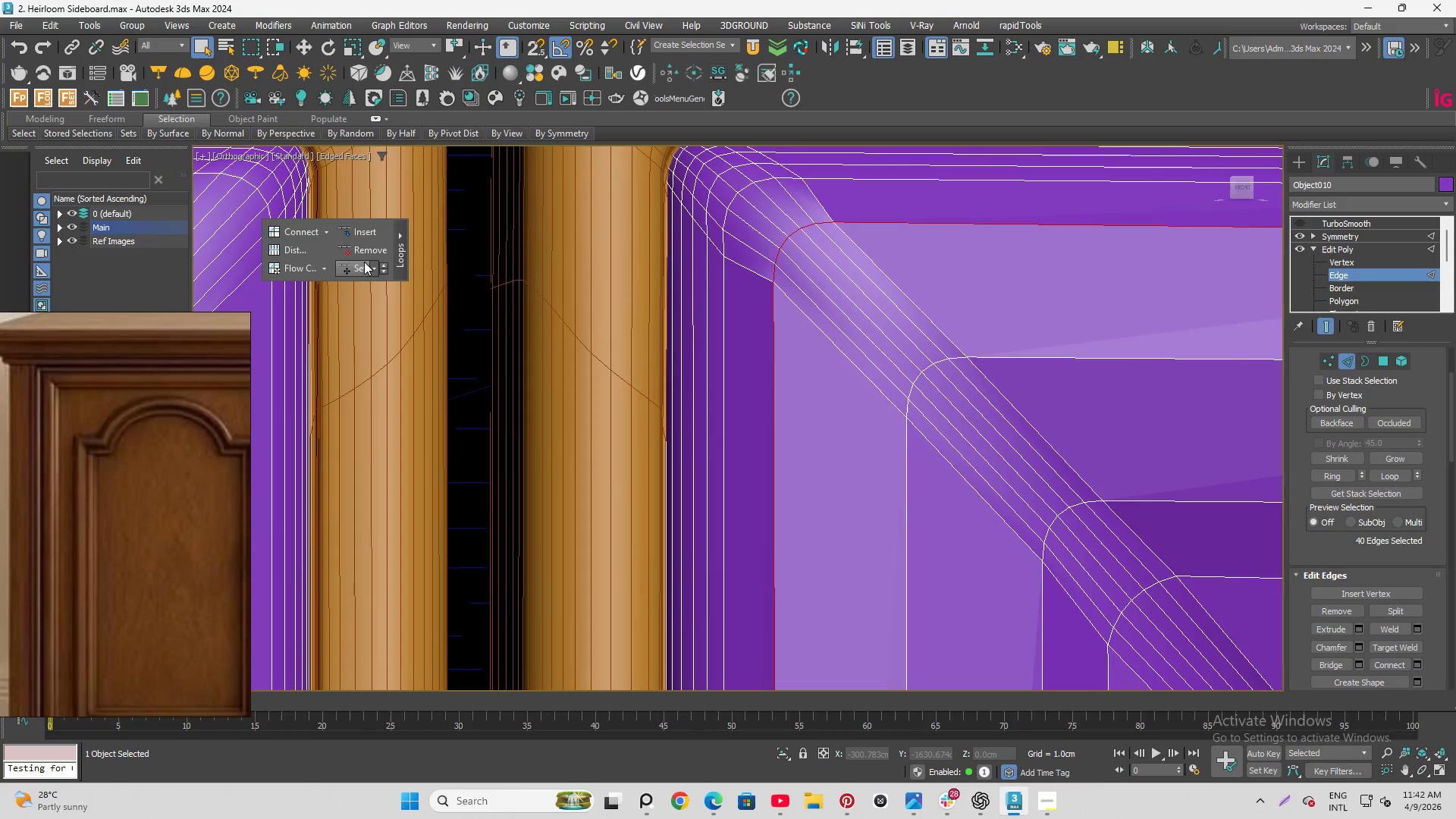 
left_click([357, 266])
 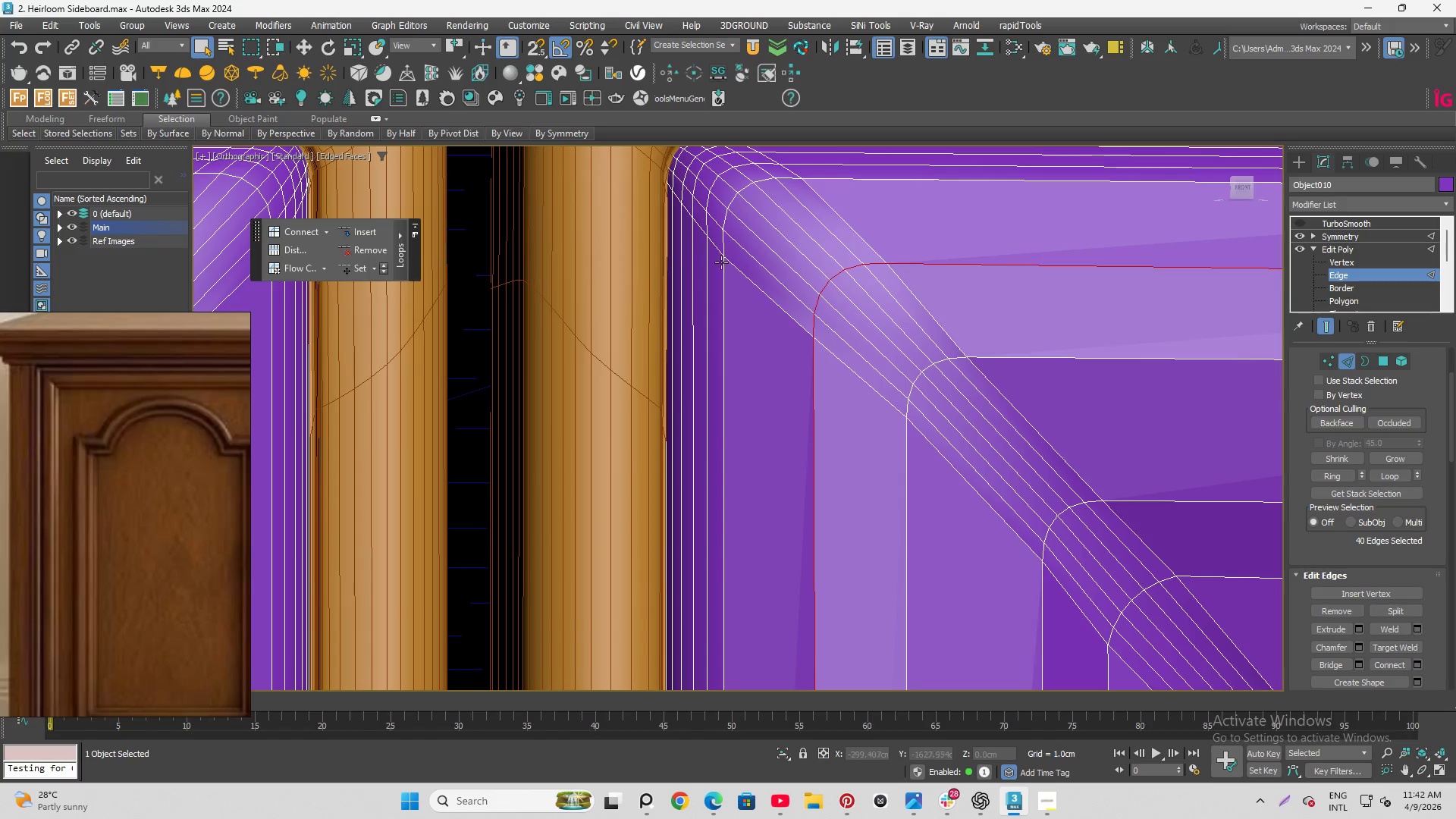 
hold_key(key=AltLeft, duration=1.34)
scroll: coordinate [1017, 295], scroll_direction: down, amount: 11.0
 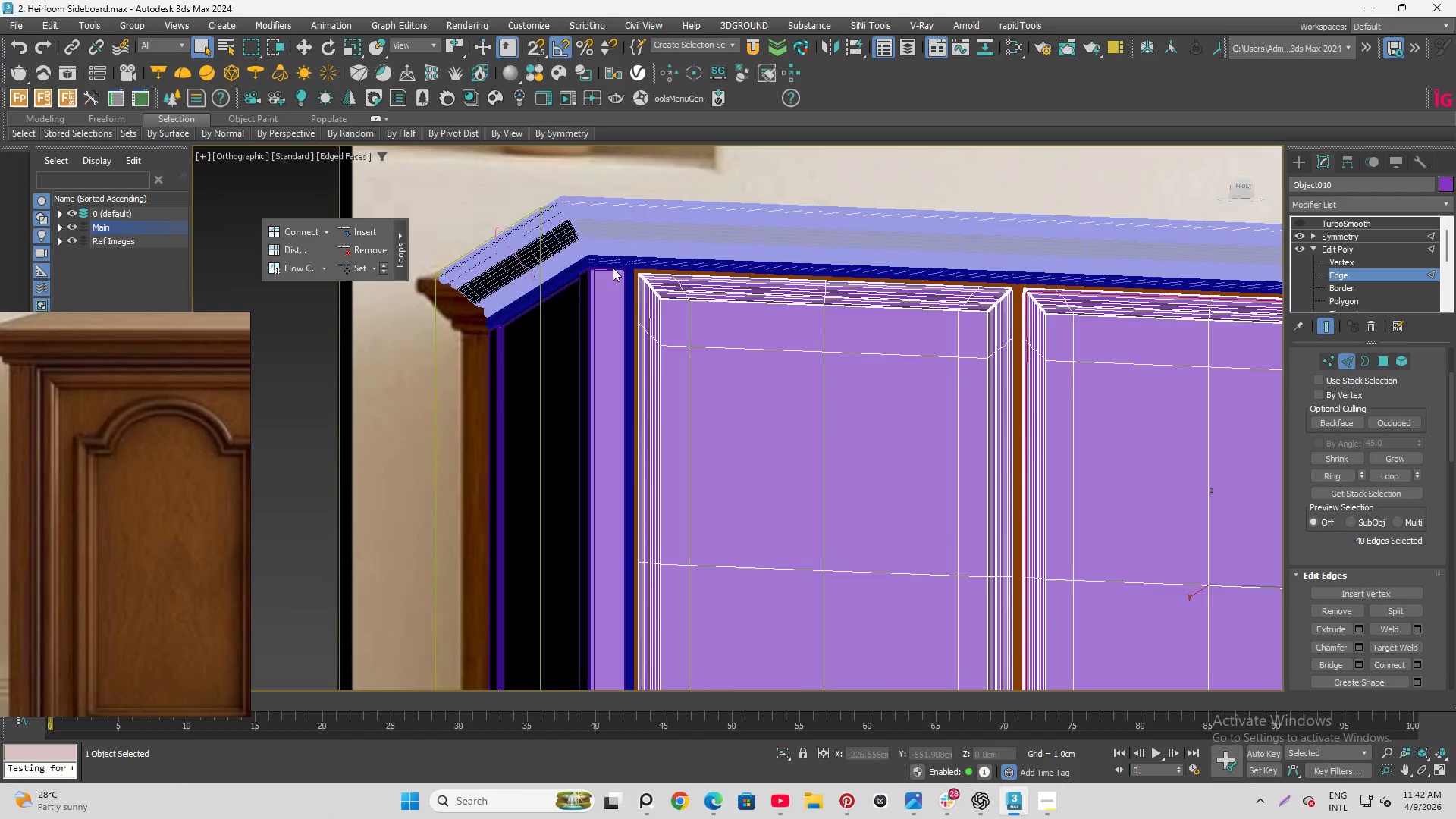 
scroll: coordinate [641, 274], scroll_direction: up, amount: 7.0
 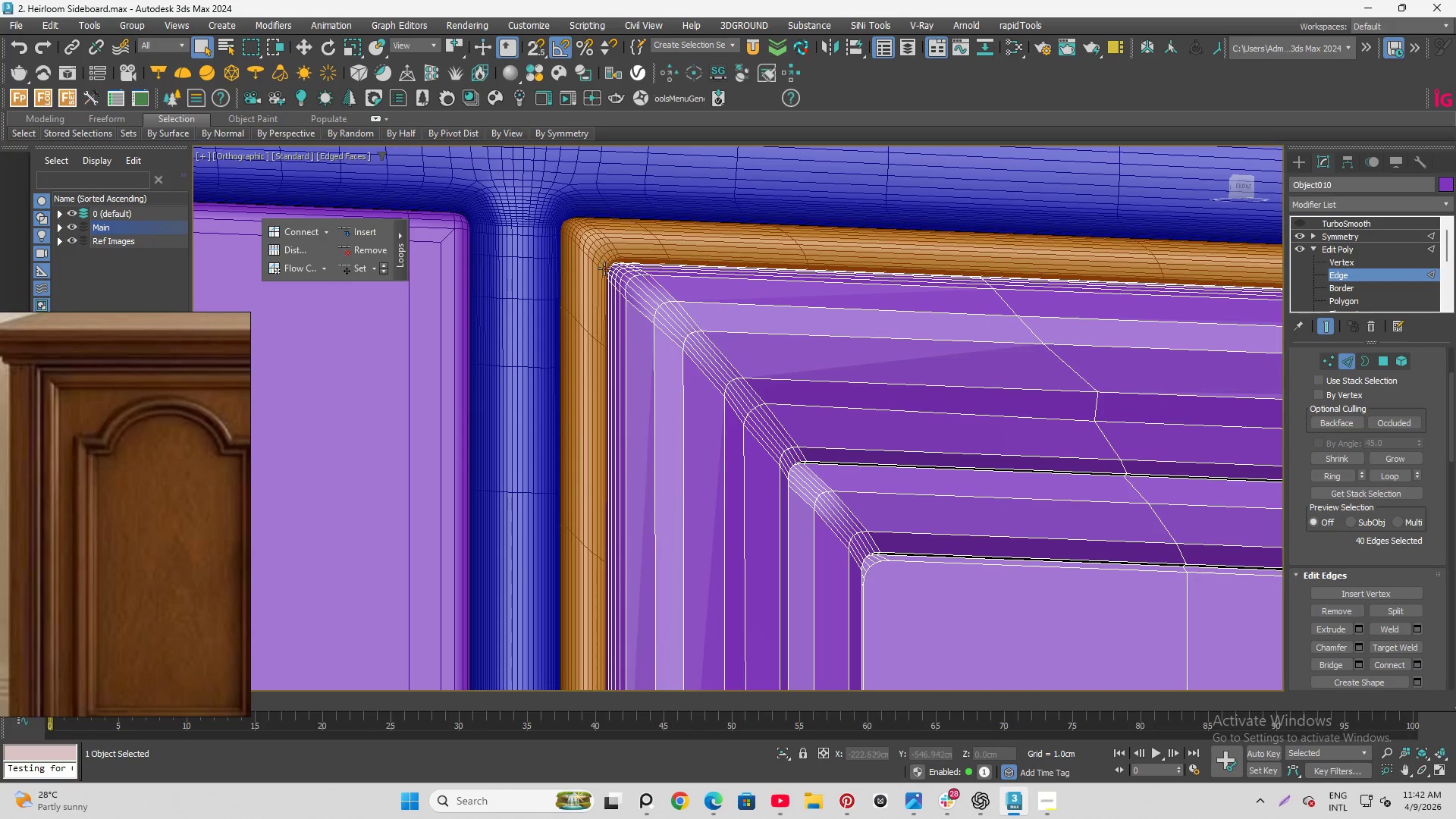 
hold_key(key=AltLeft, duration=1.5)
 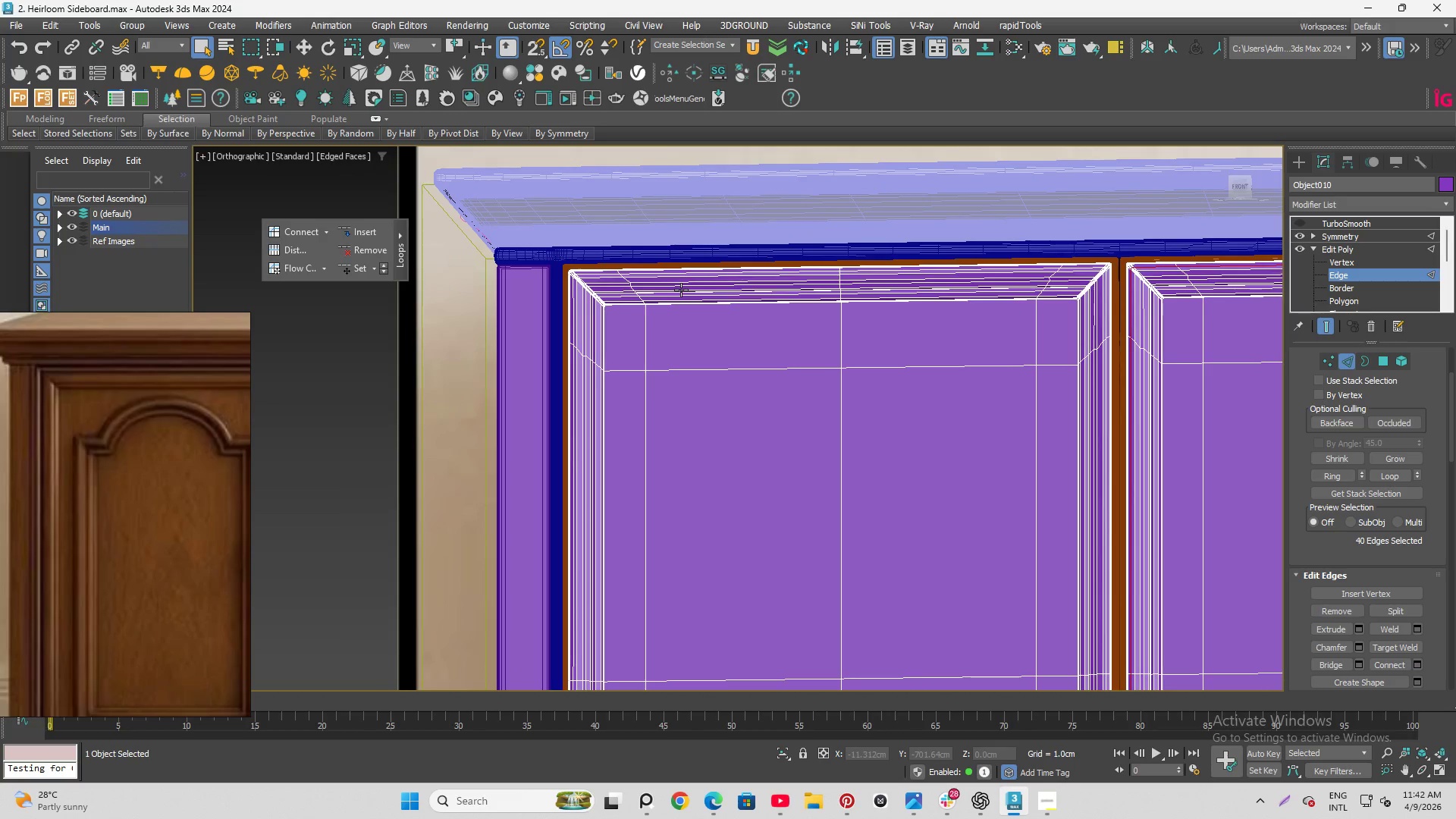 
scroll: coordinate [563, 266], scroll_direction: down, amount: 6.0
 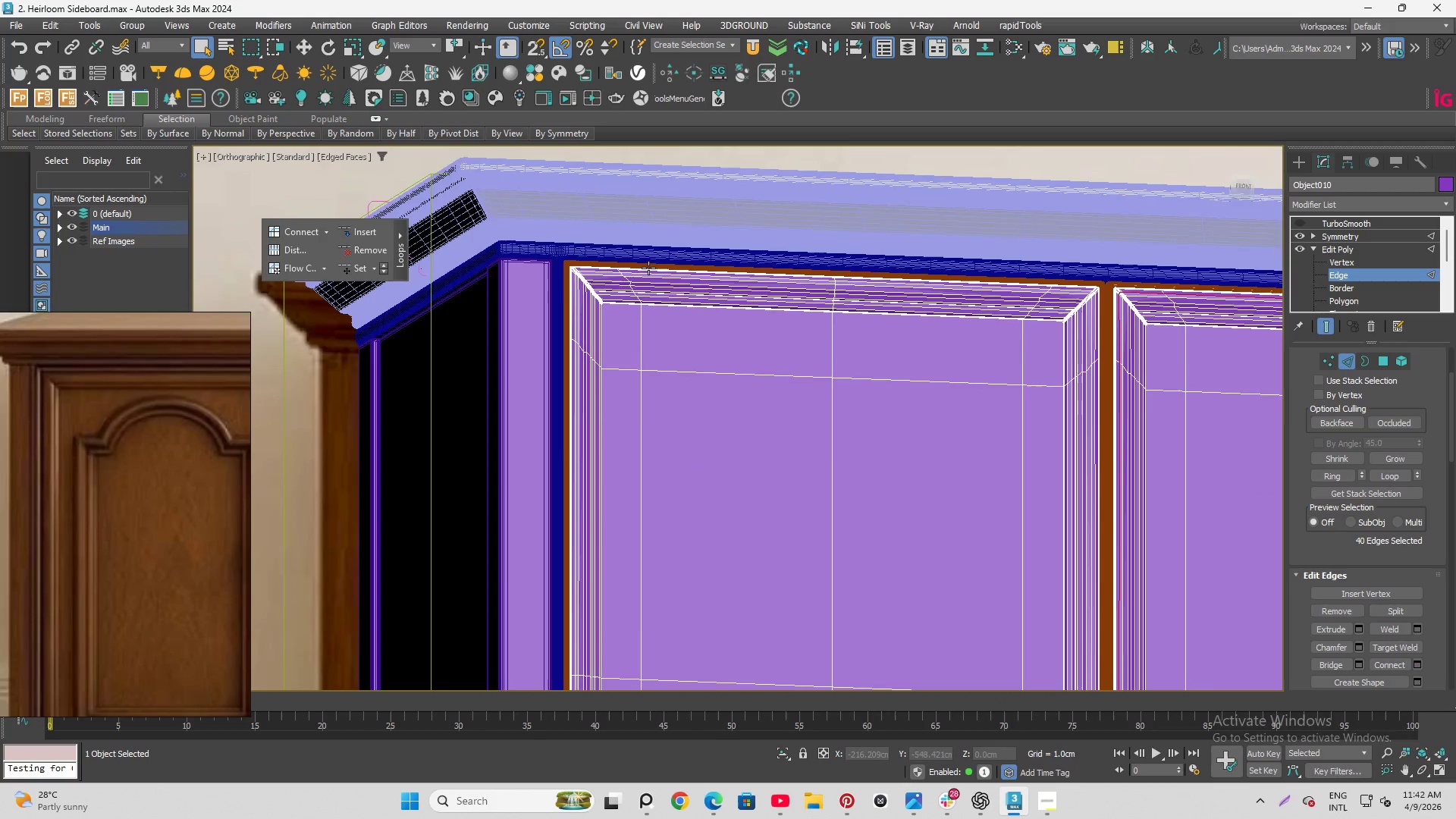 
key(Alt+AltLeft)
 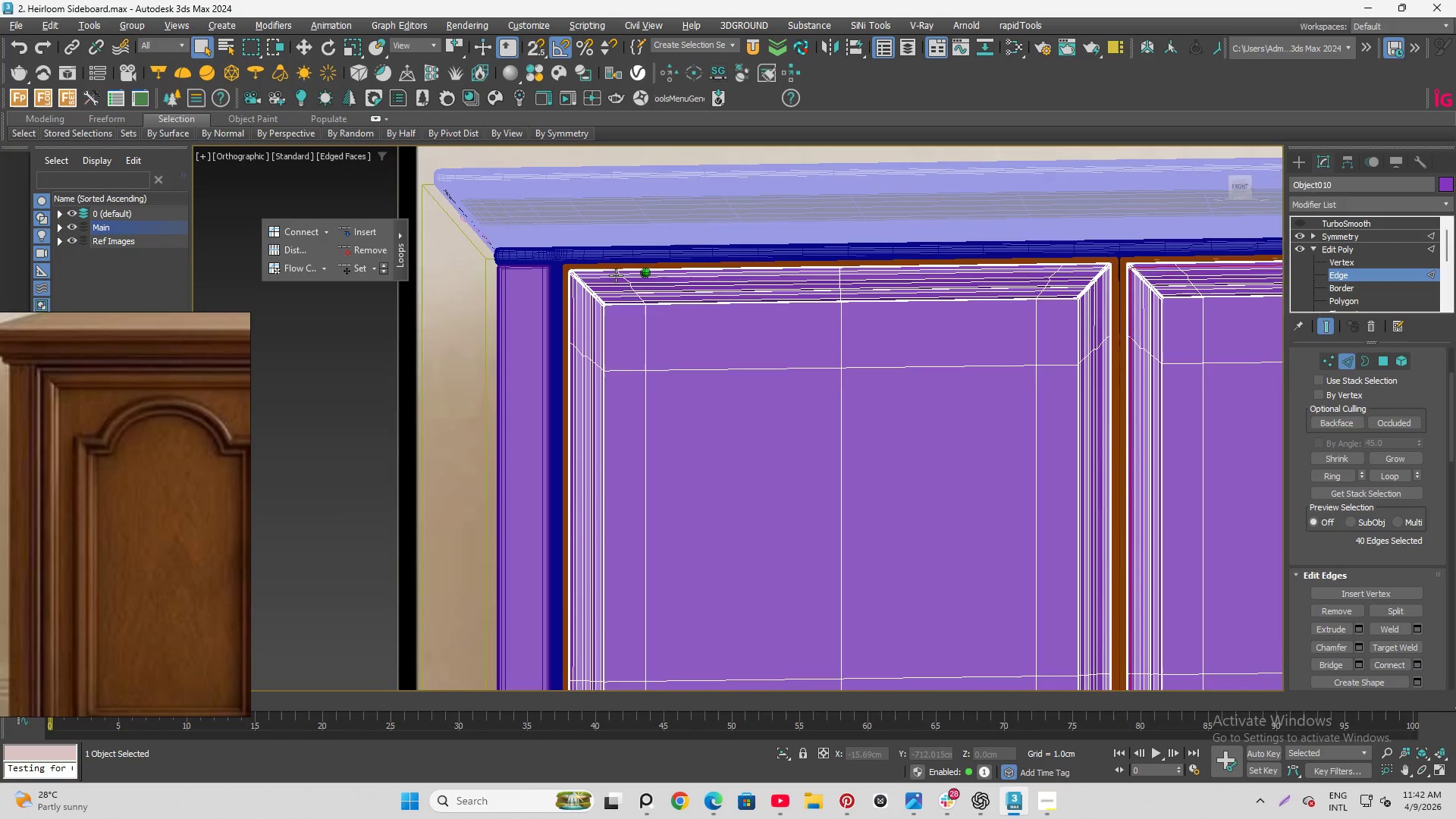 
key(Alt+AltLeft)
 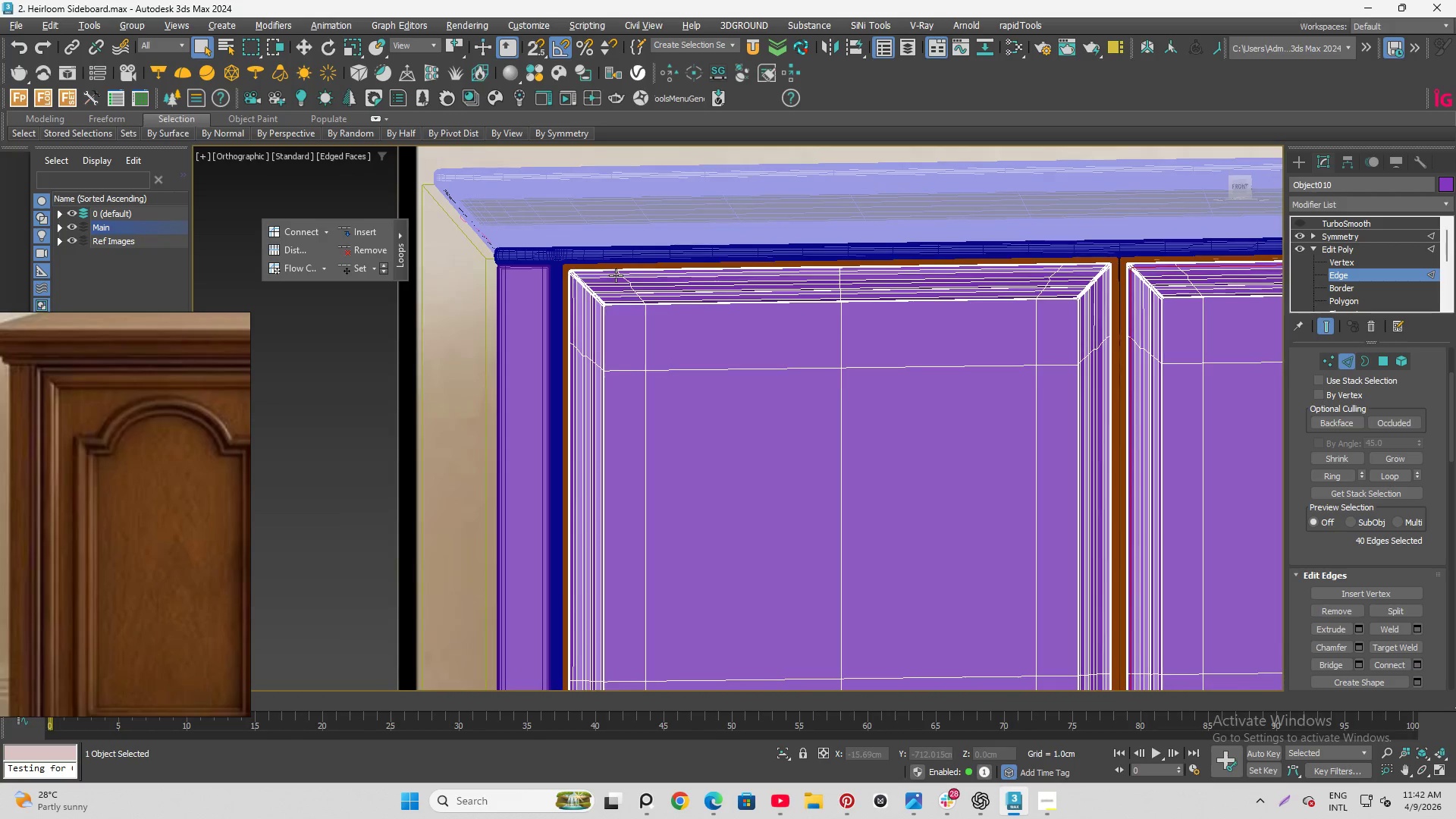 
key(Alt+AltLeft)
 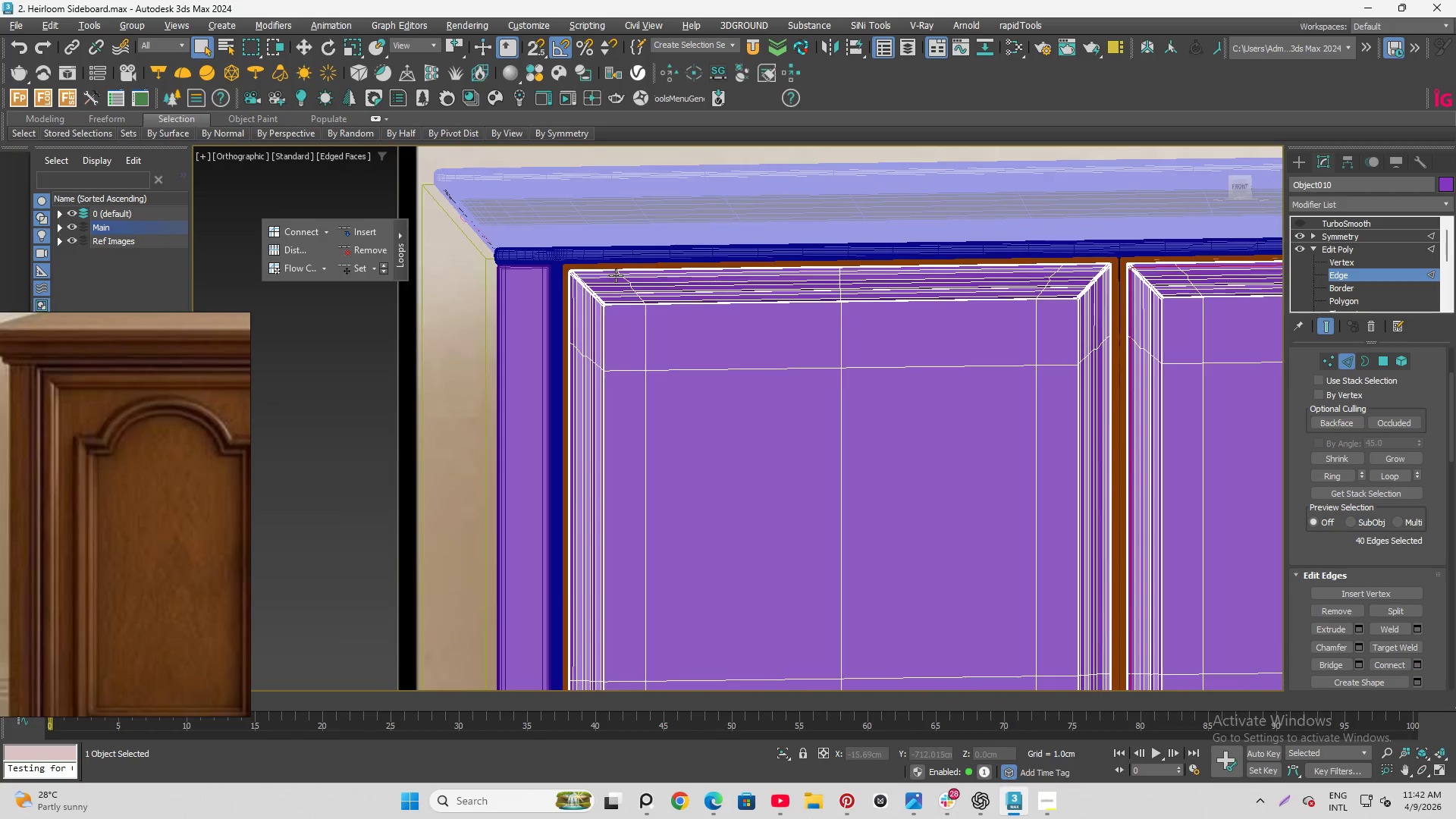 
key(Alt+AltLeft)
 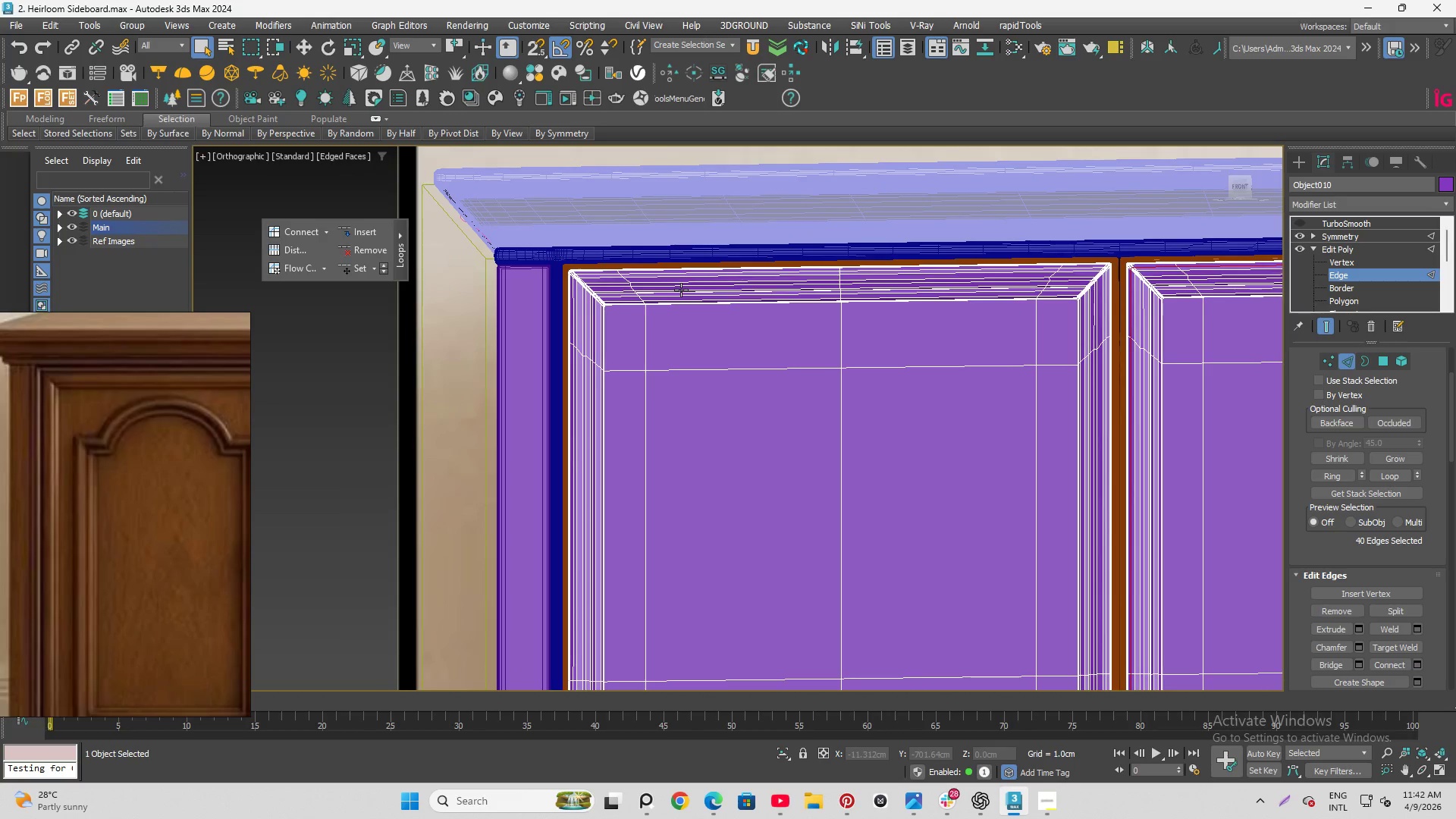 
key(F4)
 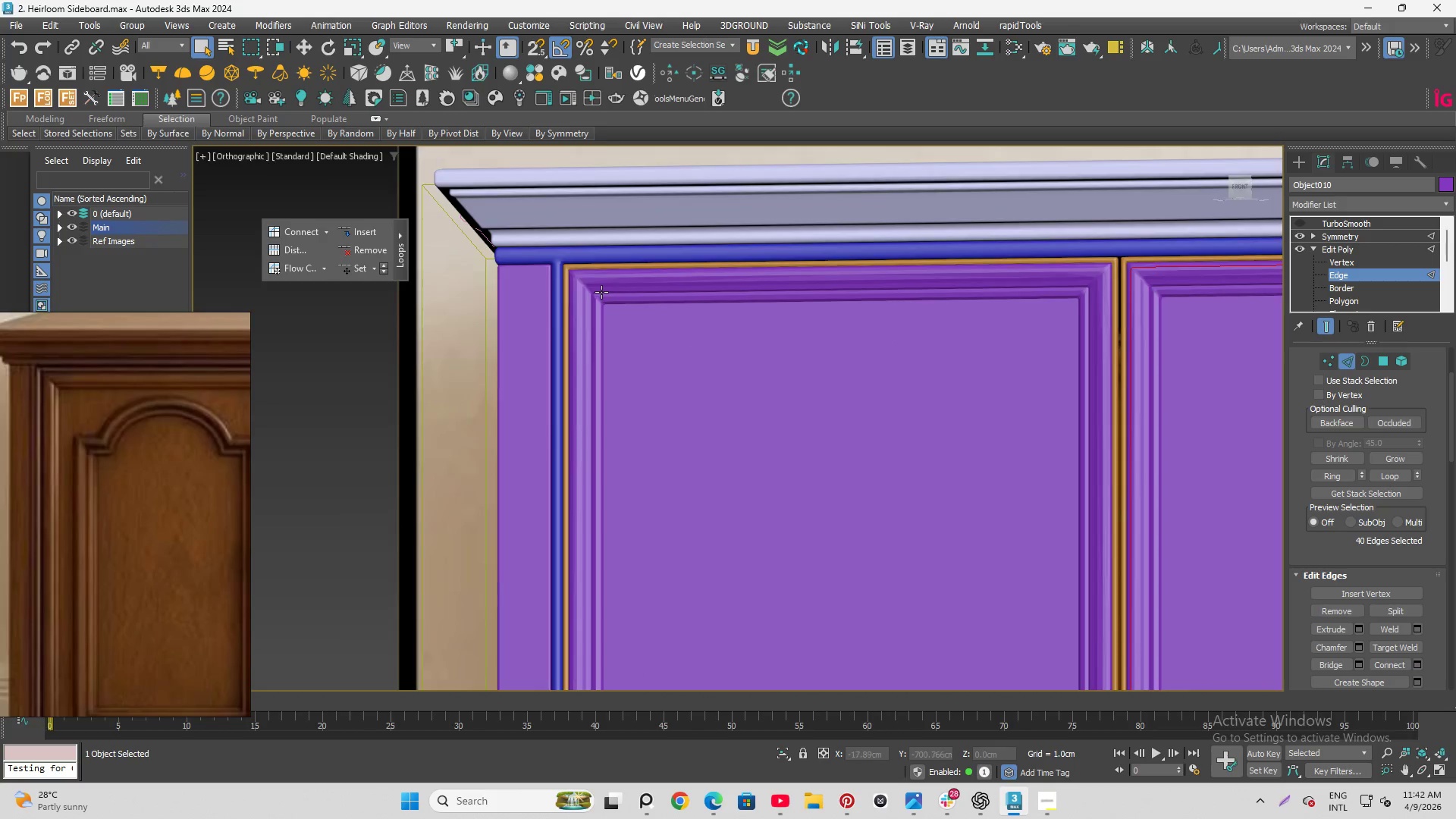 
scroll: coordinate [589, 286], scroll_direction: up, amount: 4.0
 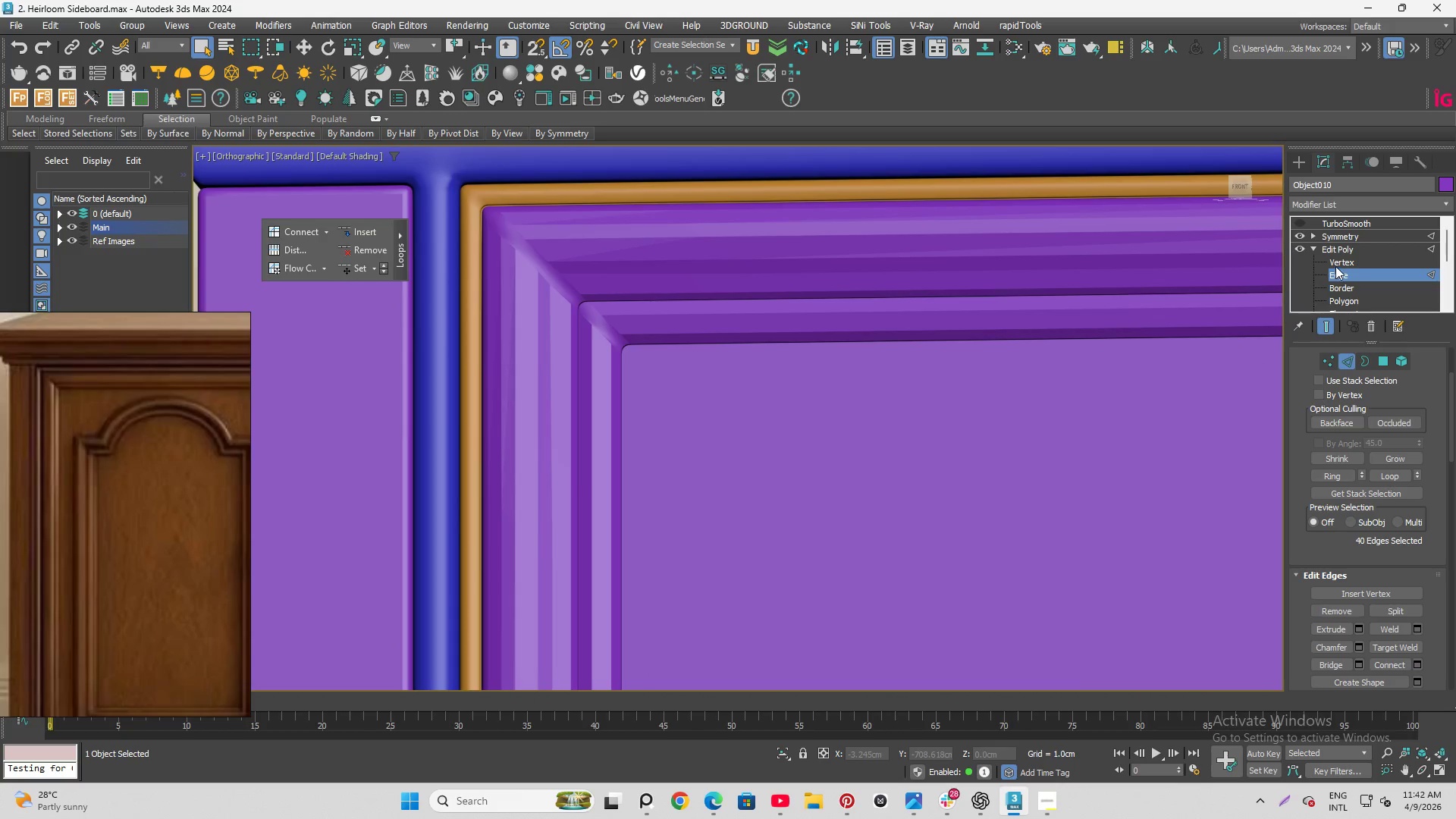 
left_click([1337, 269])
 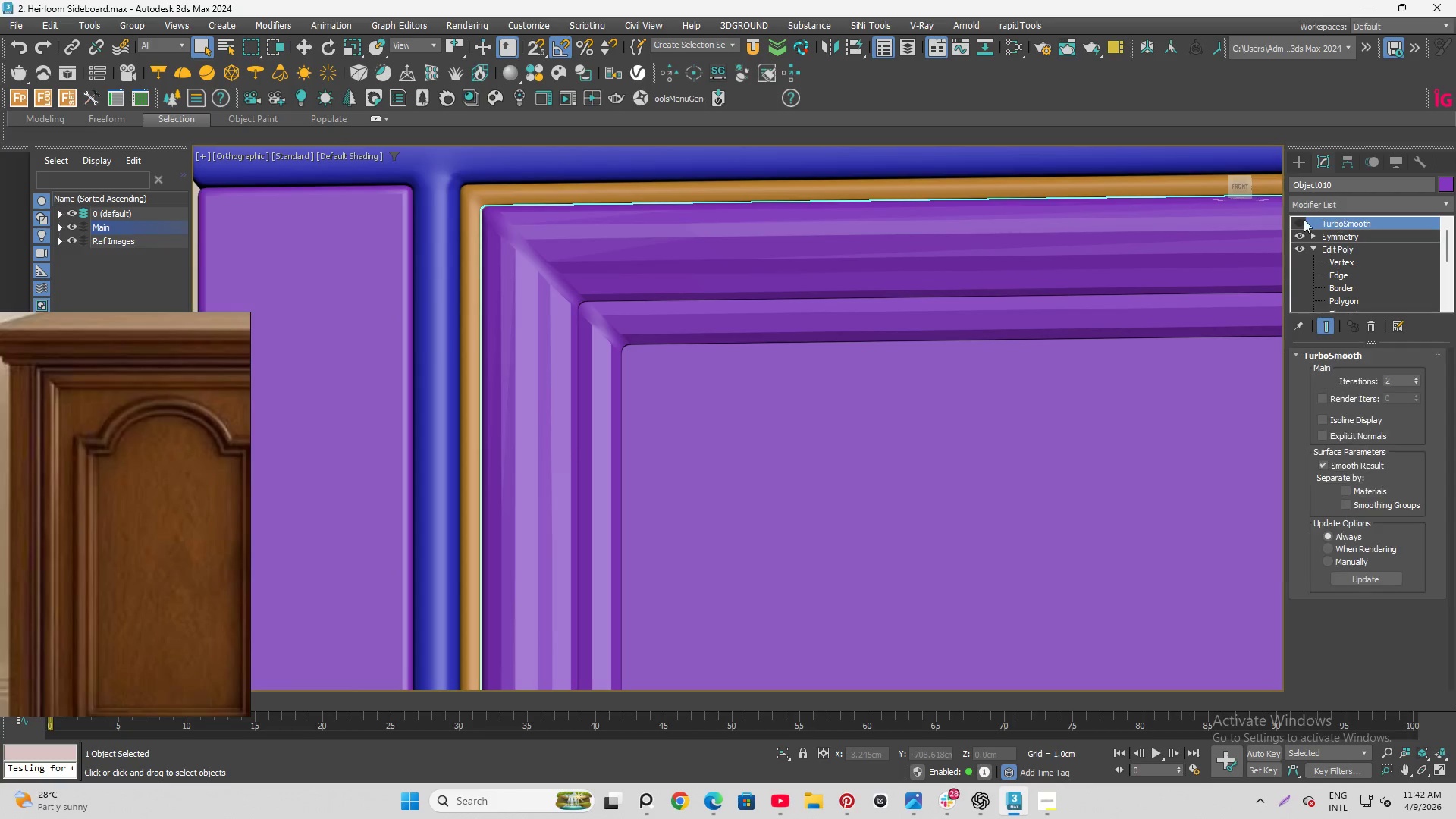 
left_click([1301, 220])
 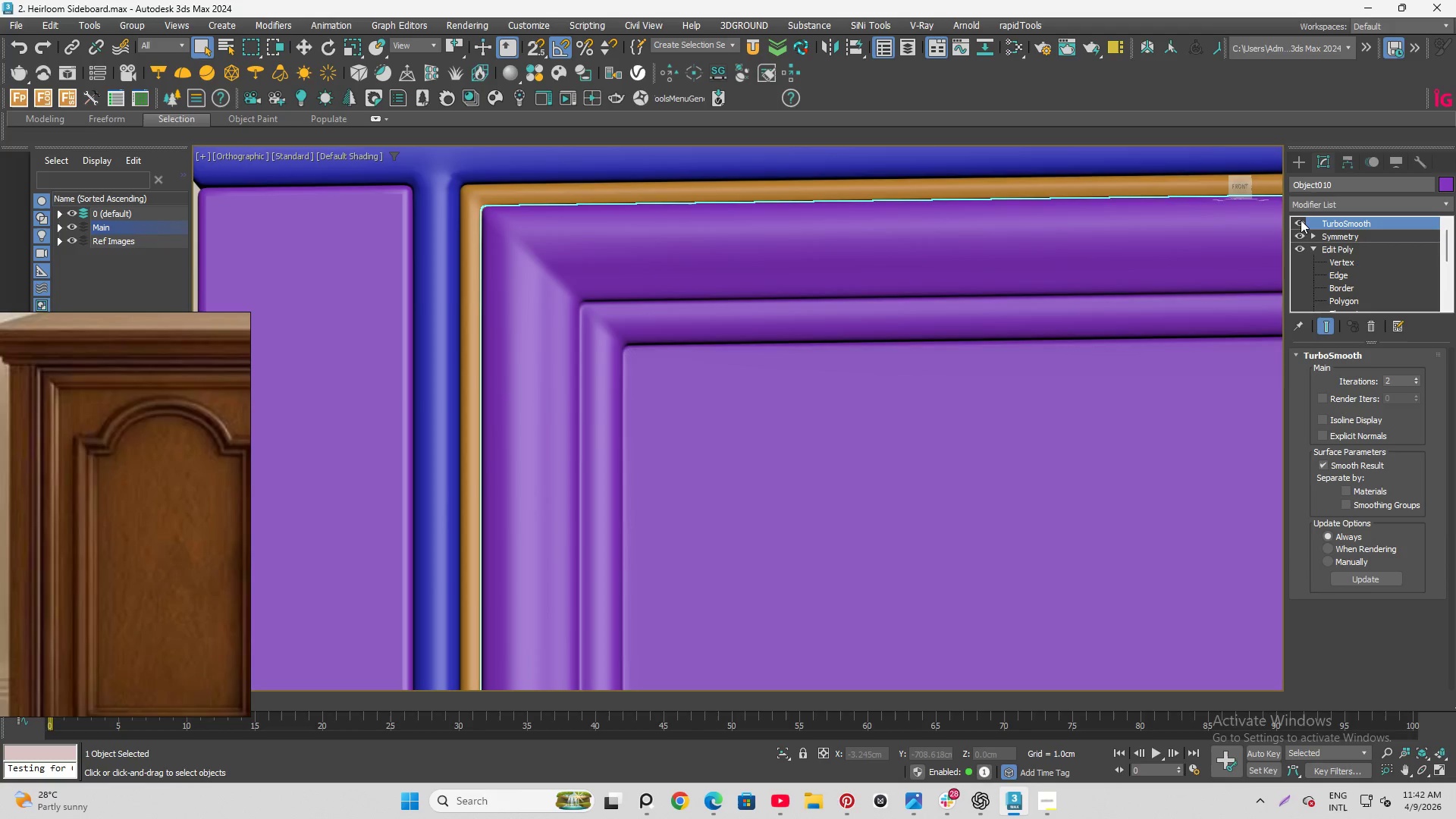 
key(F4)
 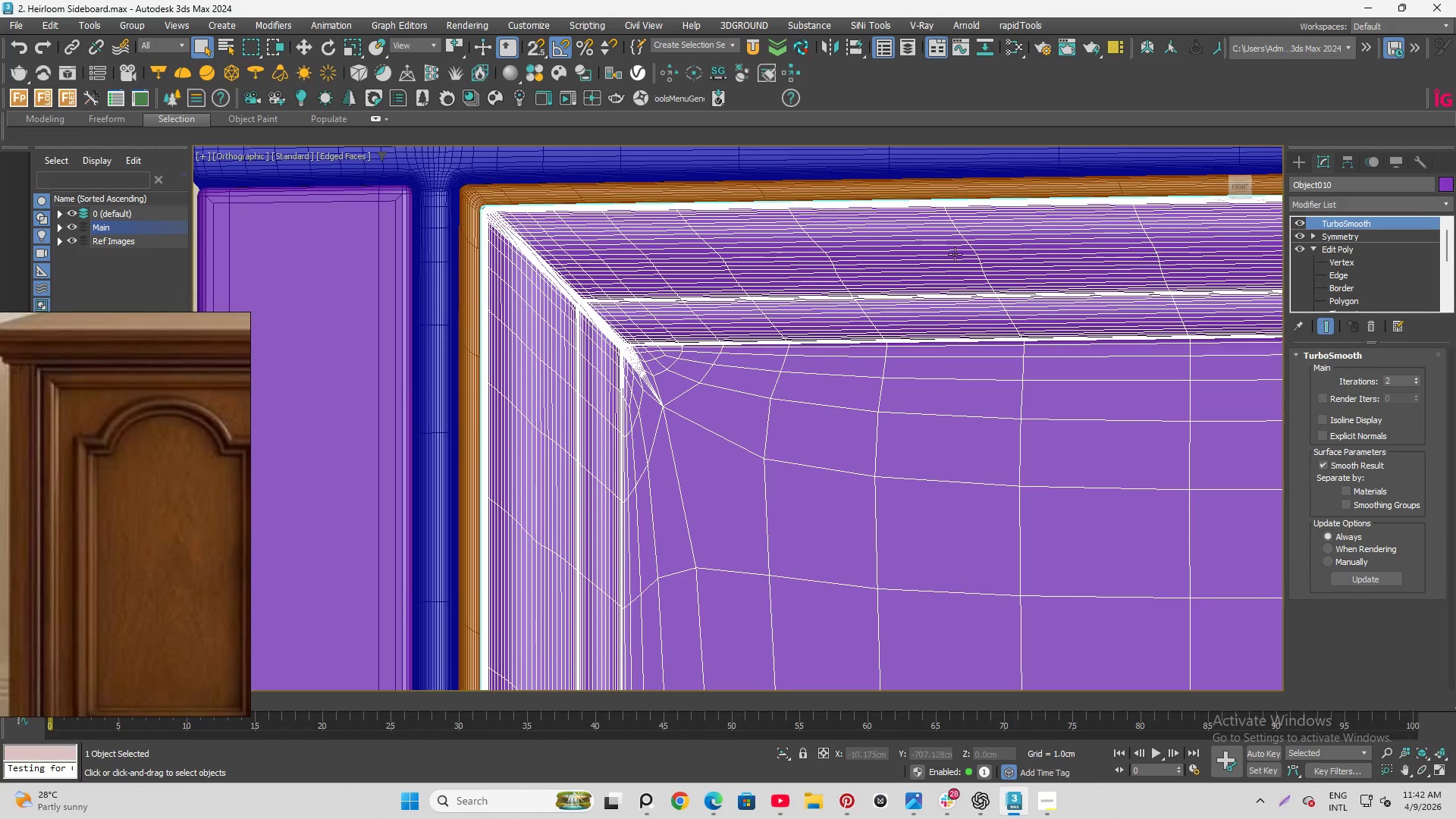 
key(F4)
 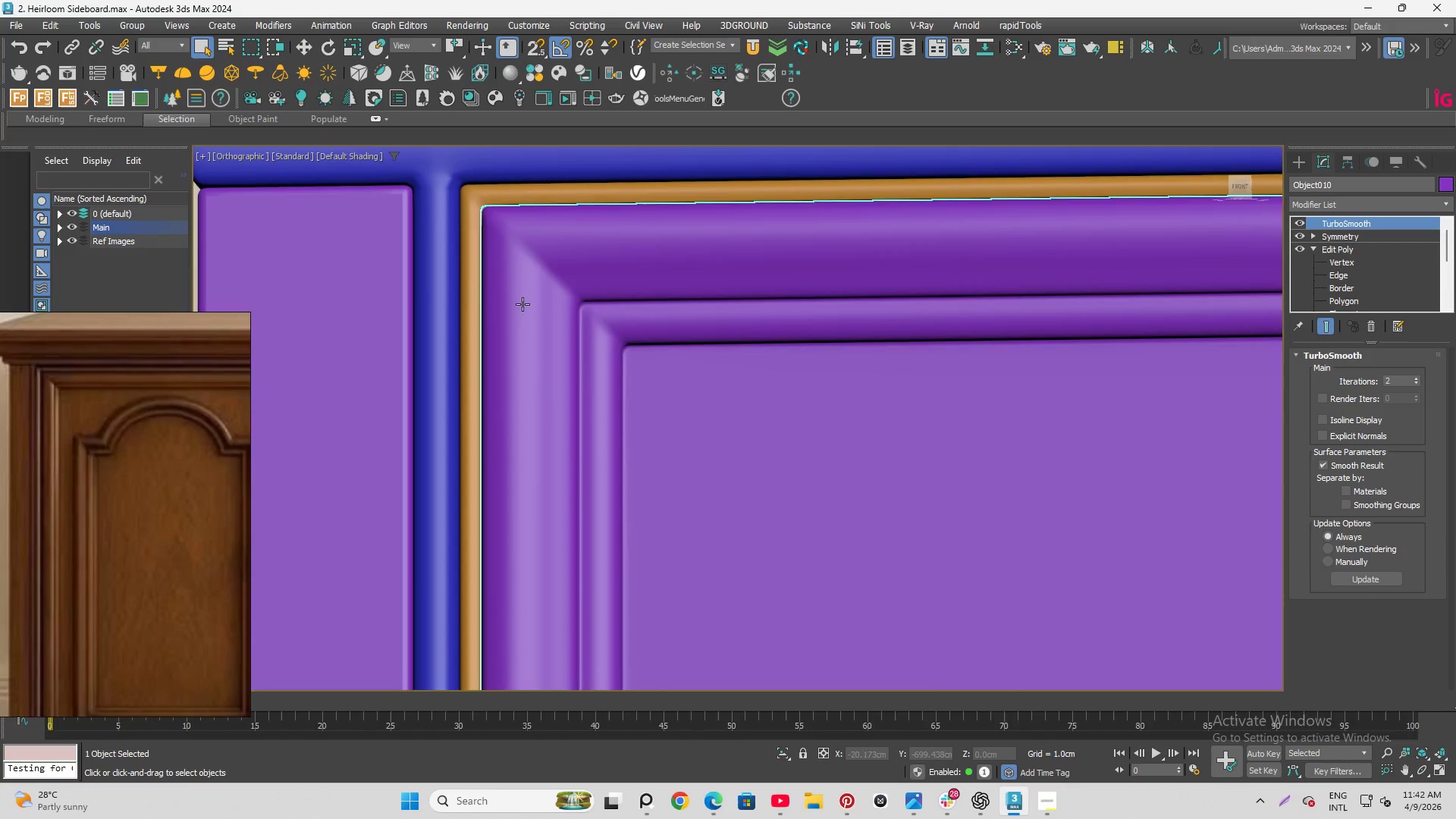 
hold_key(key=AltLeft, duration=1.26)
 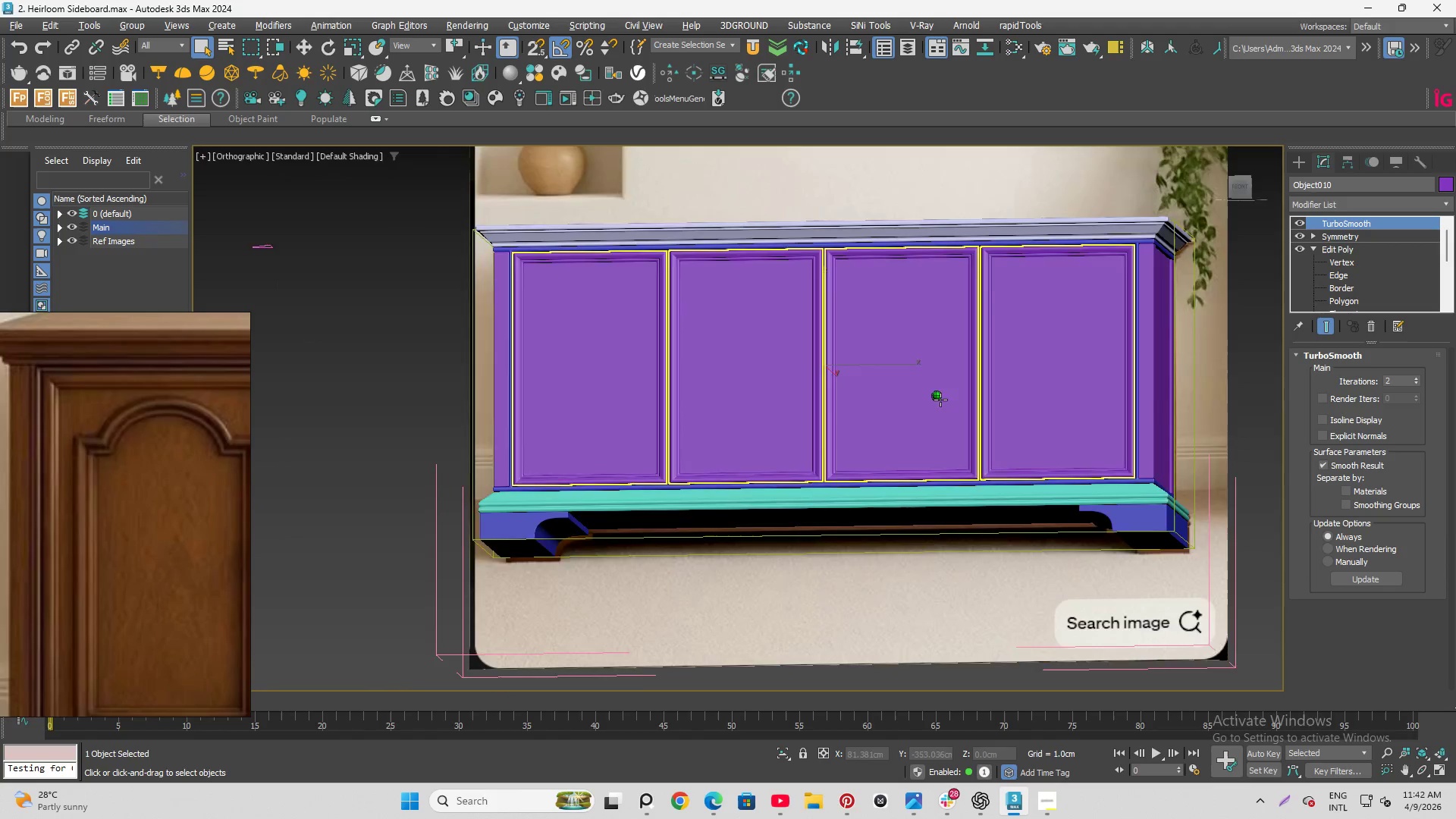 
scroll: coordinate [522, 295], scroll_direction: down, amount: 5.0
 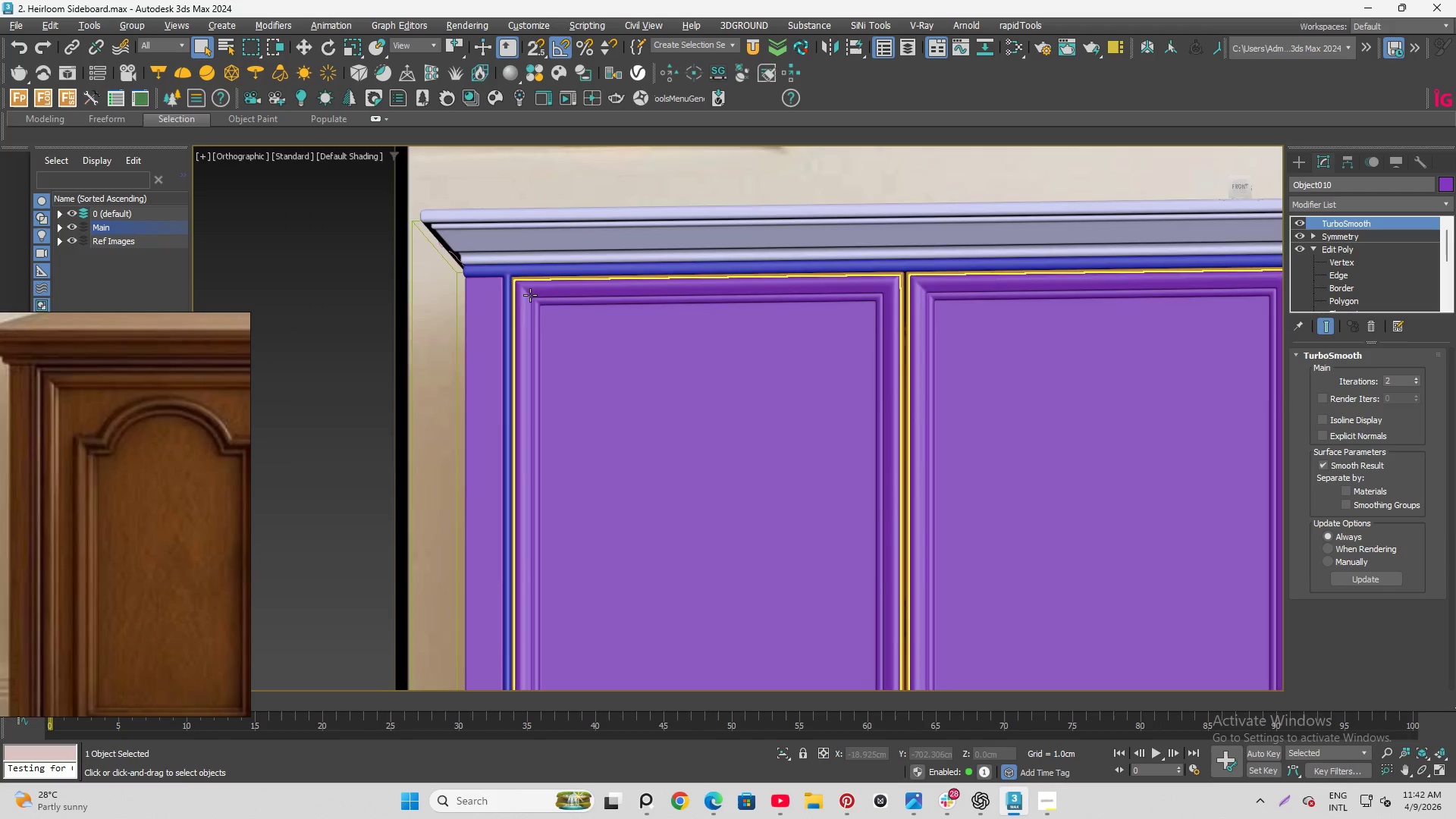 
hold_key(key=AltLeft, duration=0.64)
 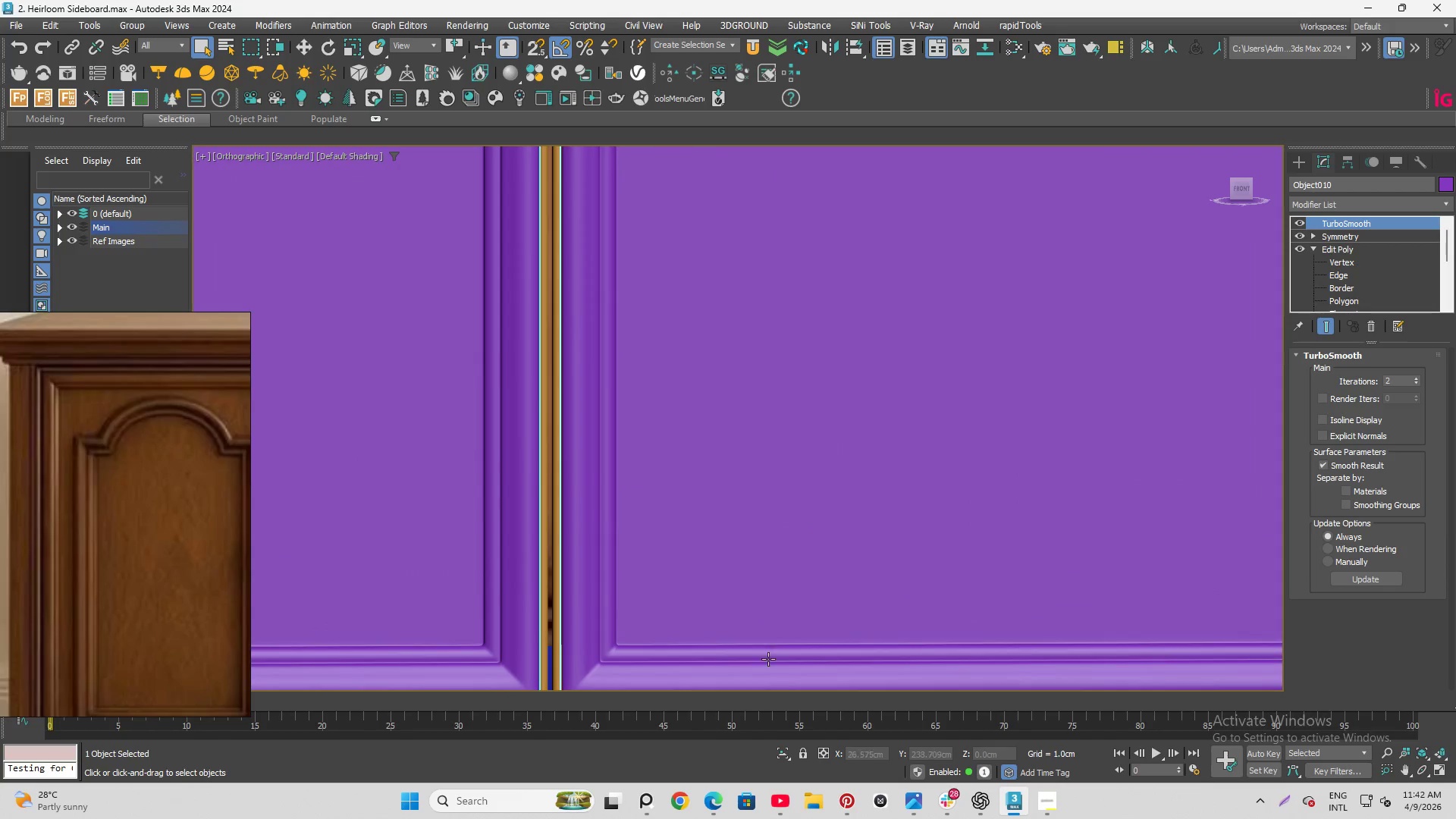 
scroll: coordinate [515, 241], scroll_direction: down, amount: 4.0
 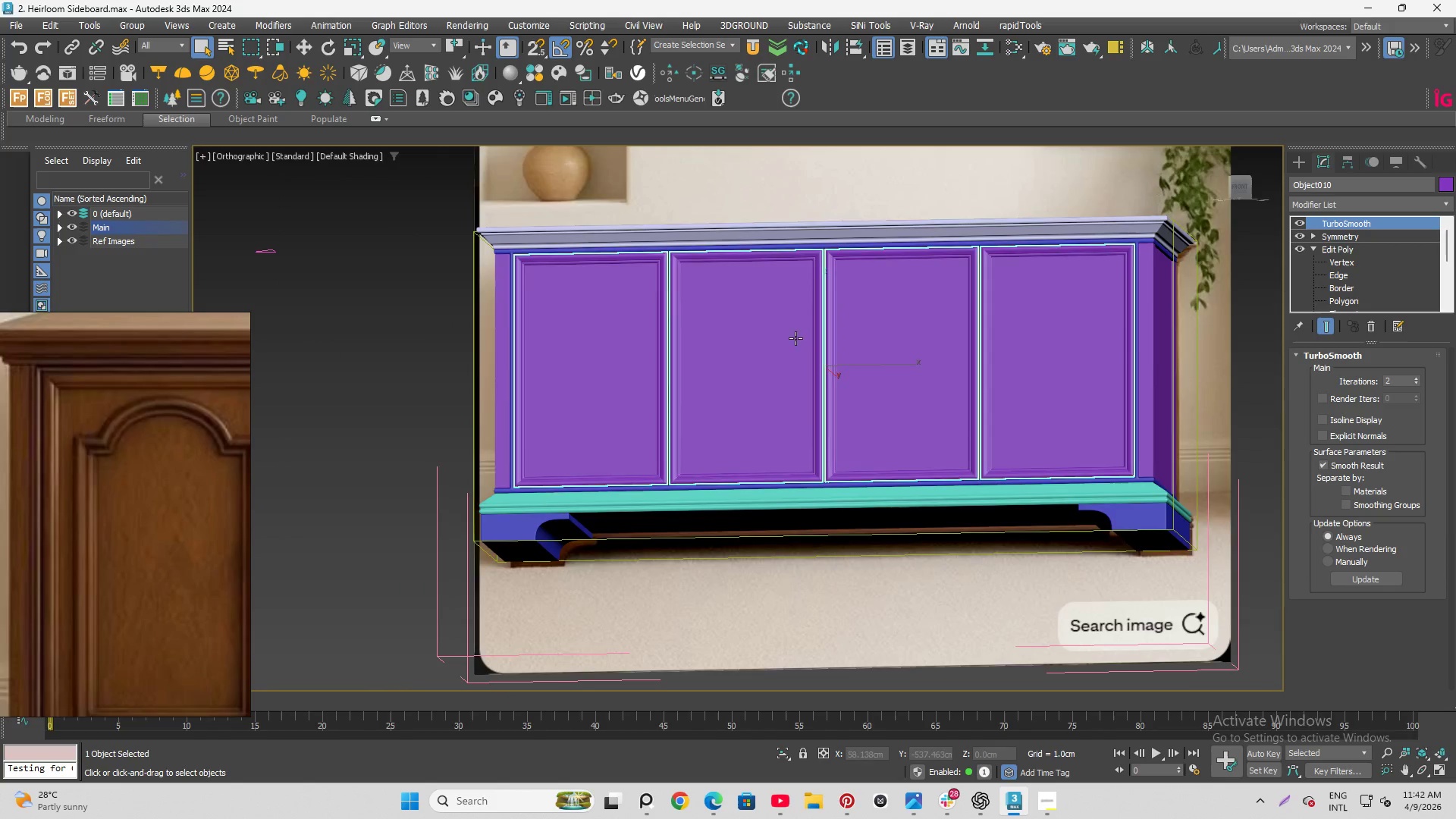 
hold_key(key=AltLeft, duration=4.39)
scroll: coordinate [600, 654], scroll_direction: up, amount: 10.0
 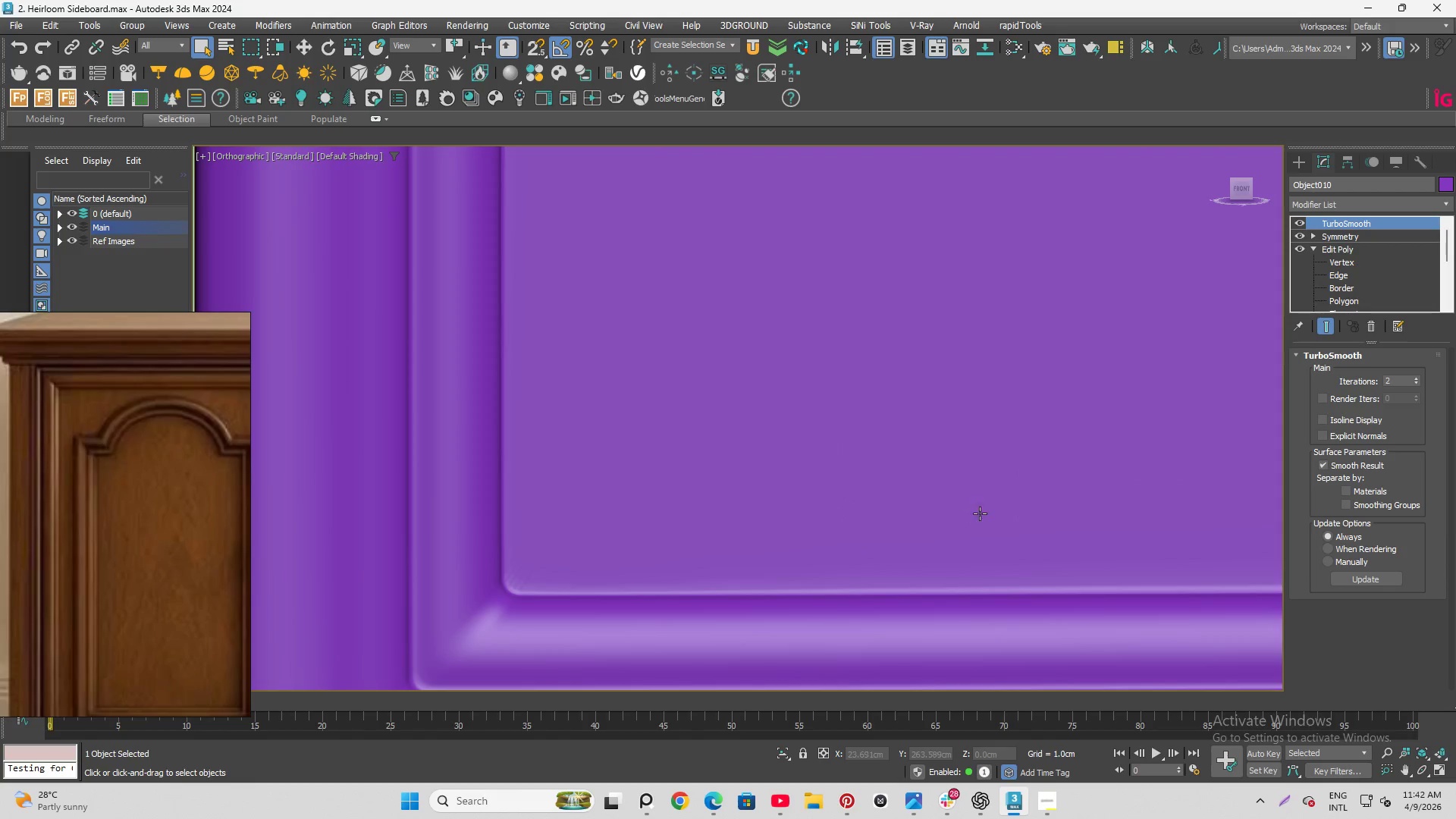 
scroll: coordinate [1000, 508], scroll_direction: down, amount: 10.0
 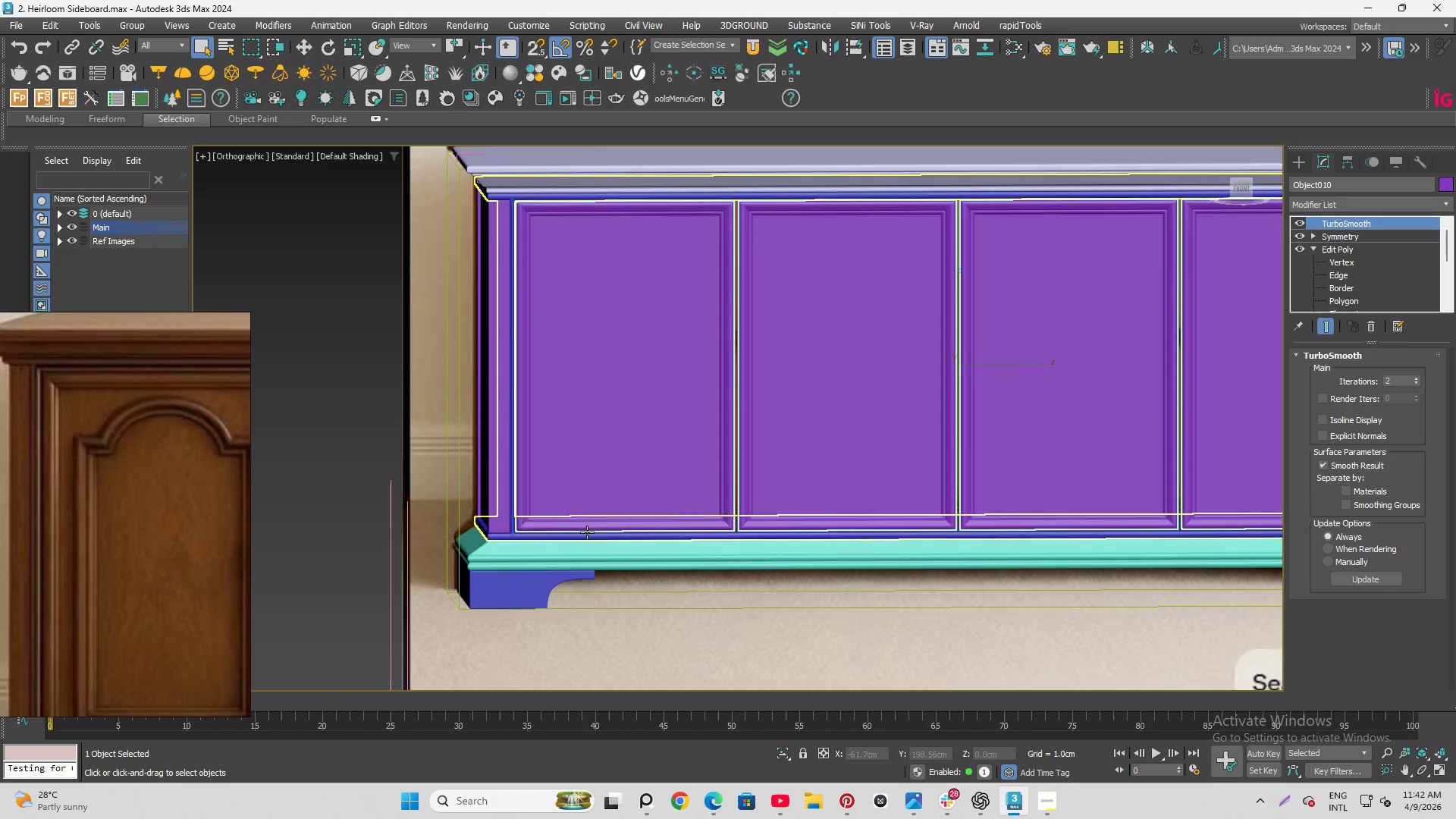 
hold_key(key=AltLeft, duration=1.5)
 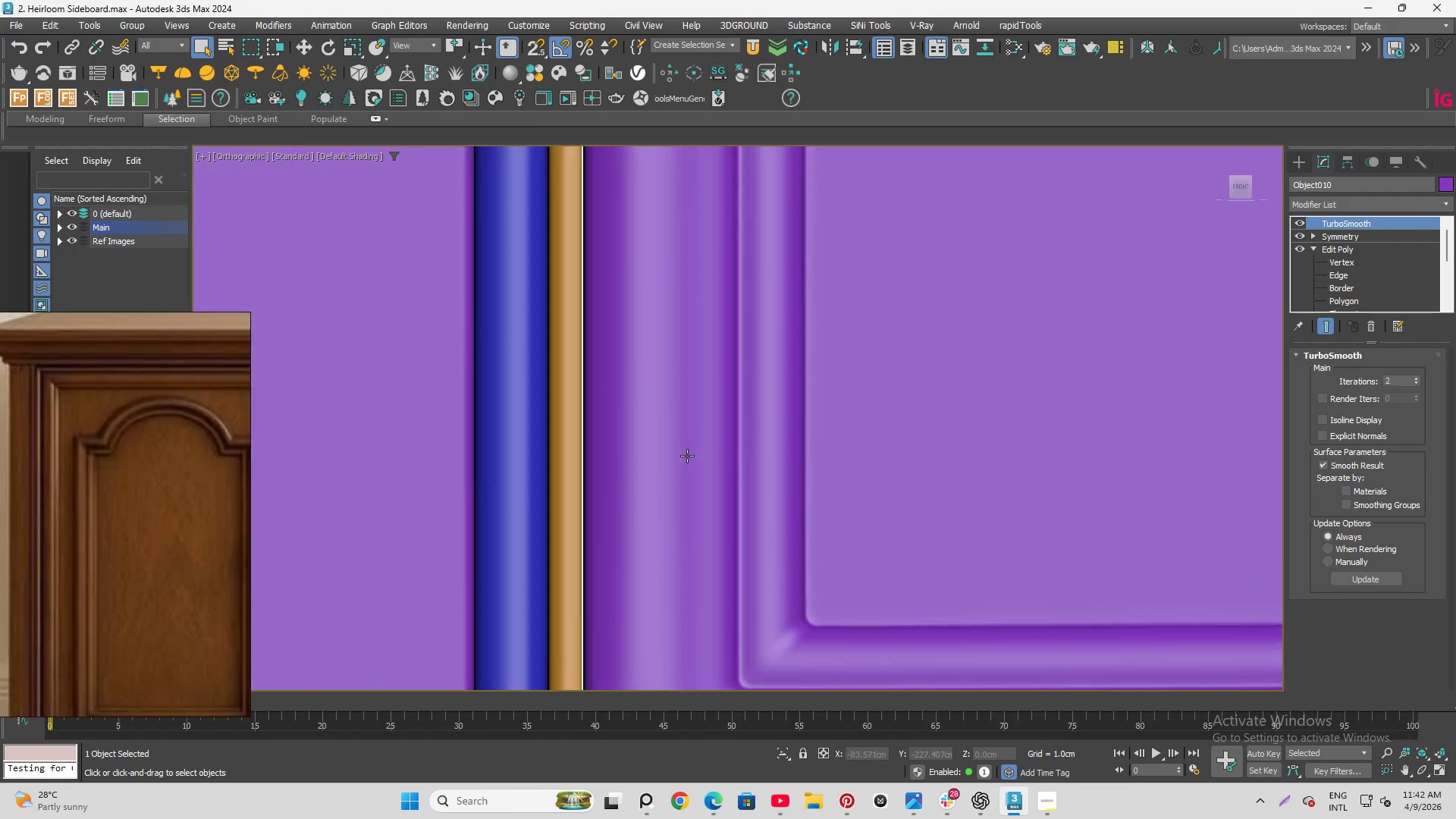 
scroll: coordinate [767, 499], scroll_direction: up, amount: 3.0
 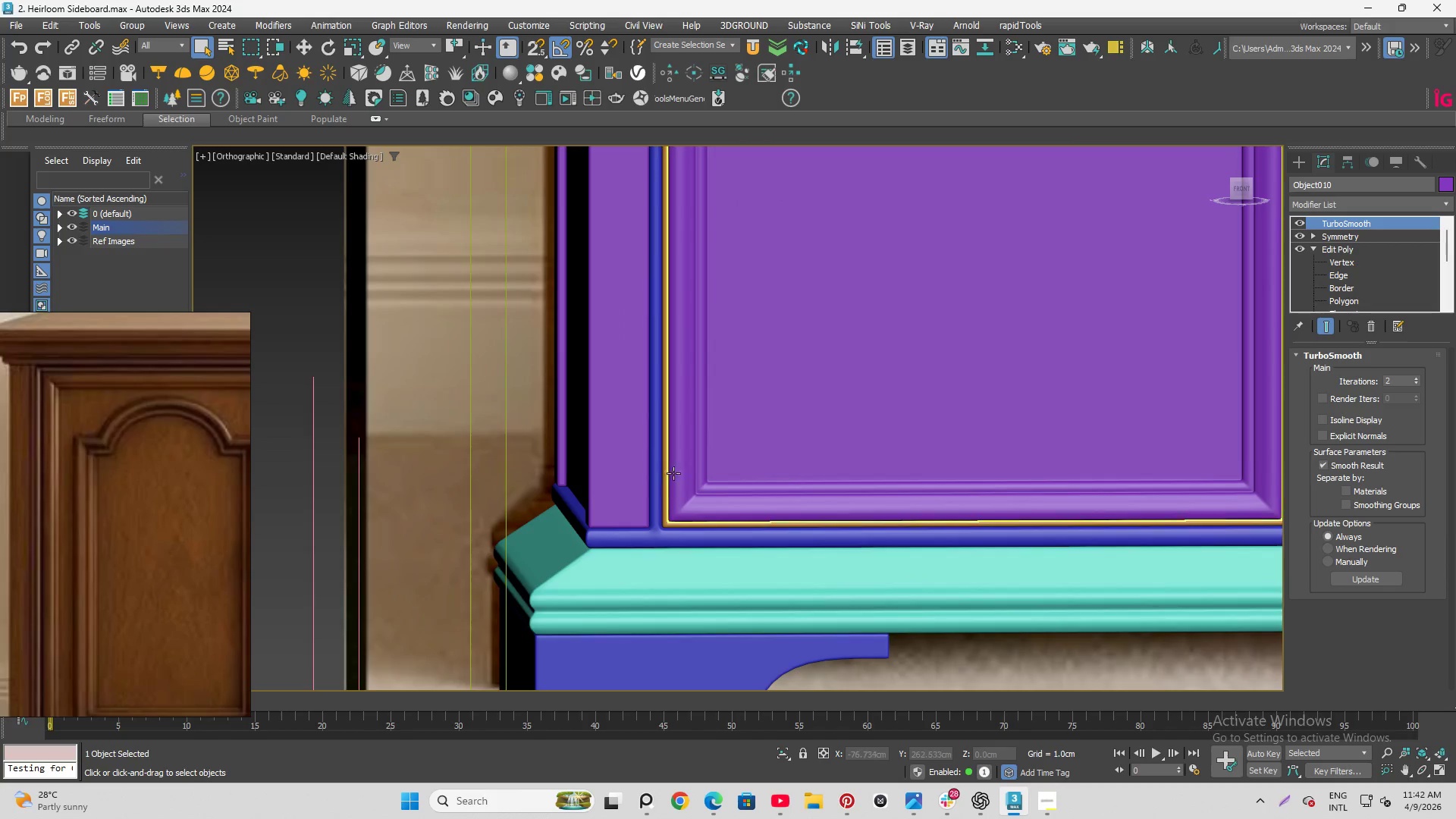 
key(Alt+AltLeft)
 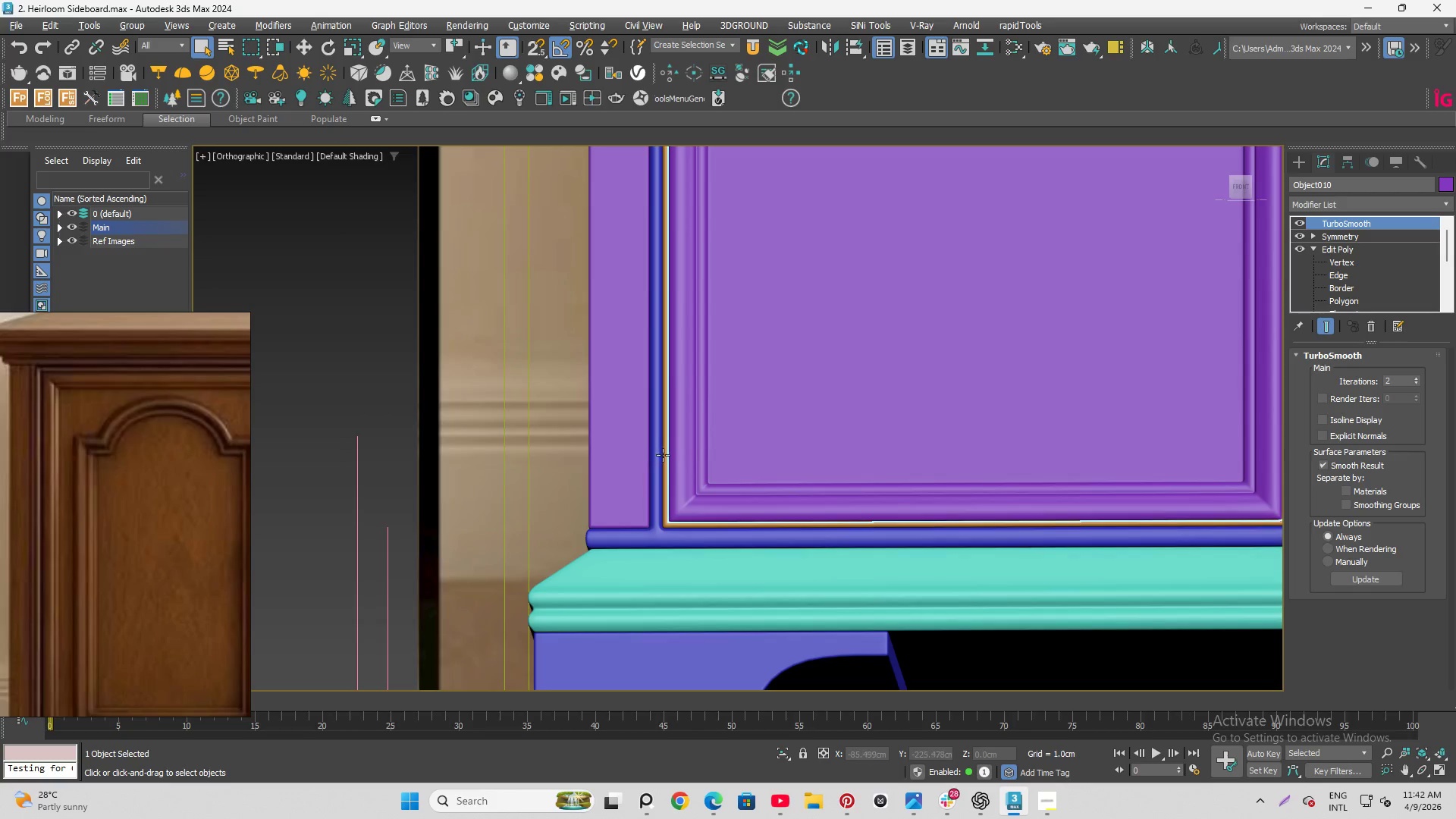 
key(Alt+AltLeft)
 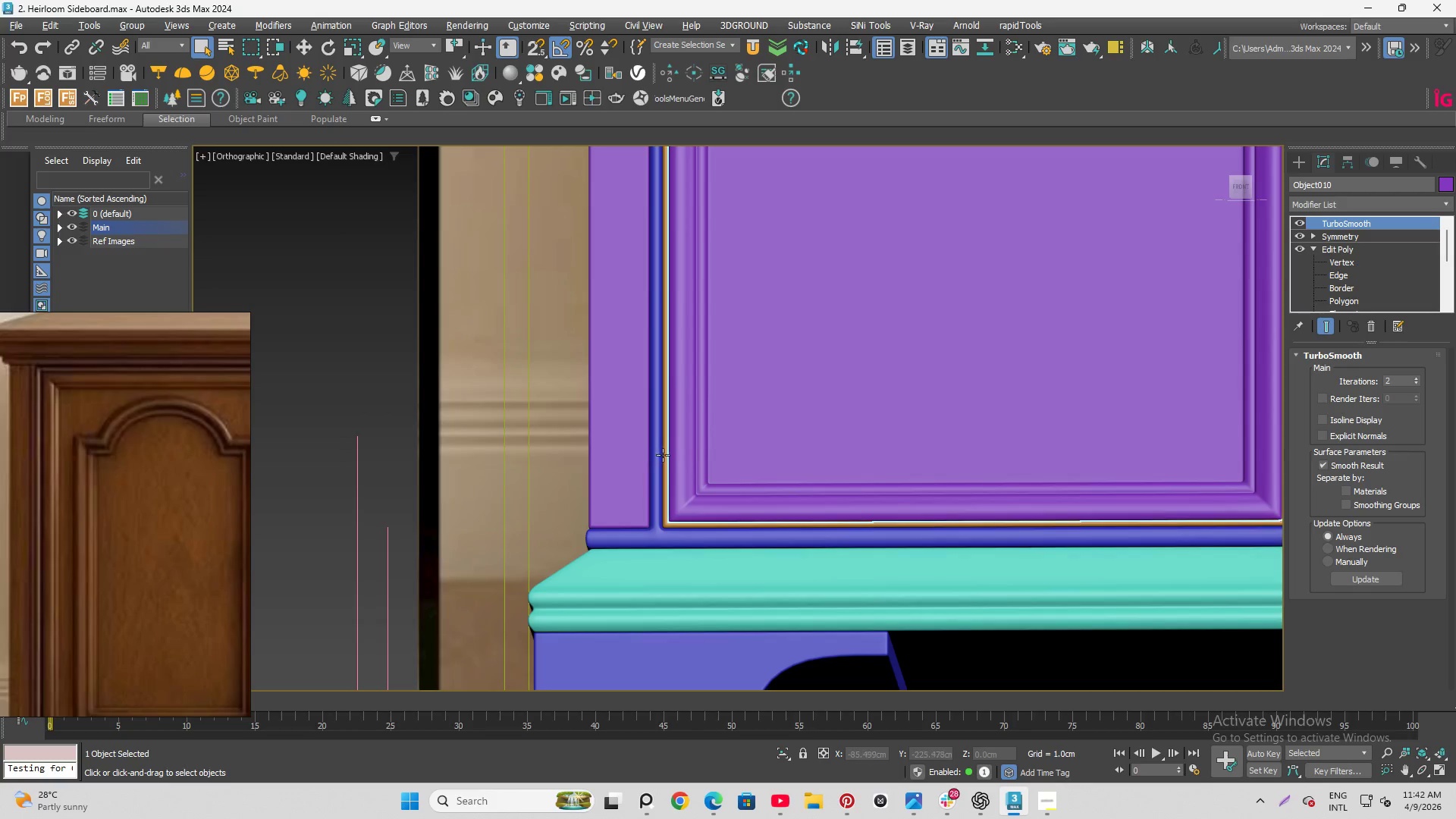 
key(Alt+AltLeft)
 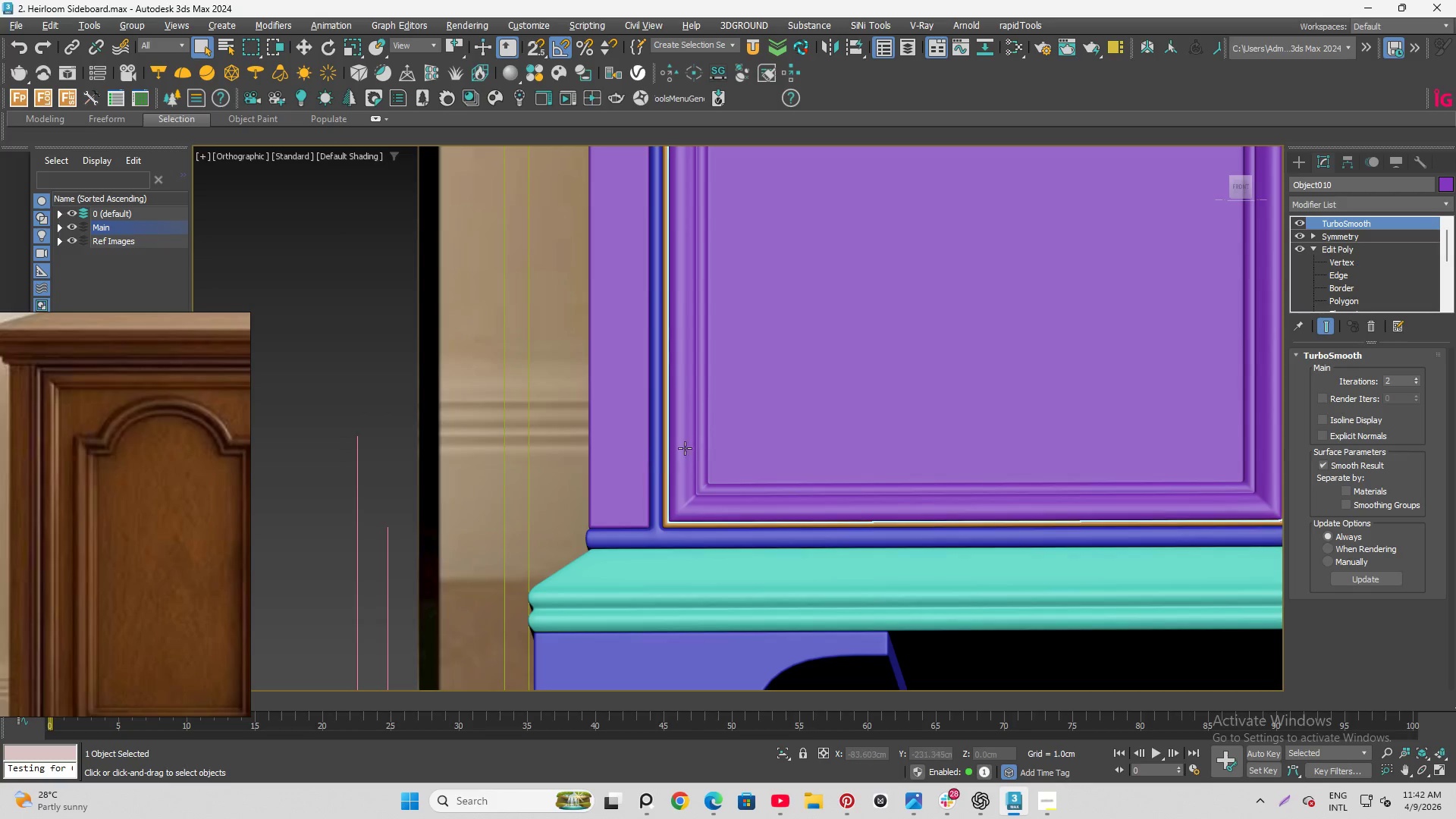 
key(Alt+AltLeft)
 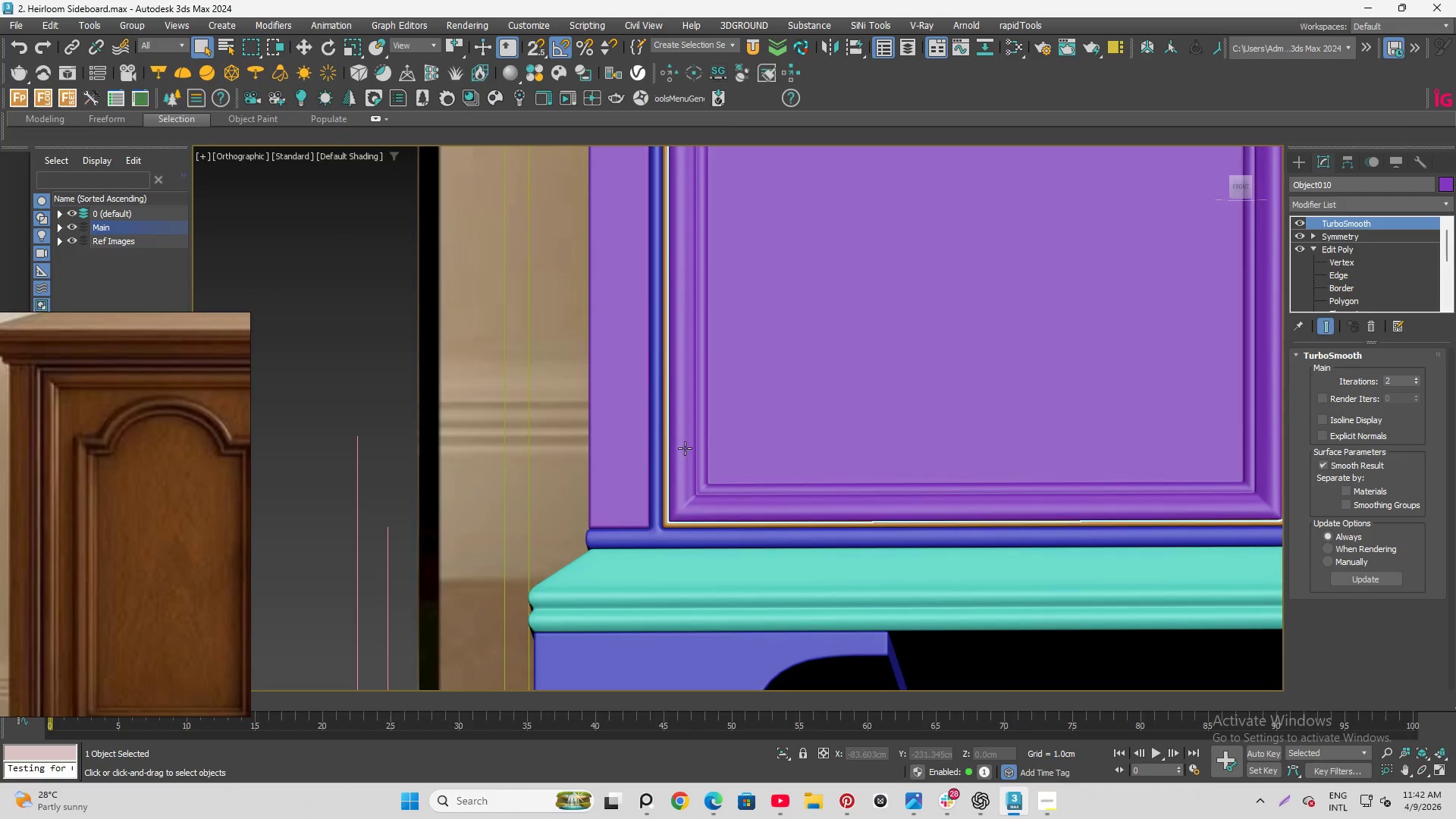 
hold_key(key=AltLeft, duration=1.83)
scroll: coordinate [686, 400], scroll_direction: up, amount: 2.0
 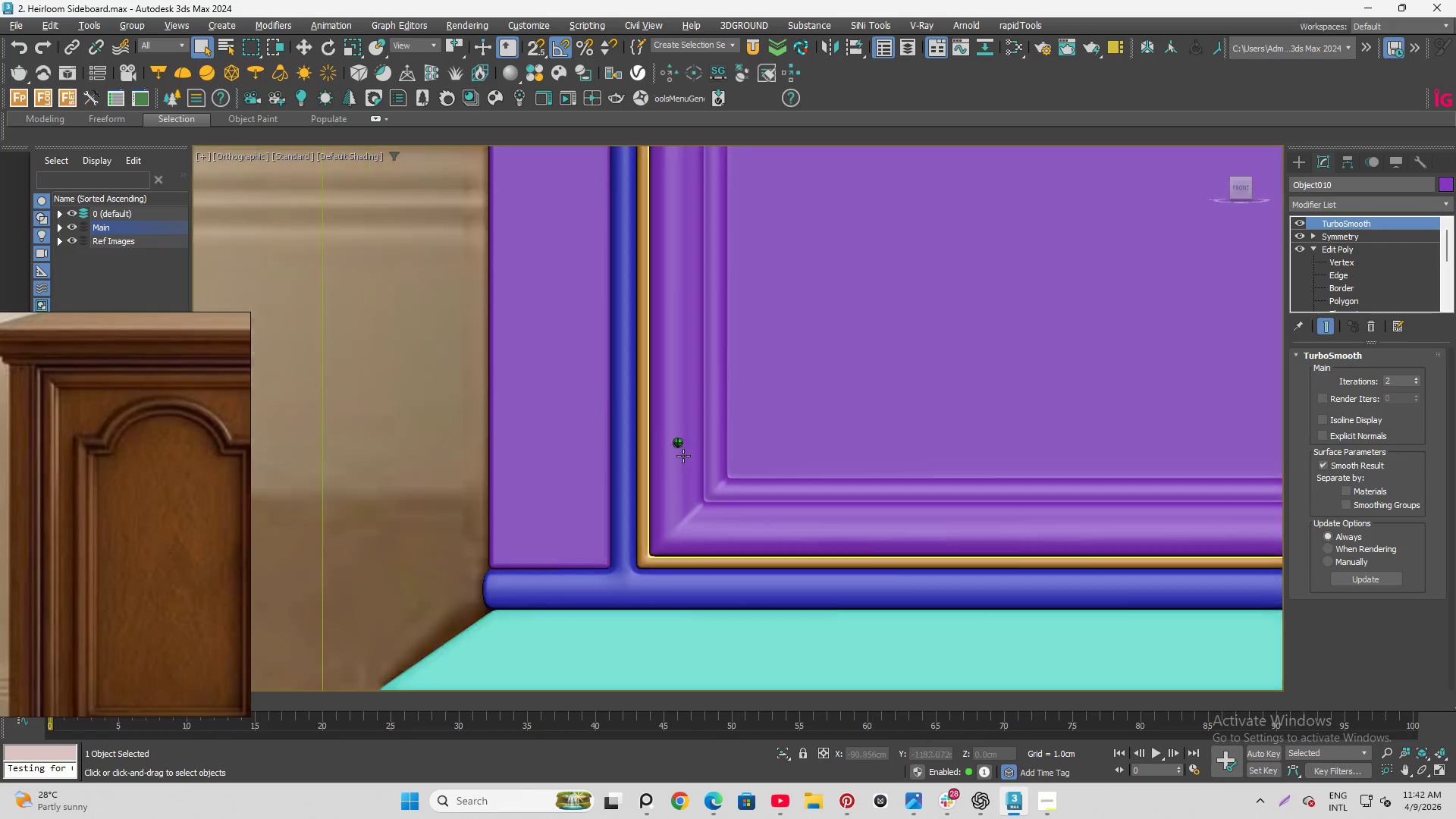 
hold_key(key=AltLeft, duration=0.55)
 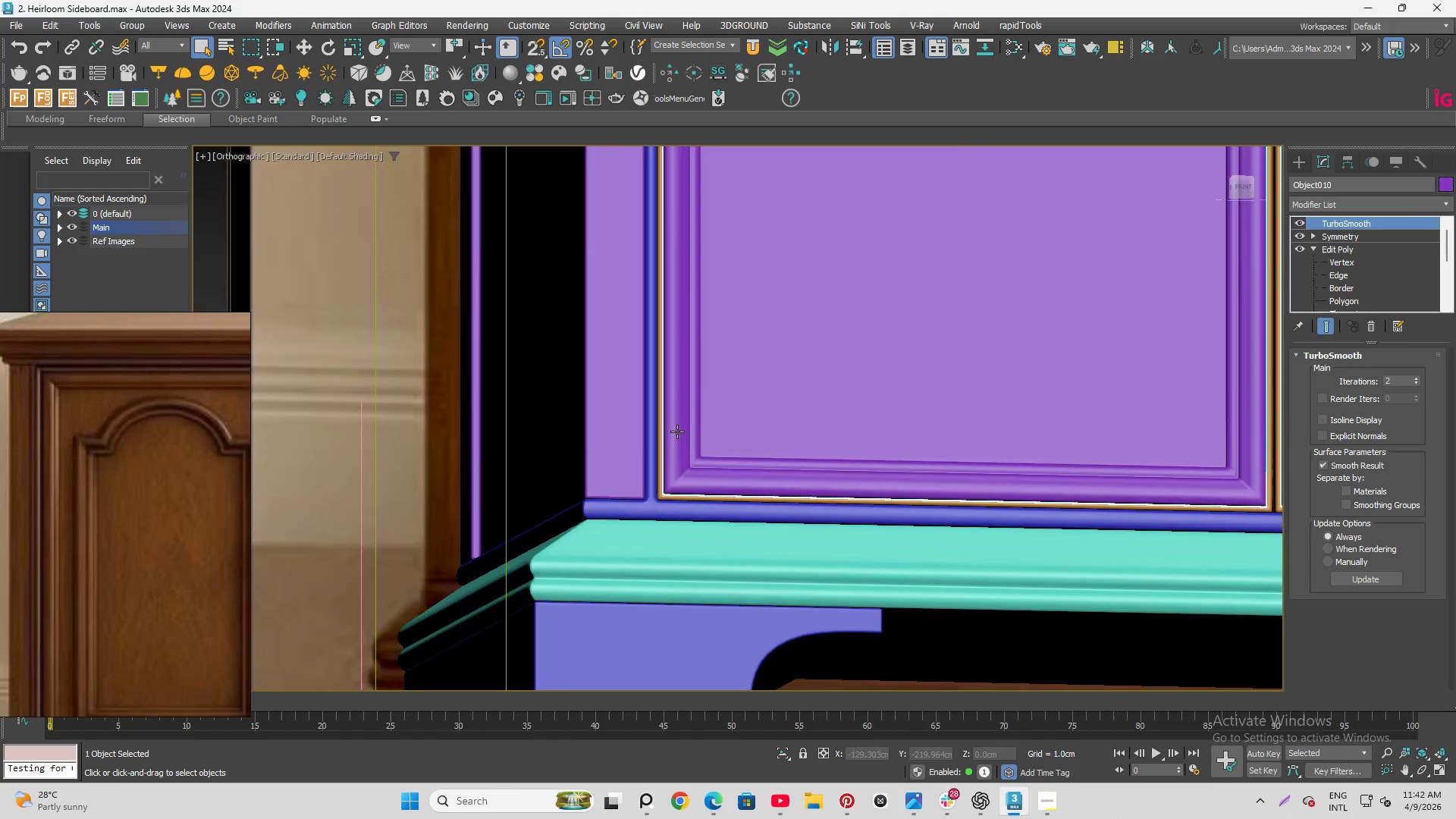 
scroll: coordinate [677, 431], scroll_direction: down, amount: 4.0
 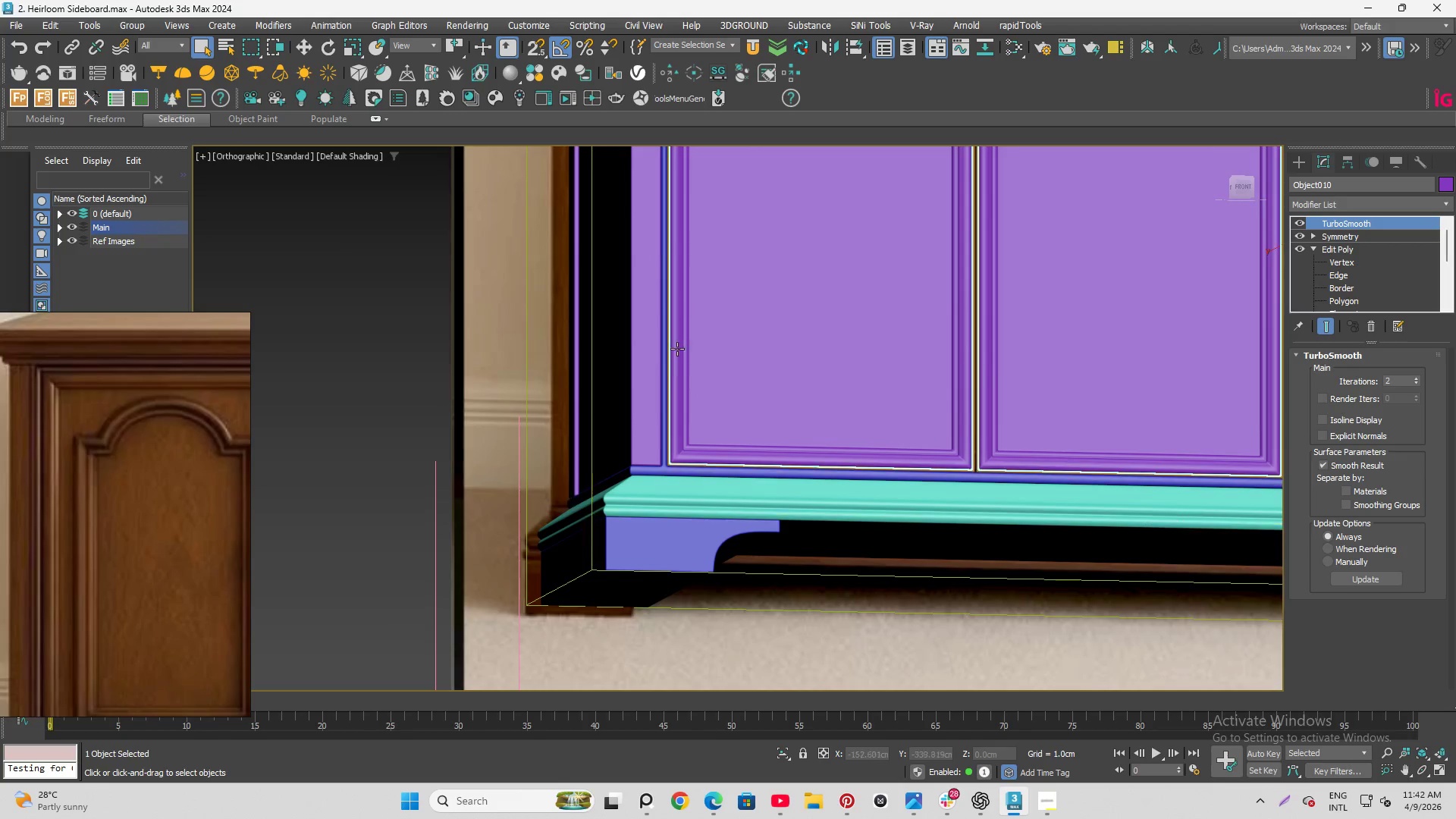 
scroll: coordinate [689, 269], scroll_direction: up, amount: 2.0